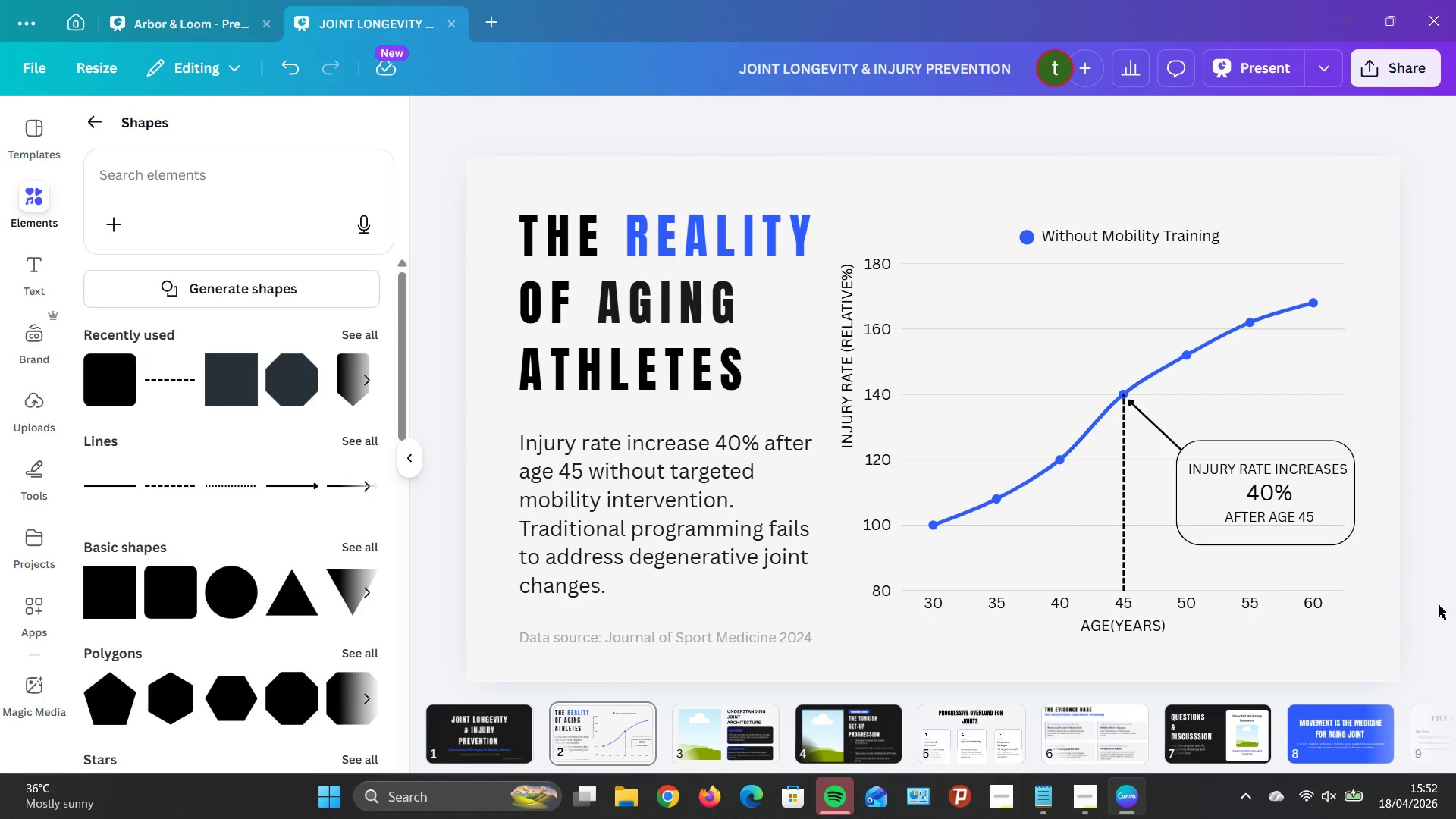 
left_click([770, 118])
 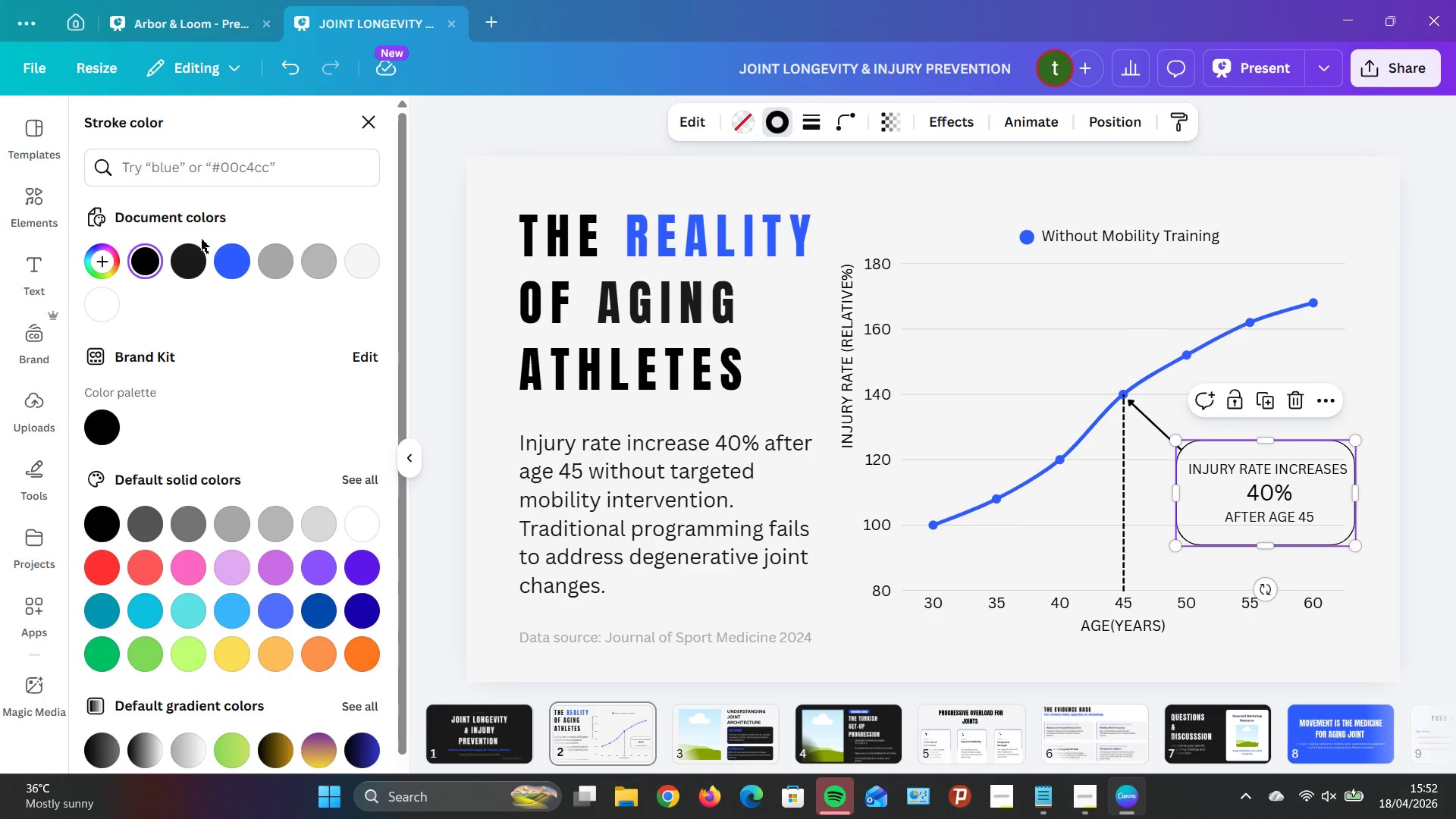 
left_click([231, 256])
 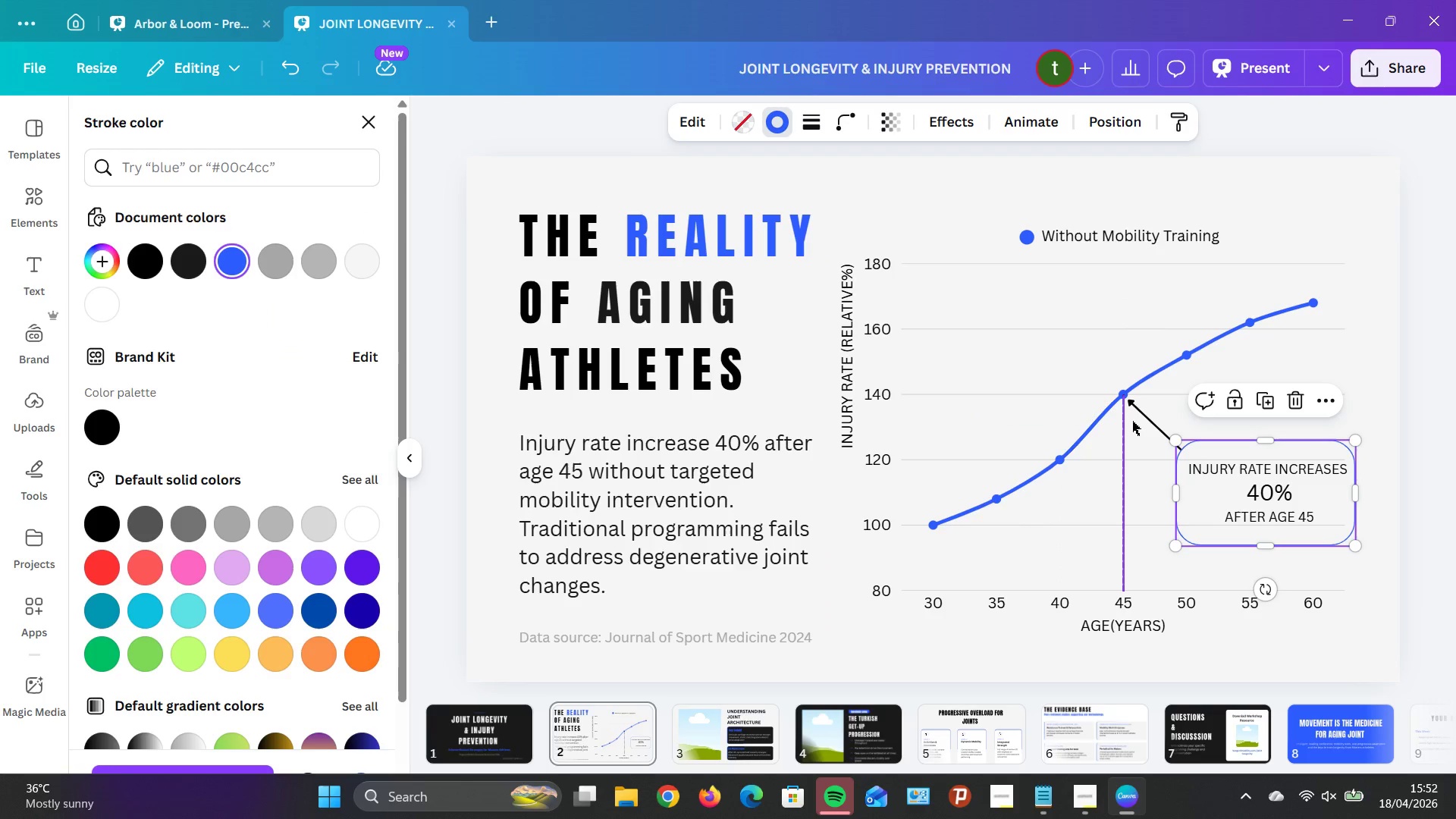 
left_click([1144, 414])
 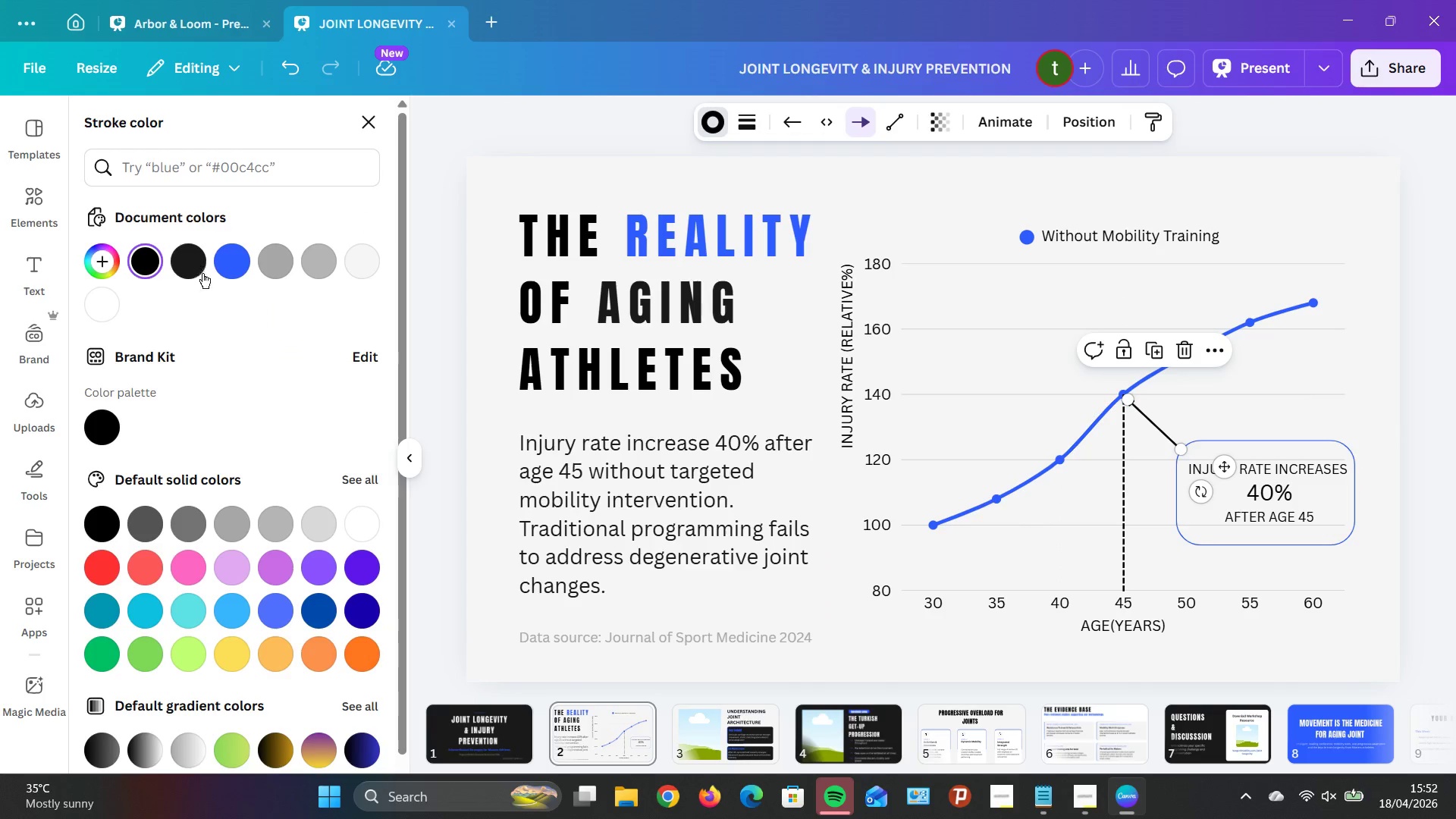 
left_click([233, 269])
 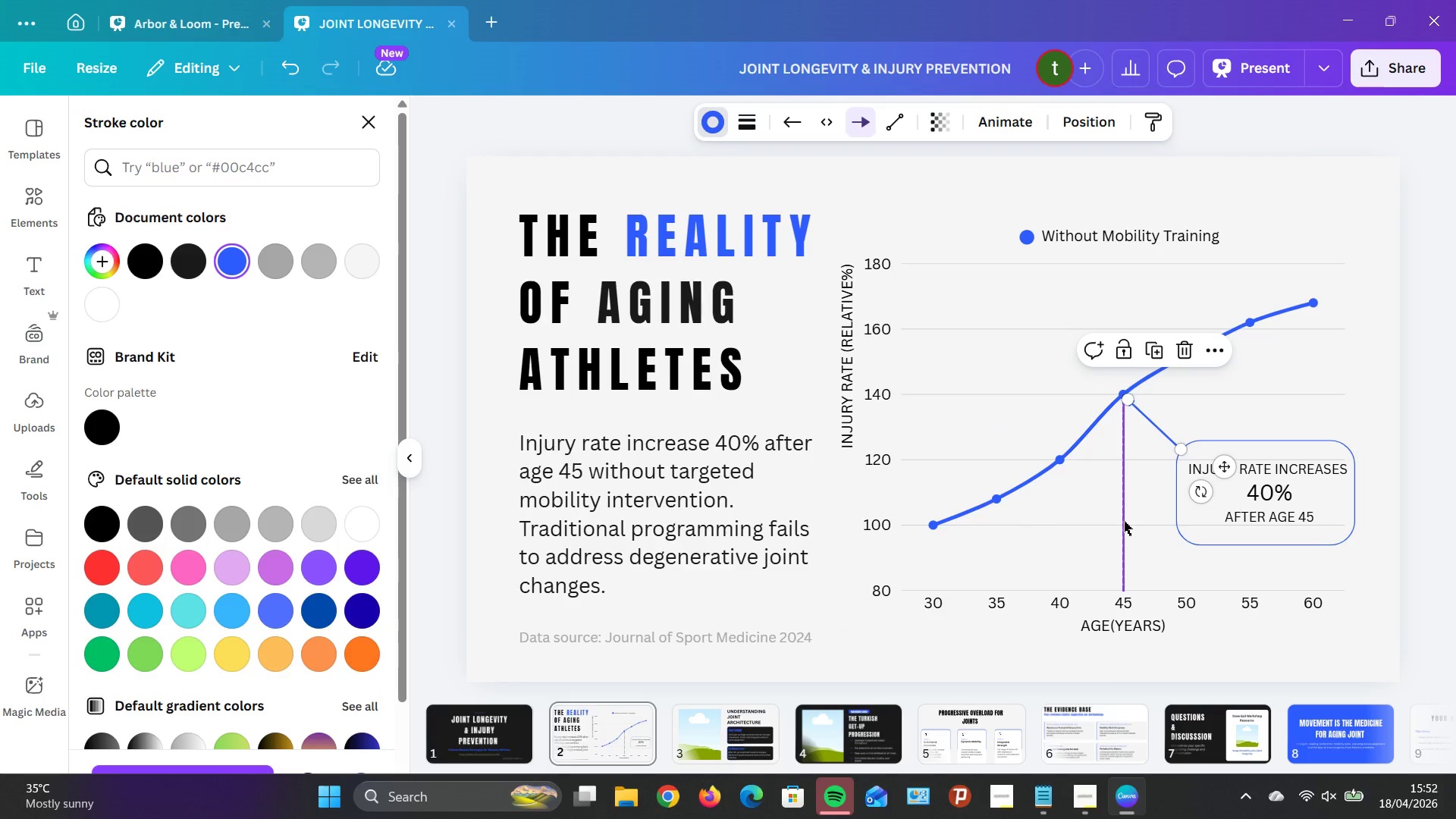 
left_click([1122, 520])
 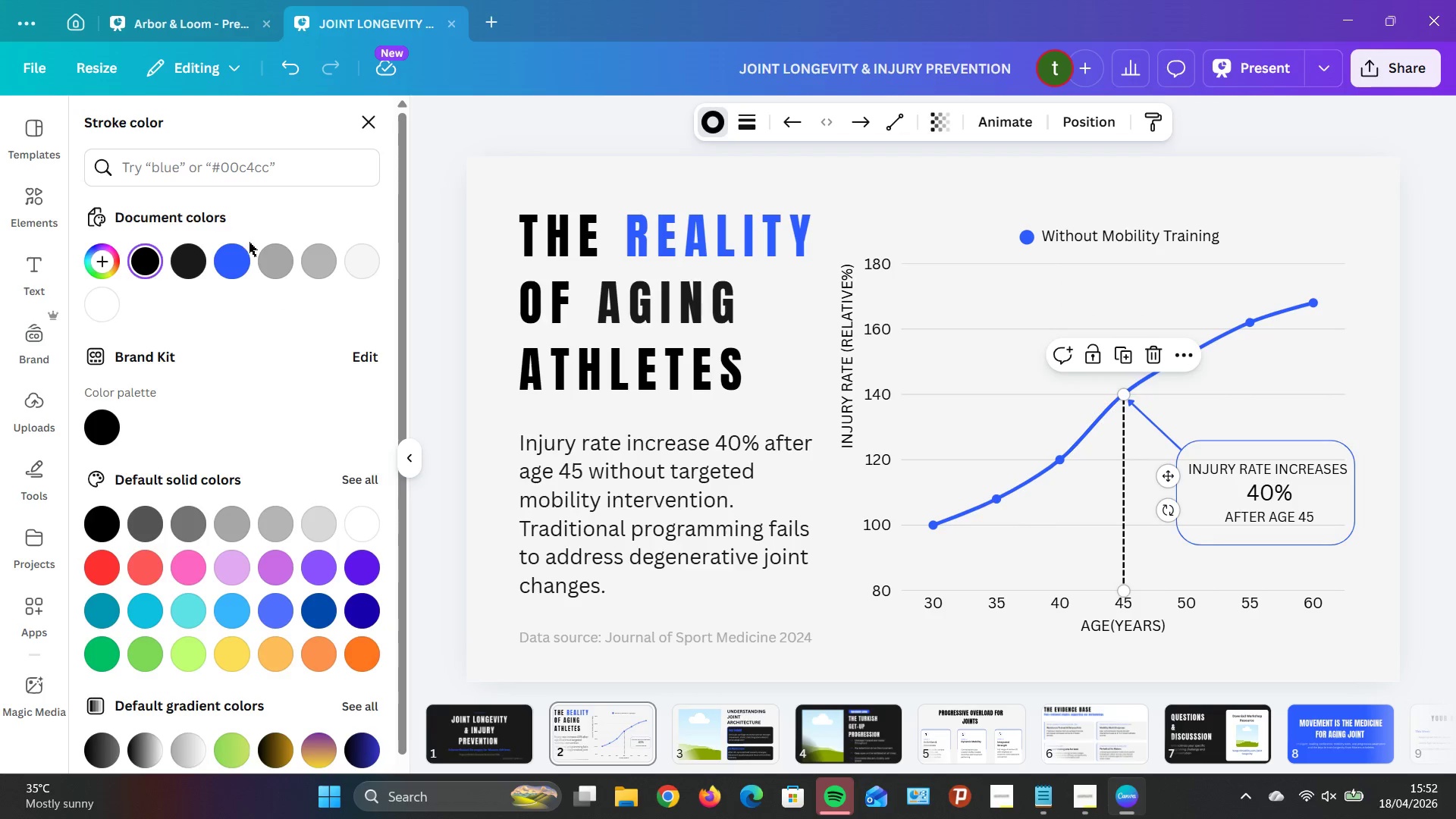 
left_click([239, 257])
 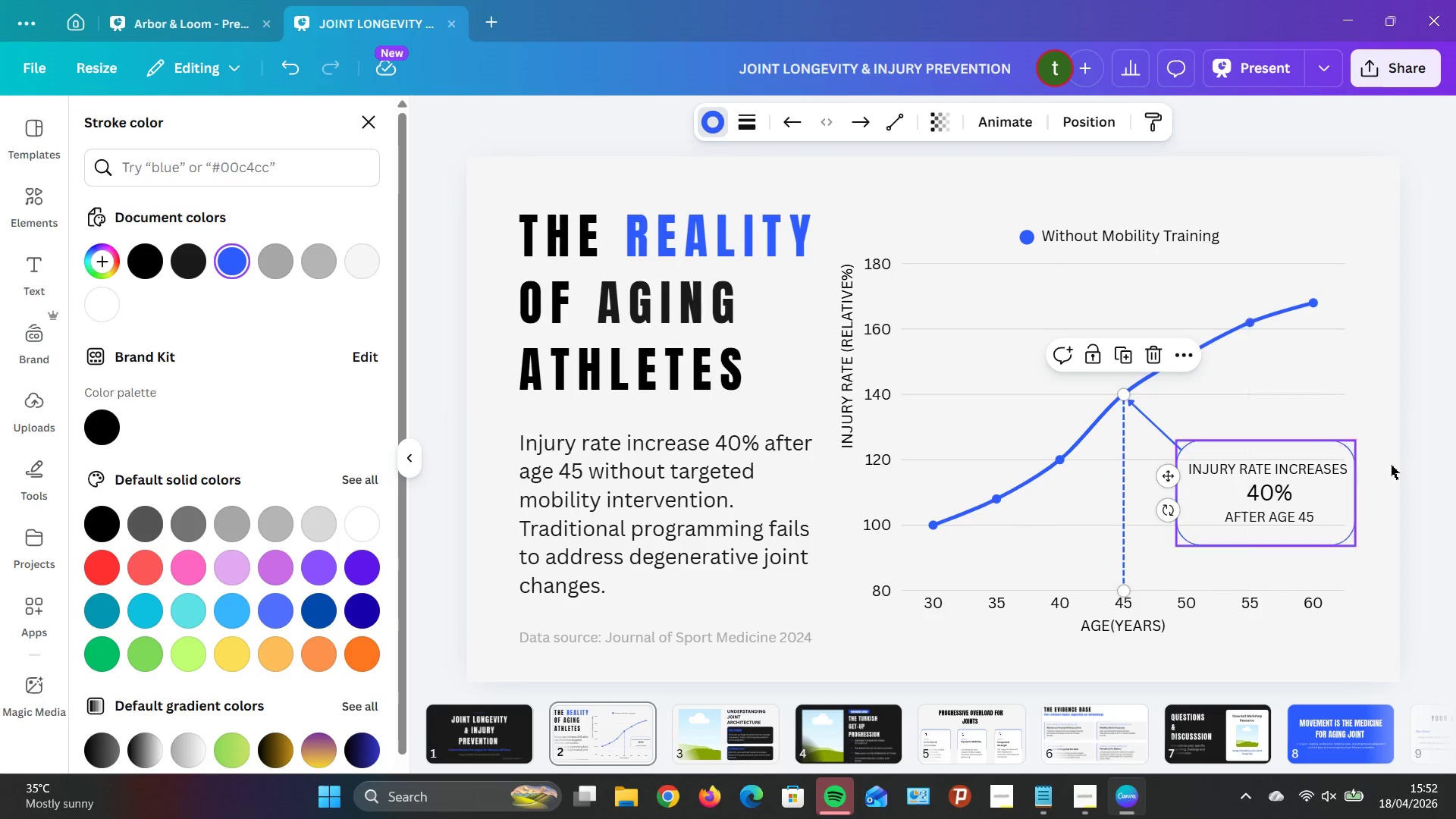 
left_click([1445, 478])
 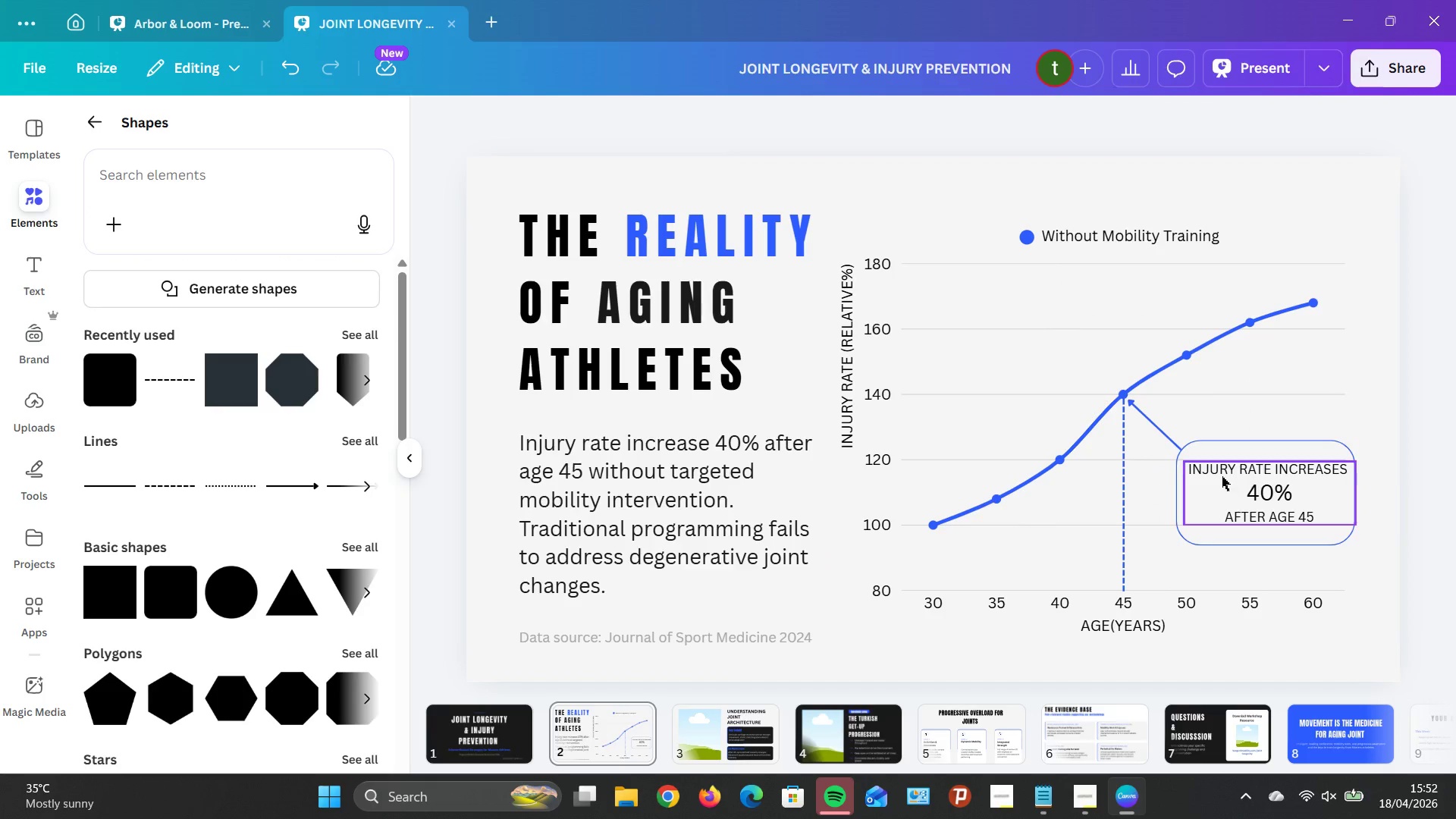 
left_click([1163, 434])
 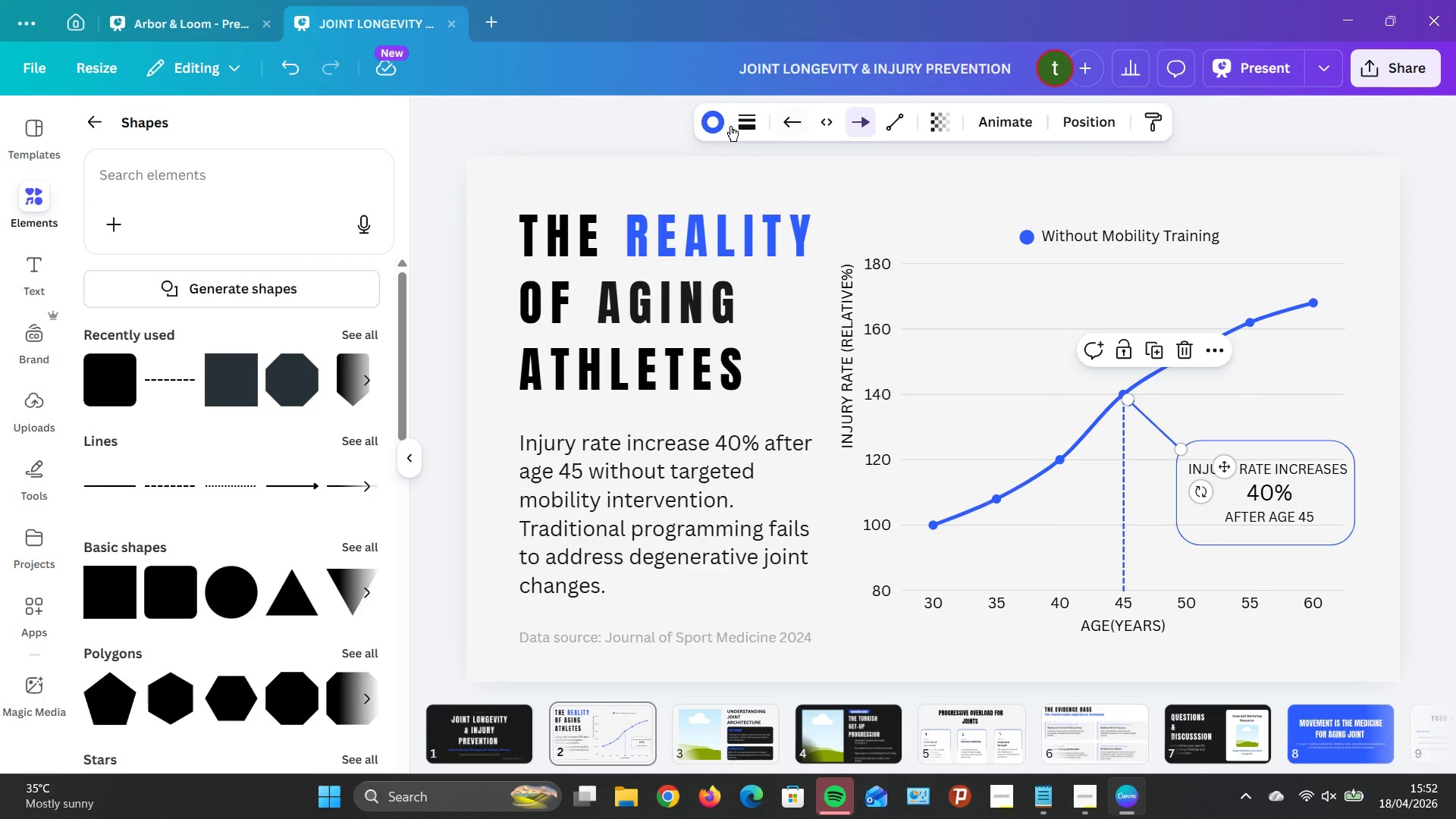 
left_click([717, 124])
 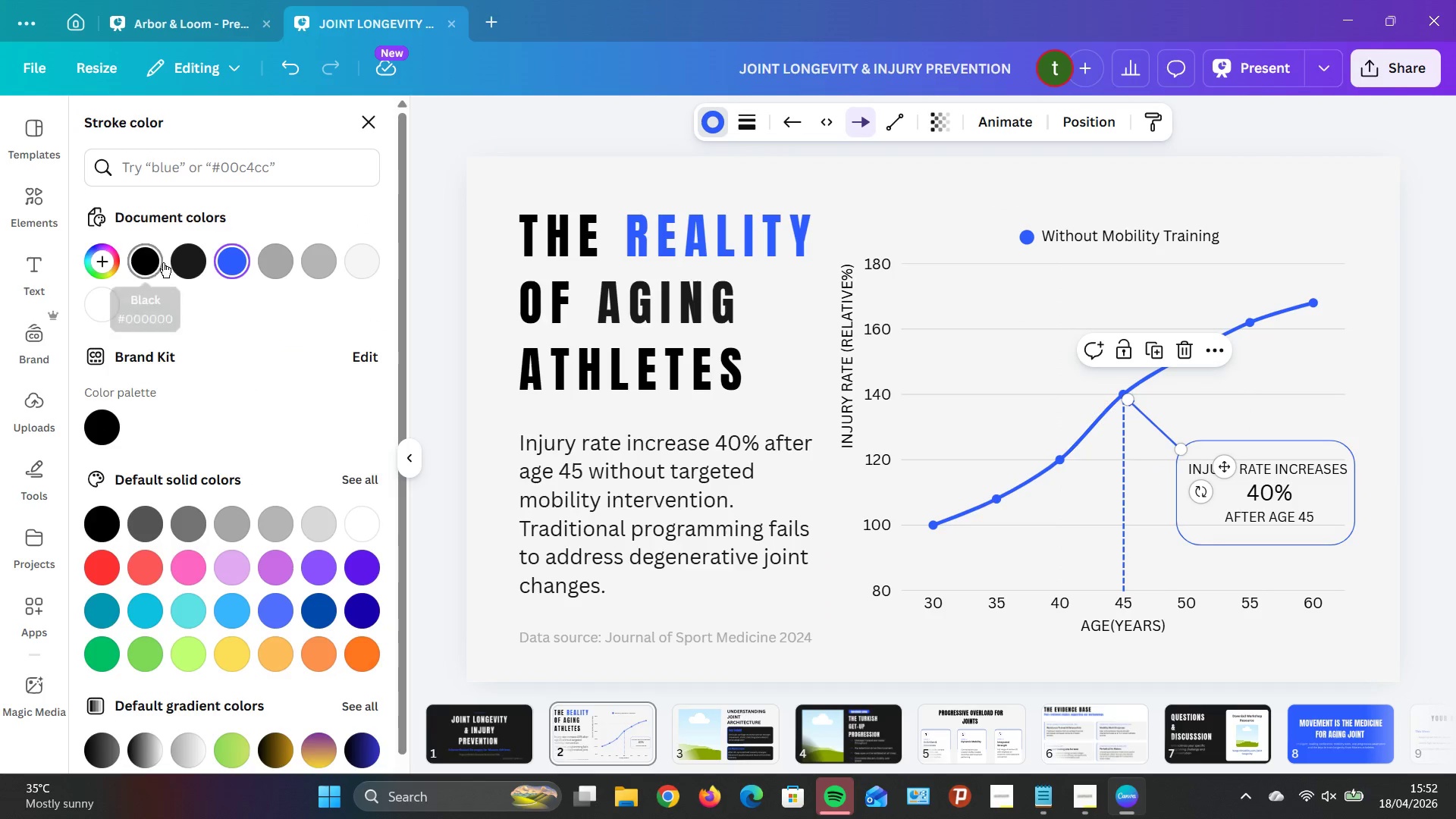 
left_click([180, 267])
 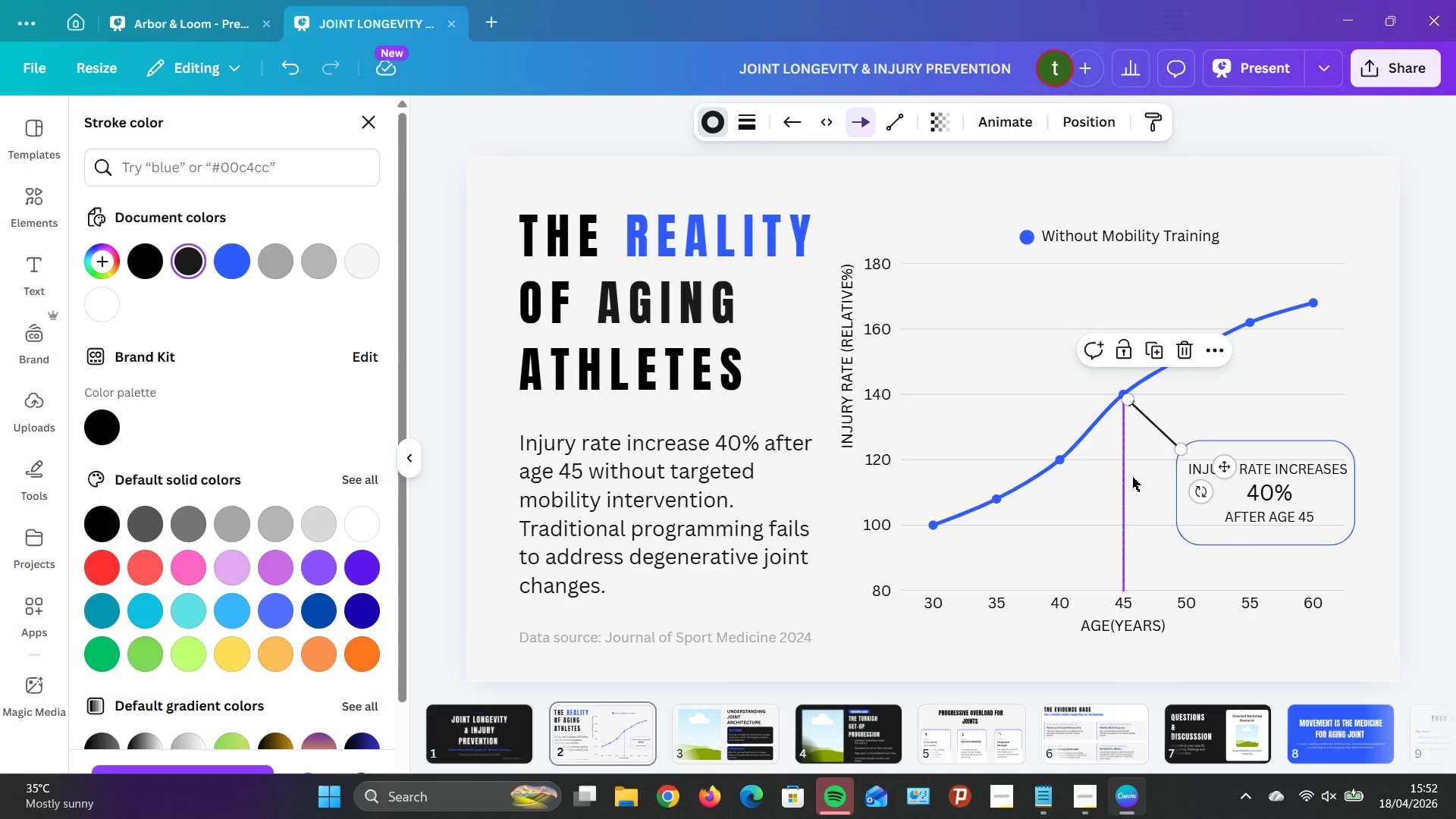 
left_click([1120, 475])
 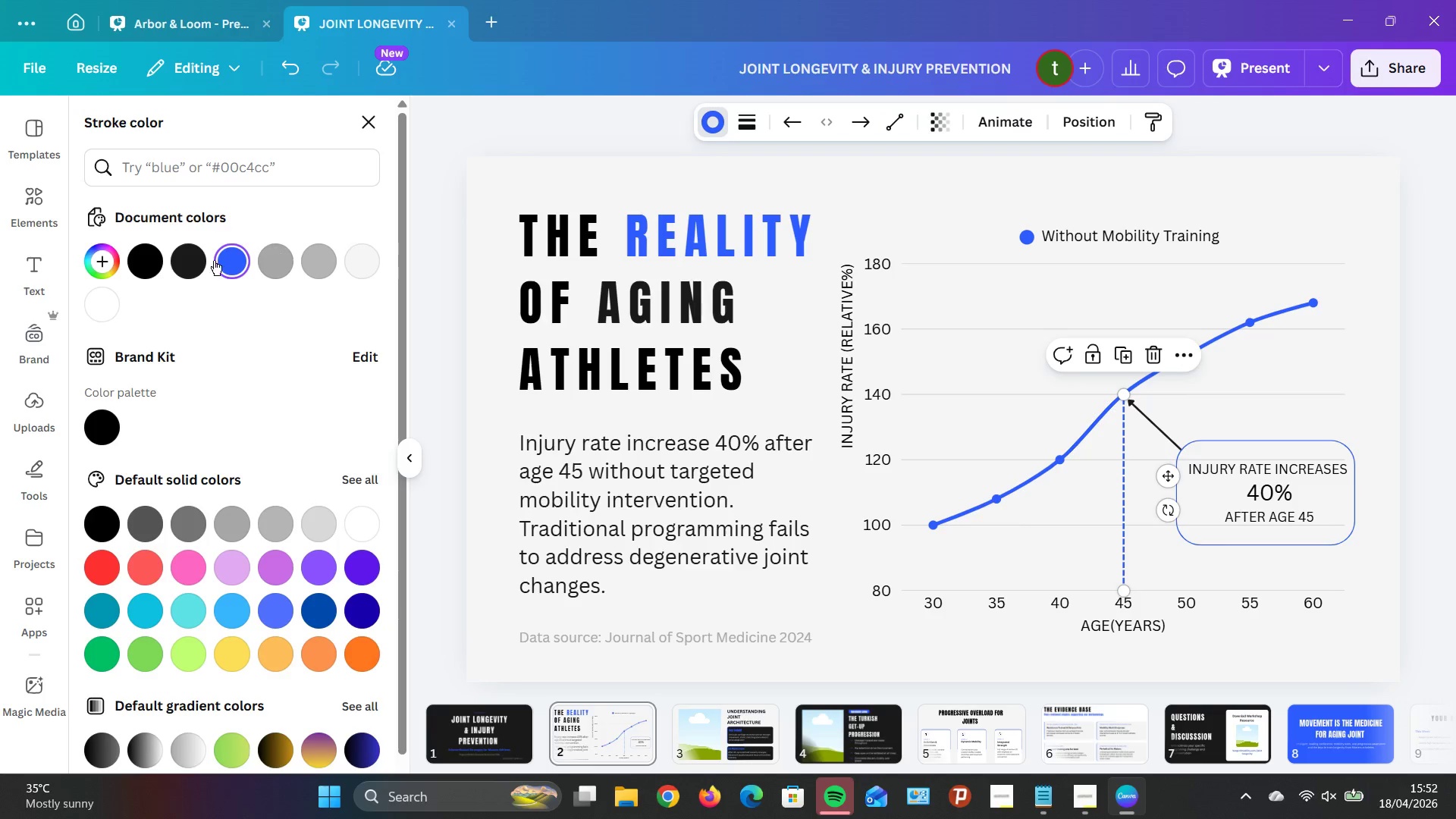 
left_click([185, 265])
 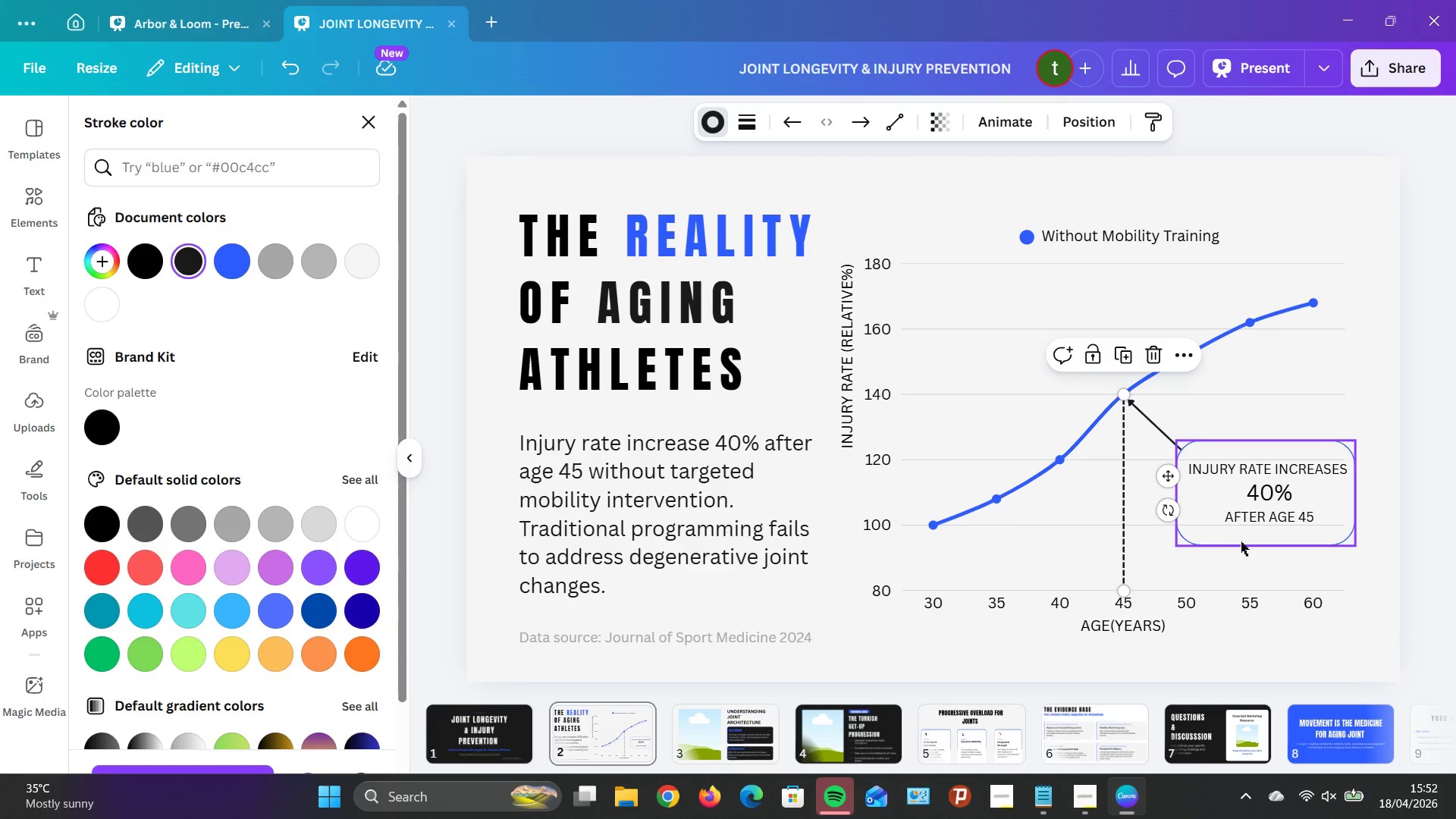 
left_click([1240, 541])
 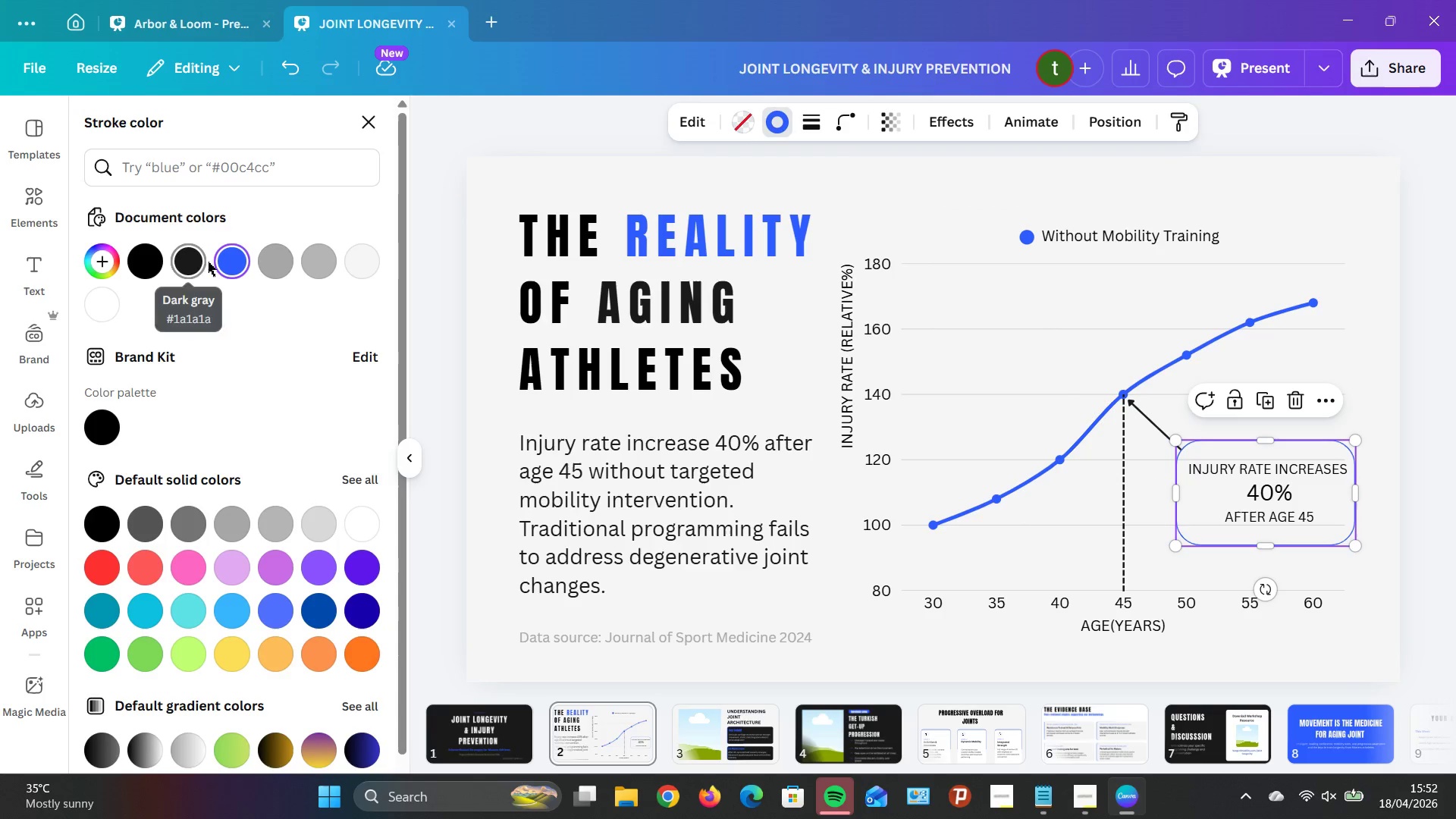 
left_click([191, 262])
 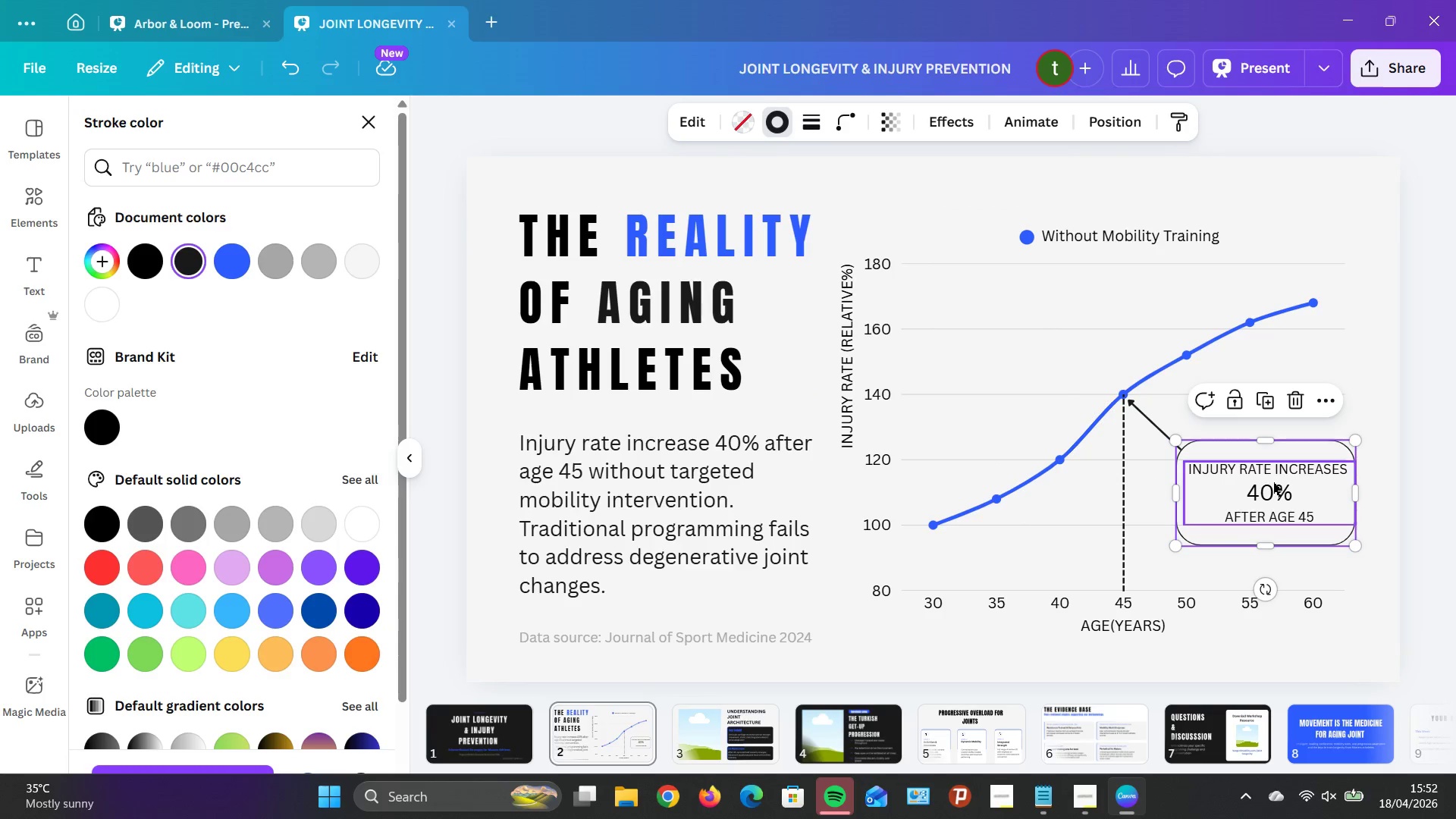 
left_click([1281, 487])
 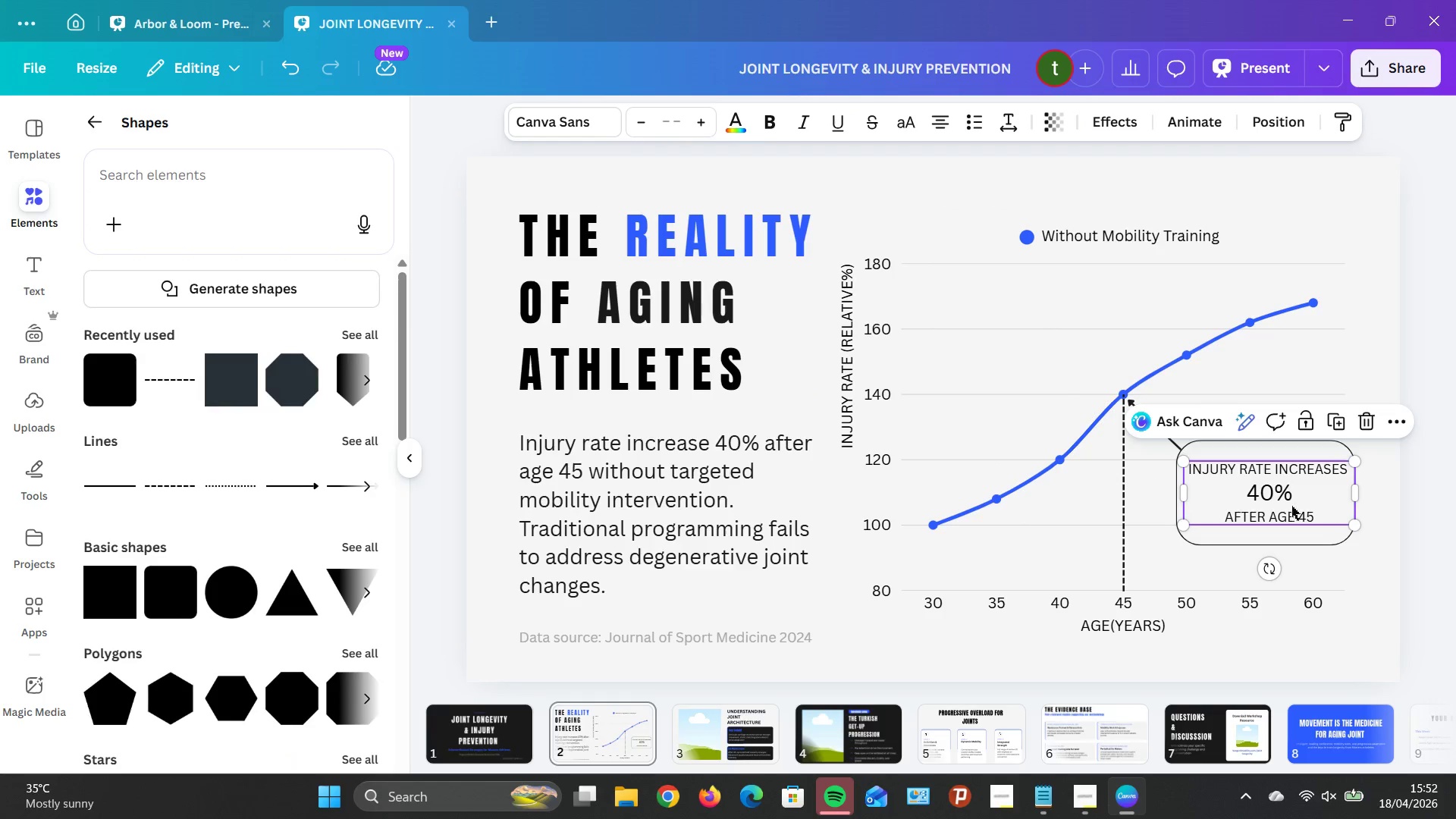 
double_click([1282, 492])
 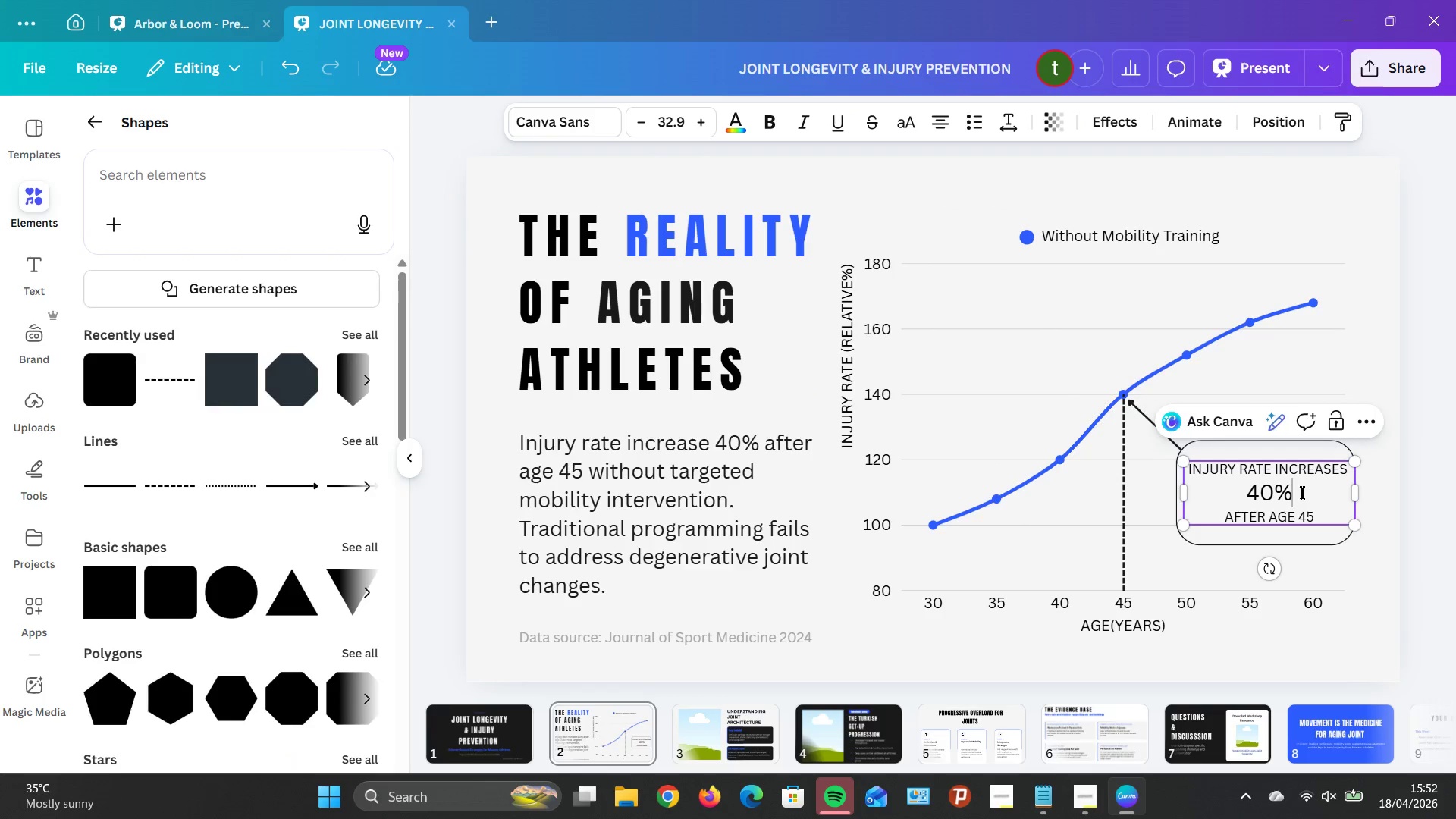 
double_click([1300, 494])
 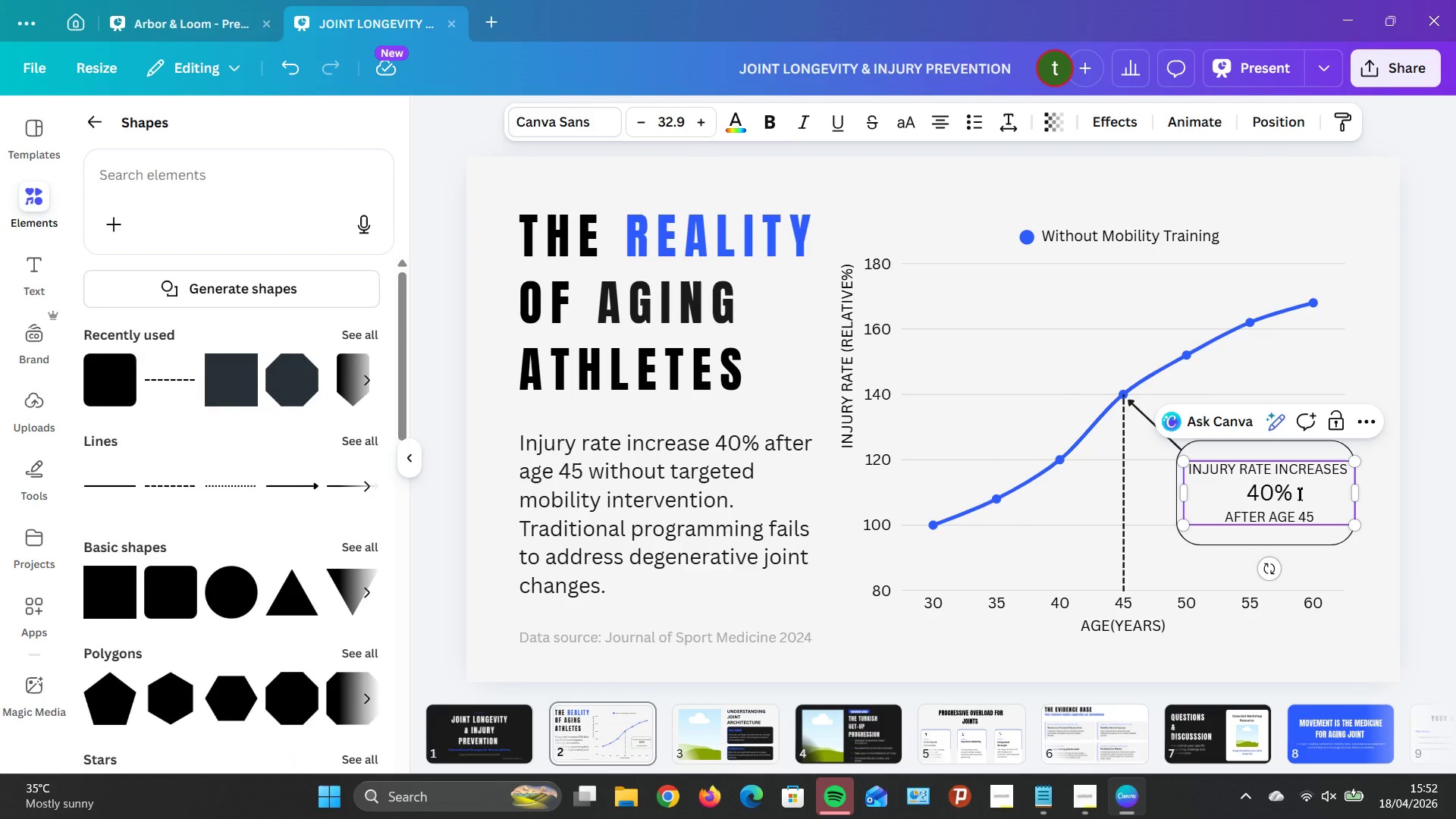 
left_click_drag(start_coordinate=[1298, 494], to_coordinate=[1197, 469])
 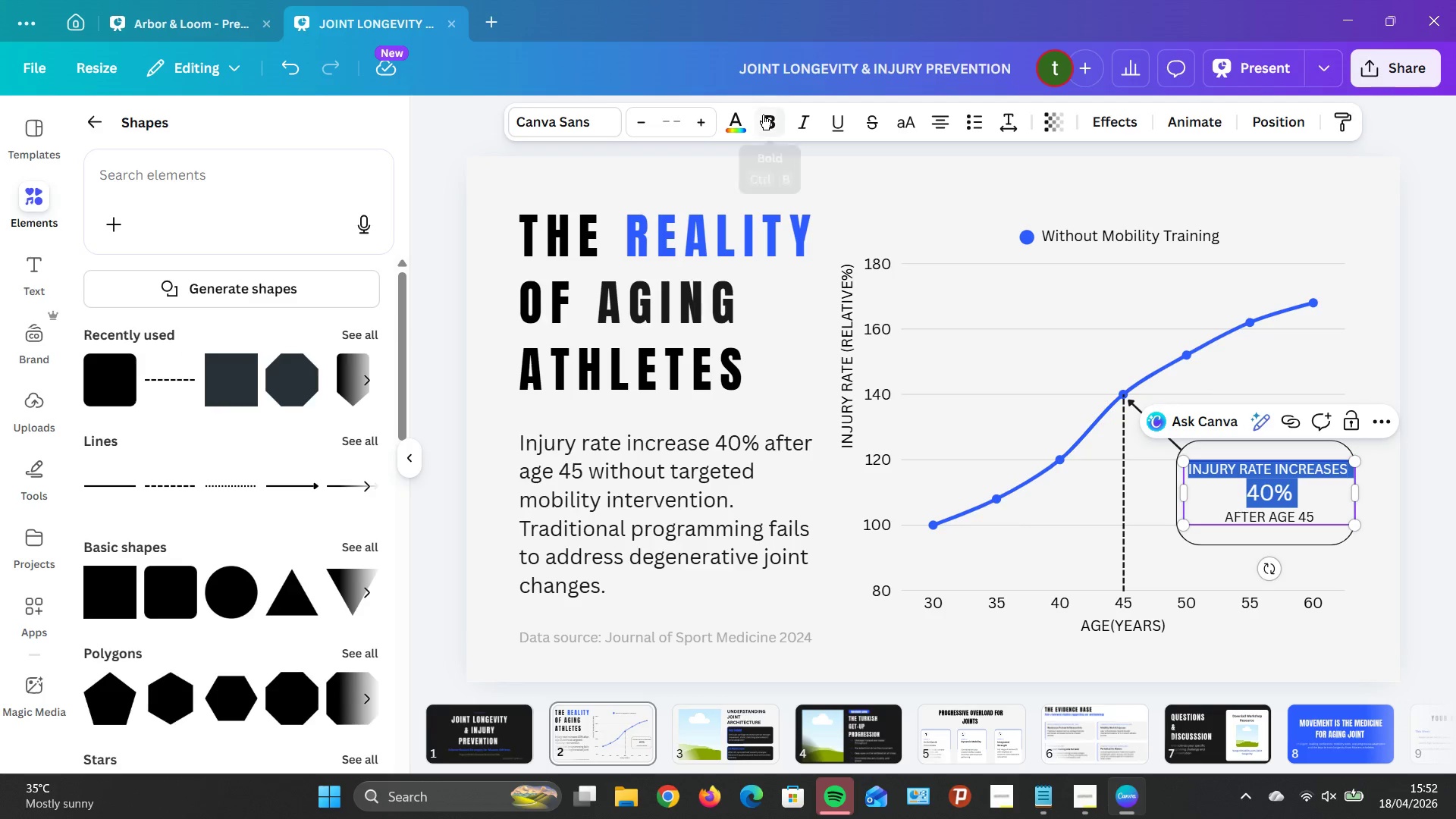 
left_click([739, 121])
 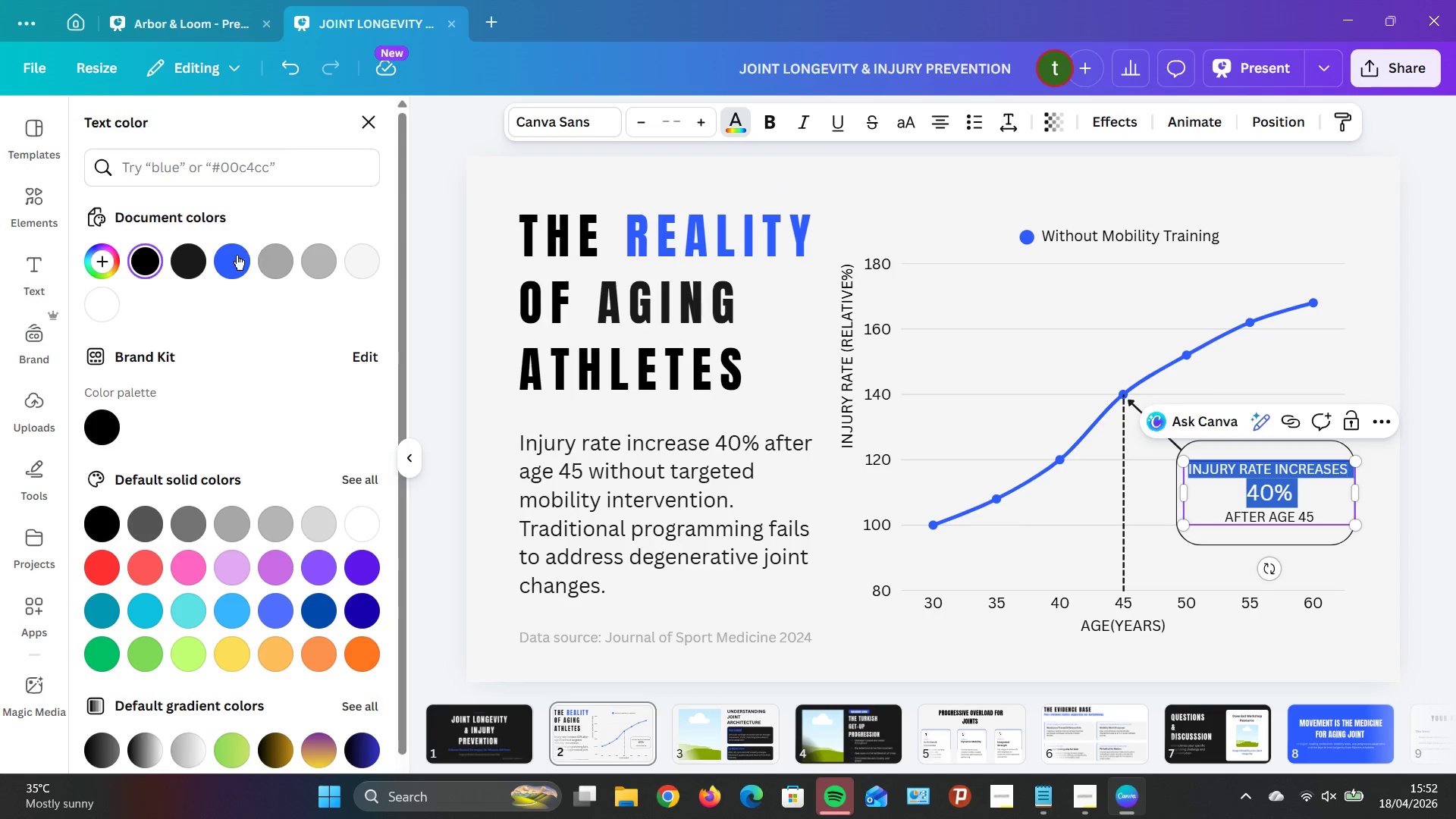 
left_click([234, 257])
 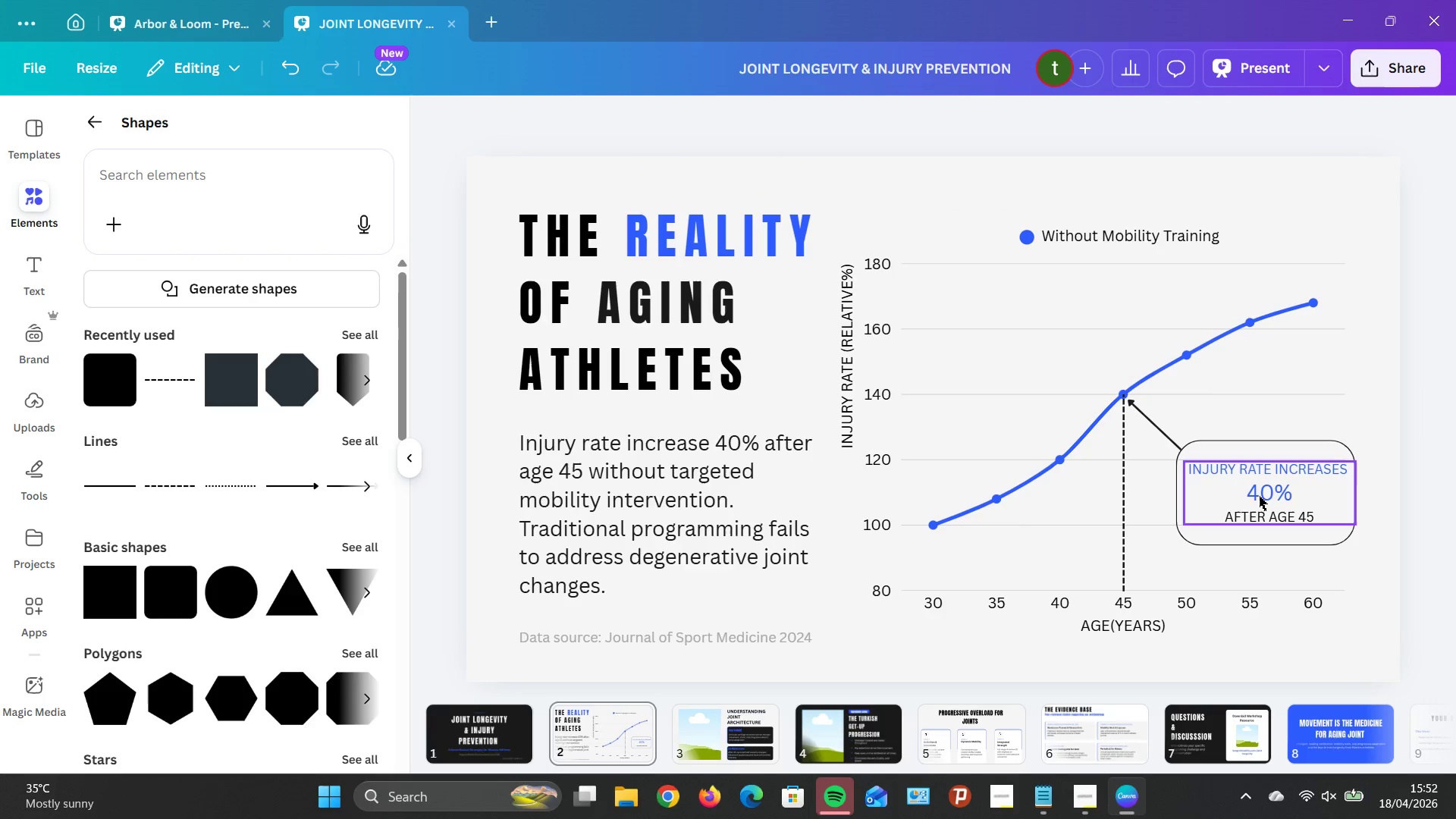 
left_click([1451, 626])
 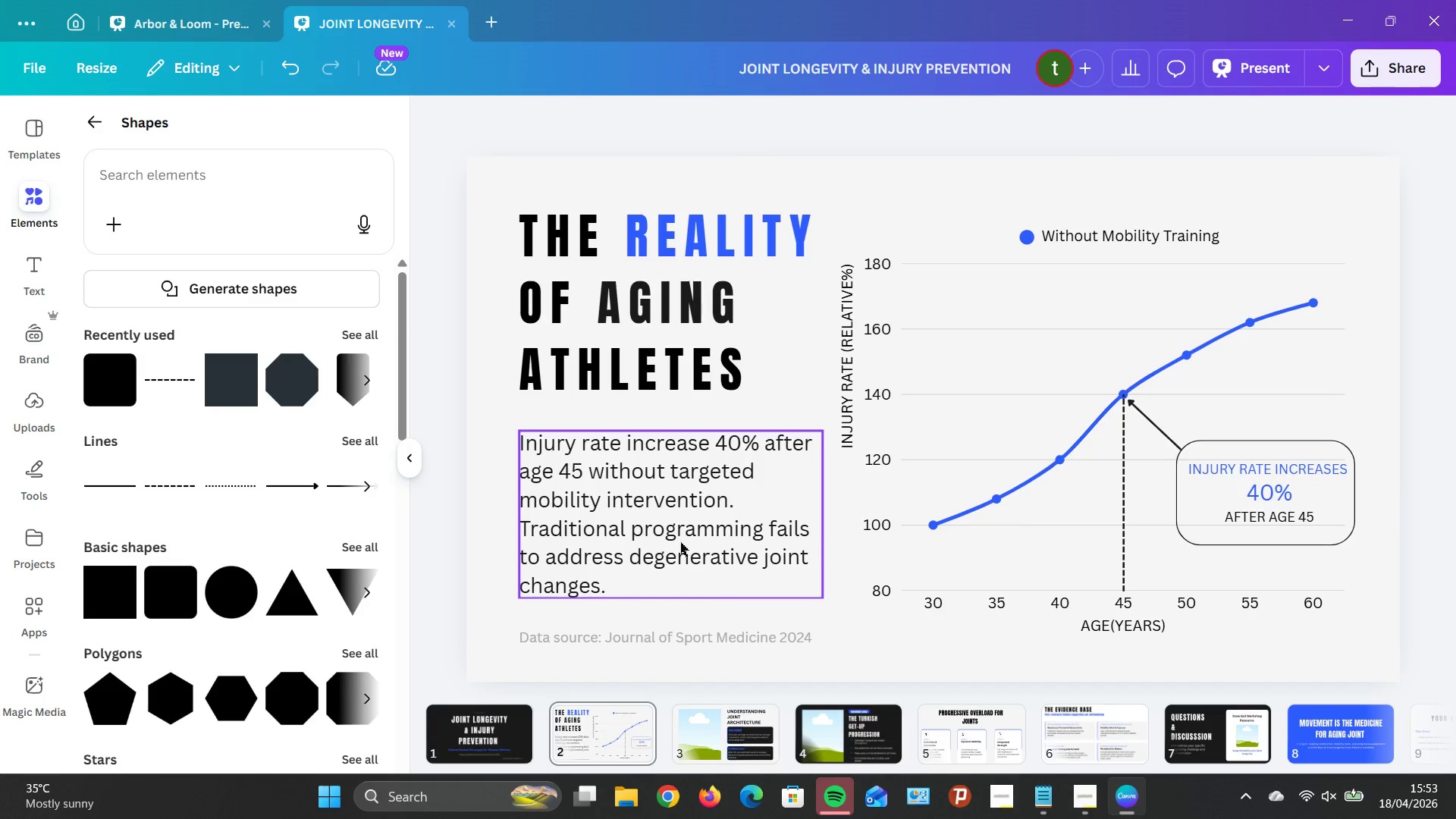 
wait(34.28)
 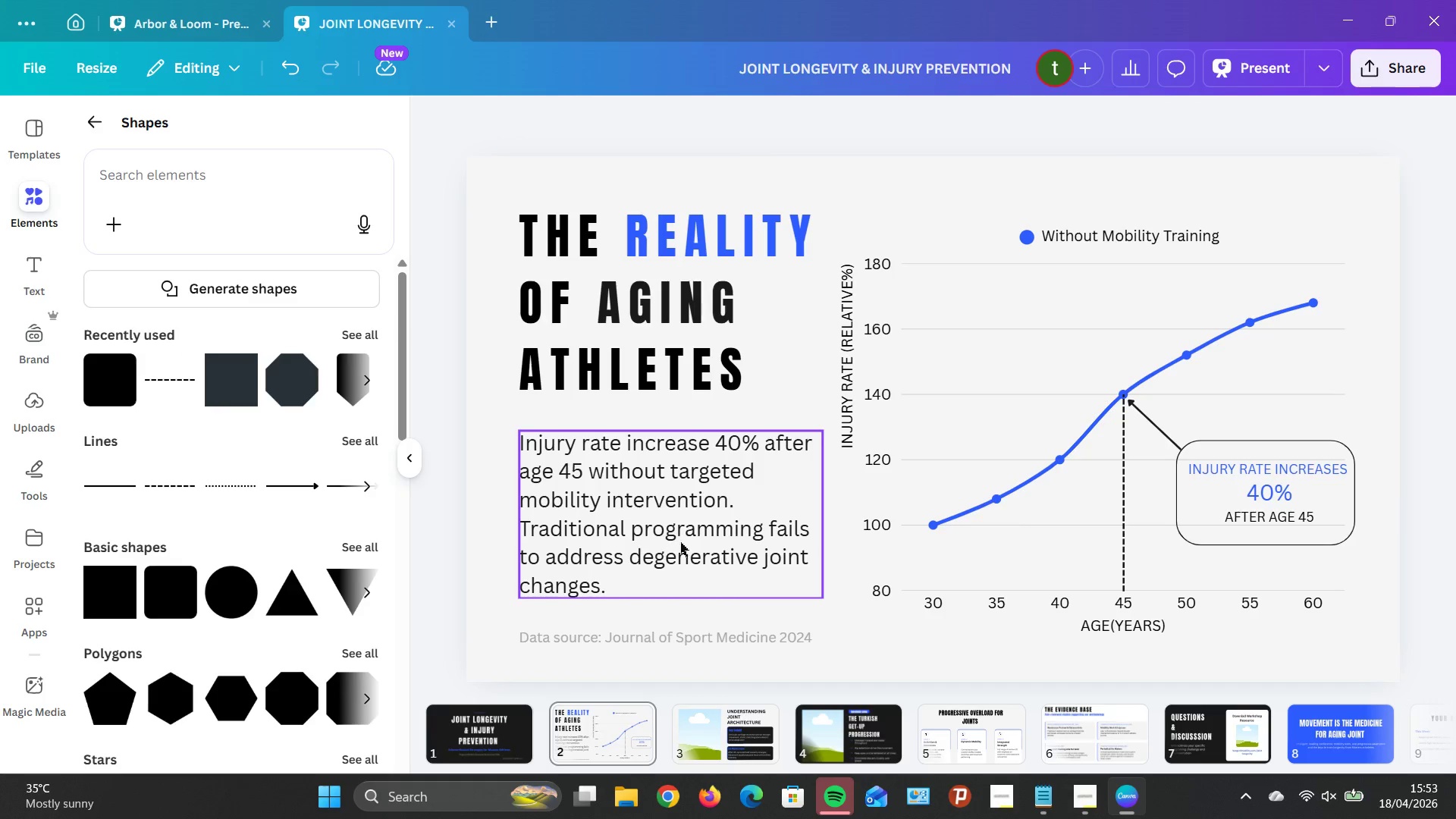 
left_click([1298, 620])
 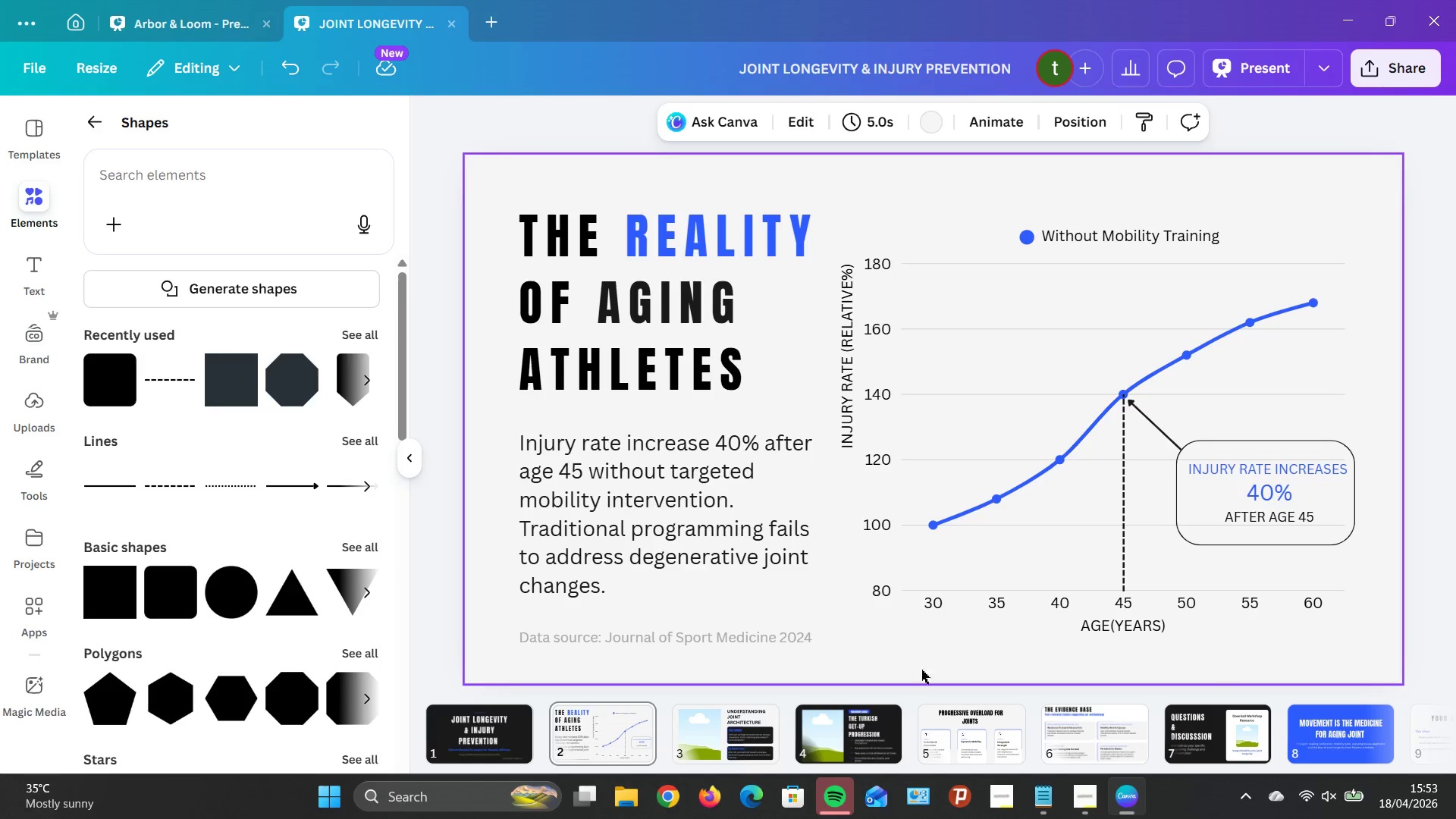 
left_click([485, 726])
 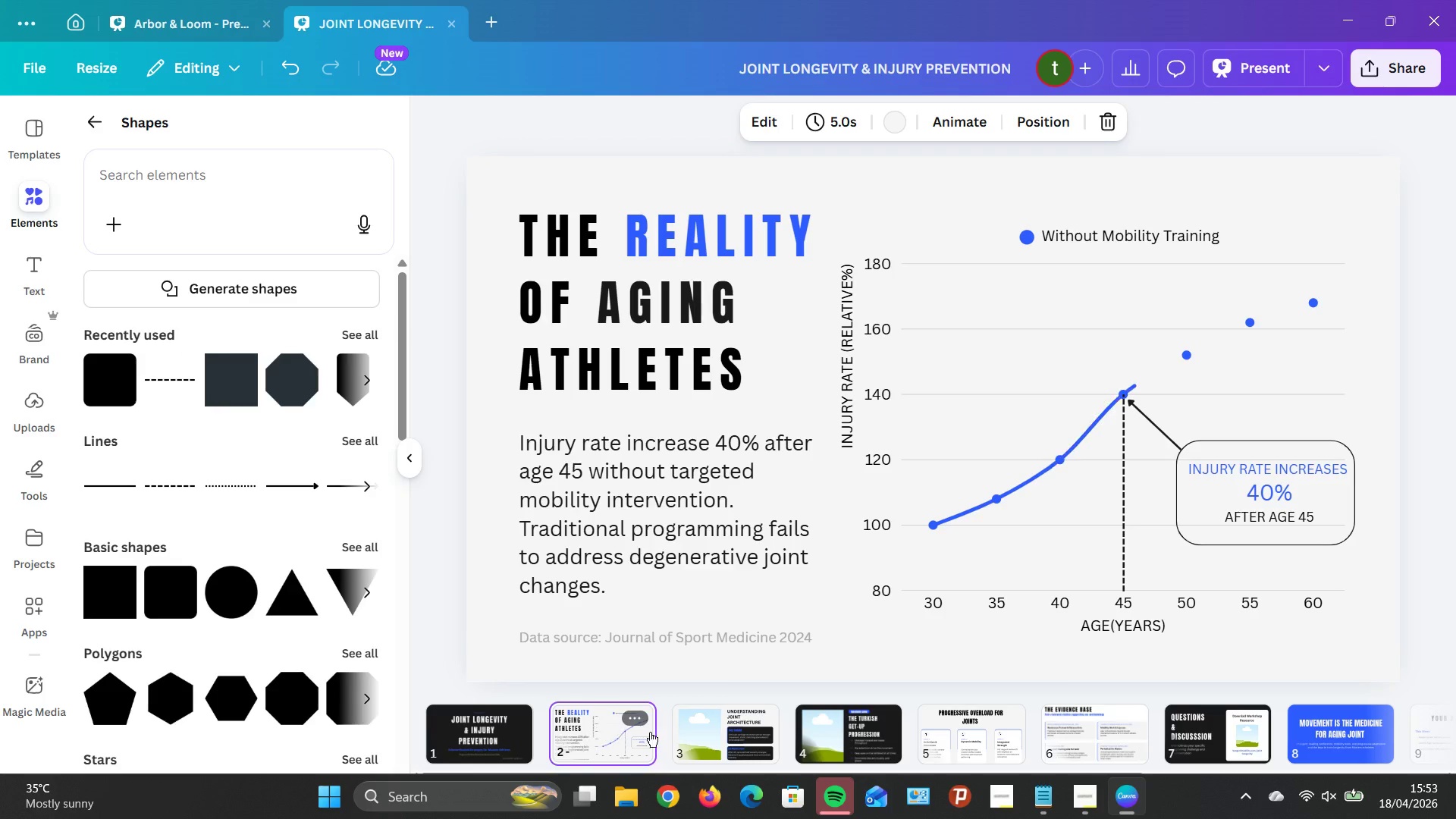 
left_click([722, 736])
 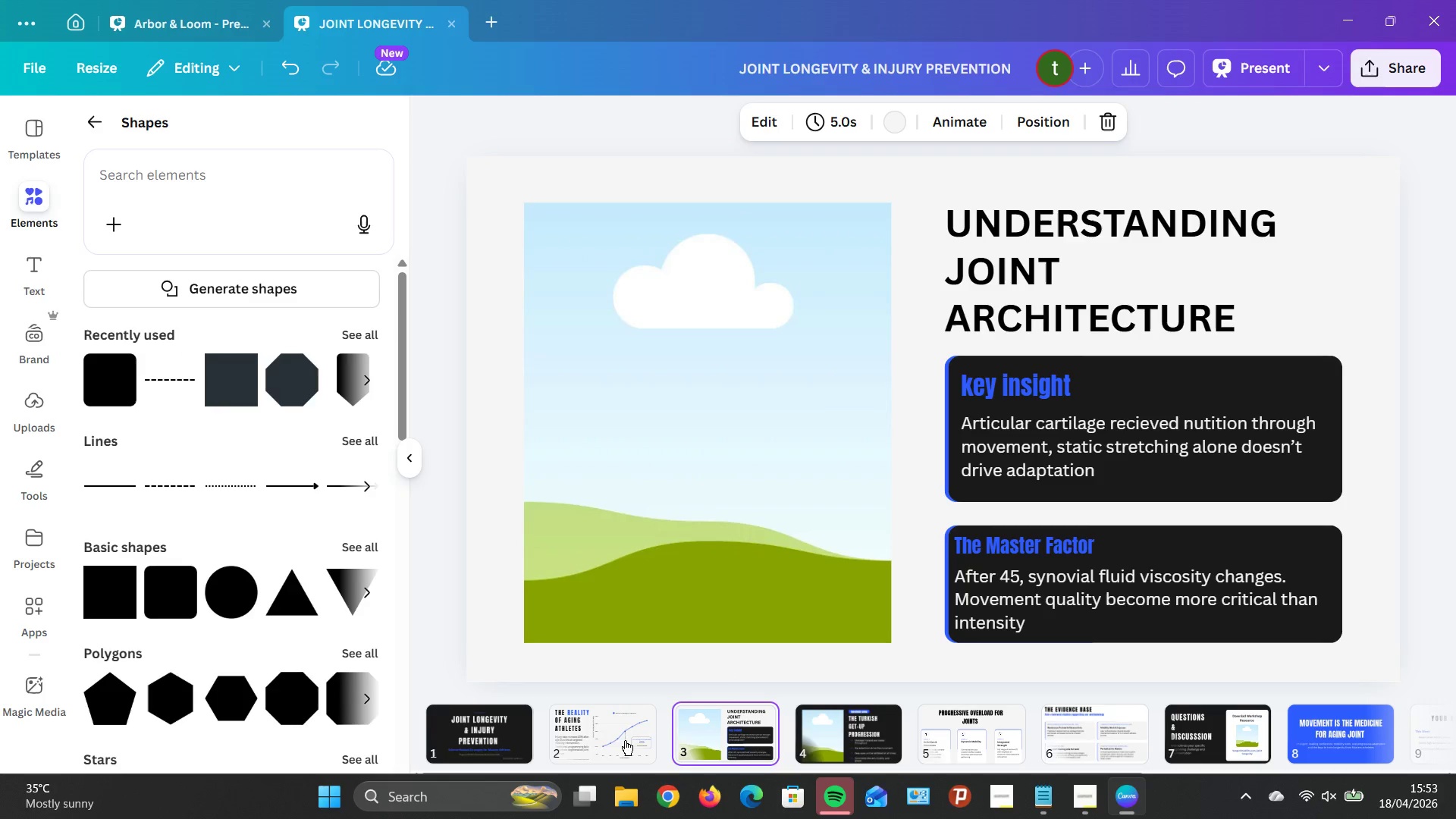 
mouse_move([604, 735])
 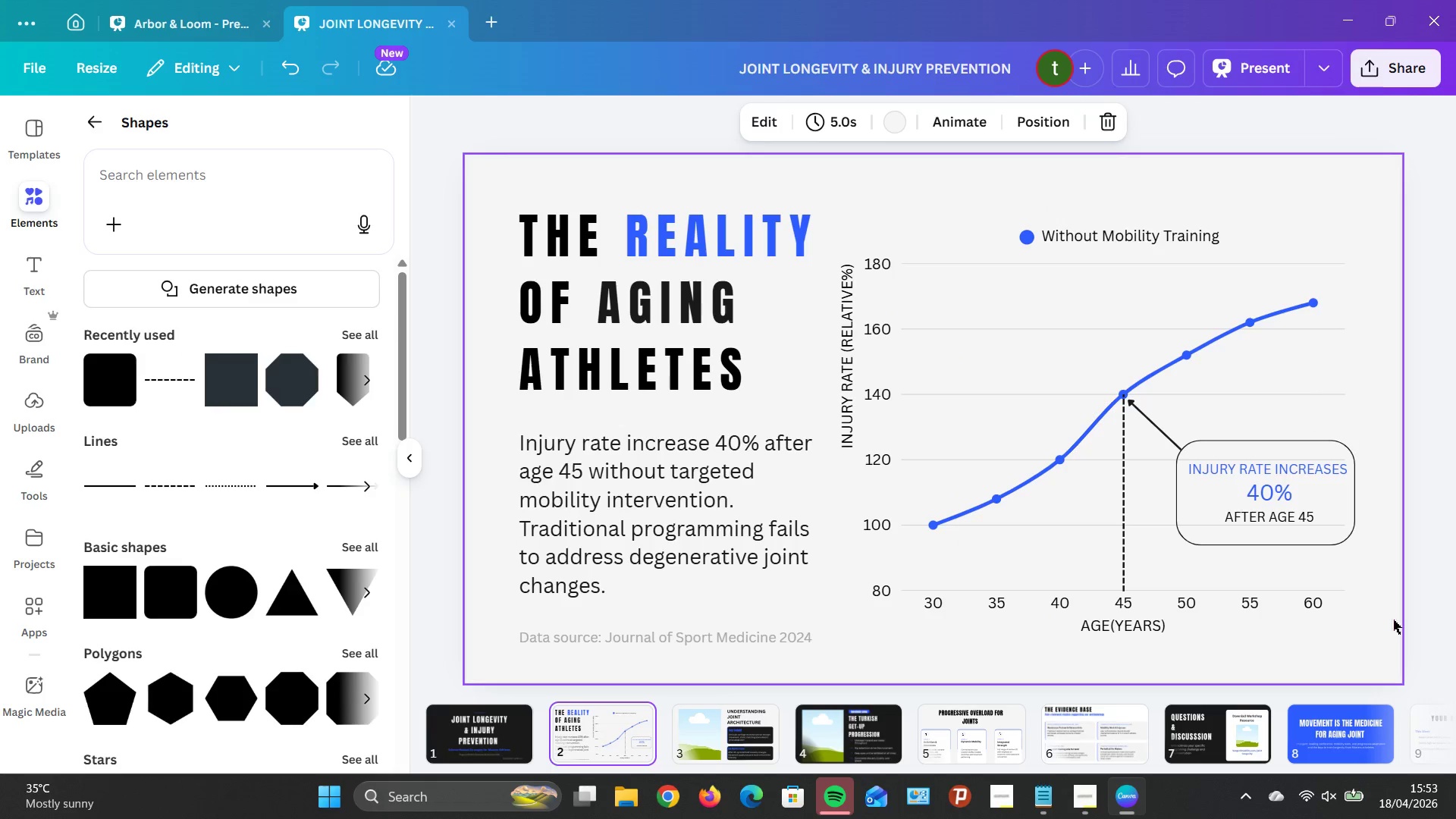 
left_click([1417, 623])
 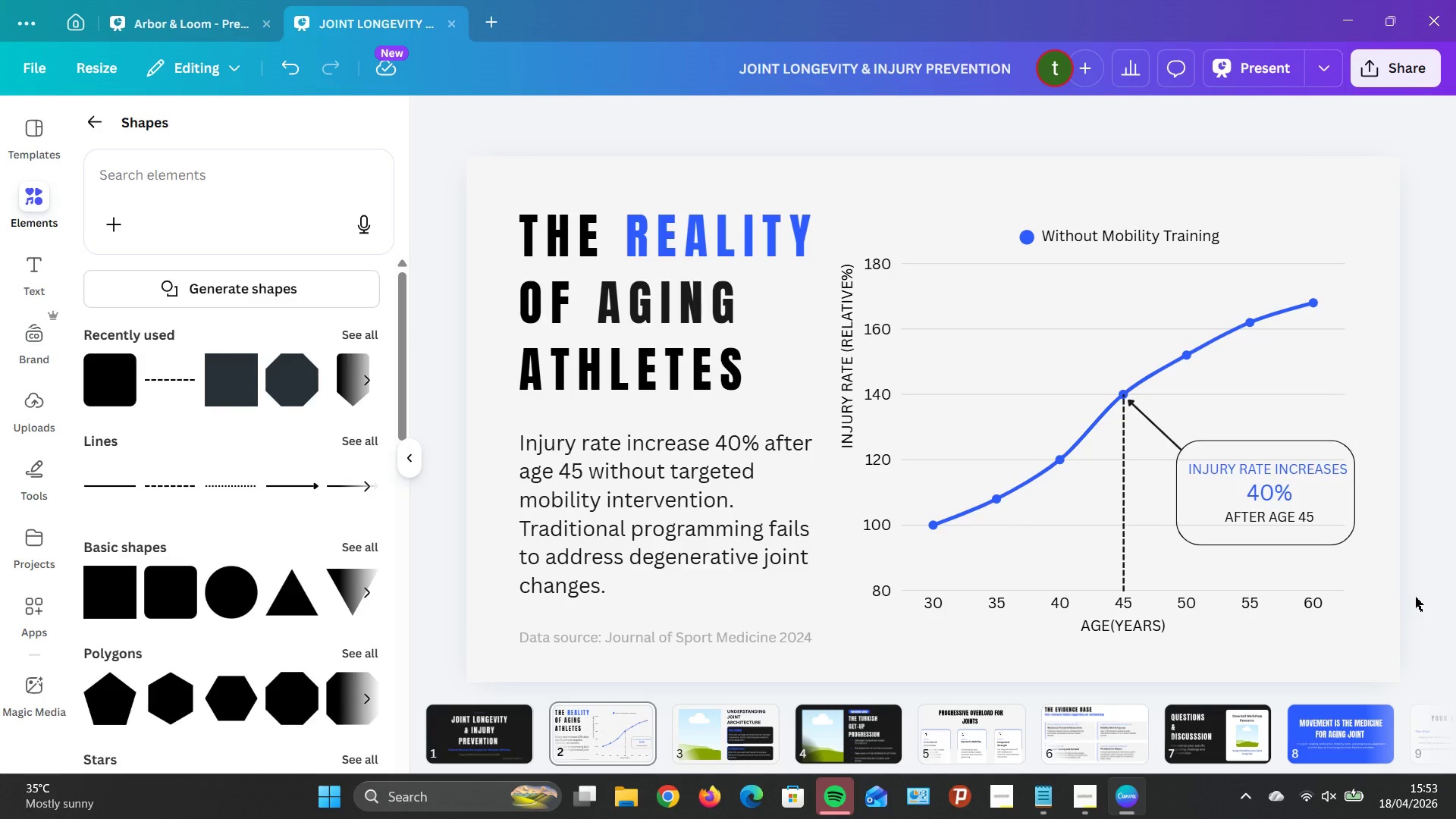 
wait(17.11)
 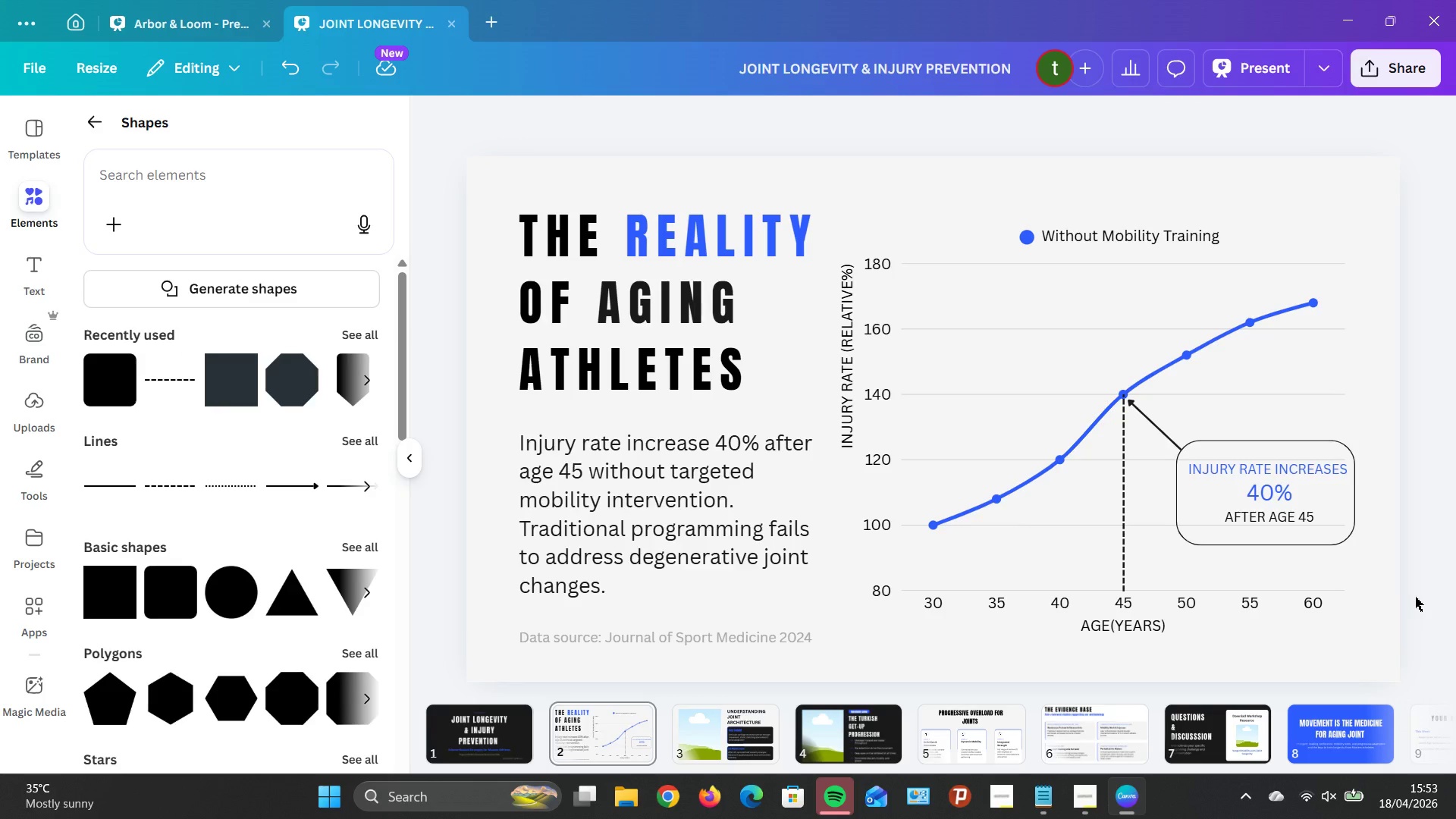 
double_click([1016, 484])
 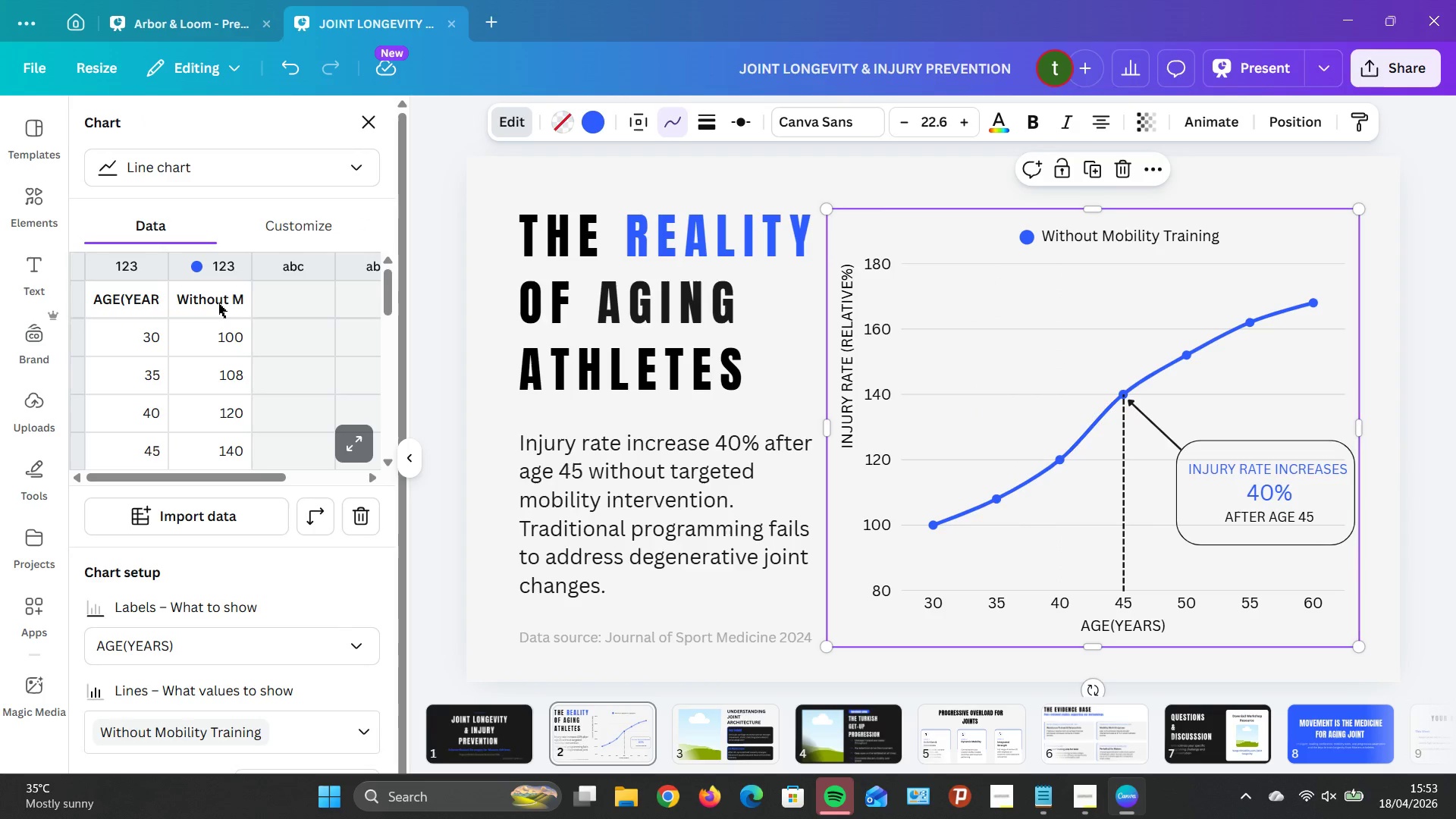 
scroll: coordinate [227, 519], scroll_direction: down, amount: 2.0
 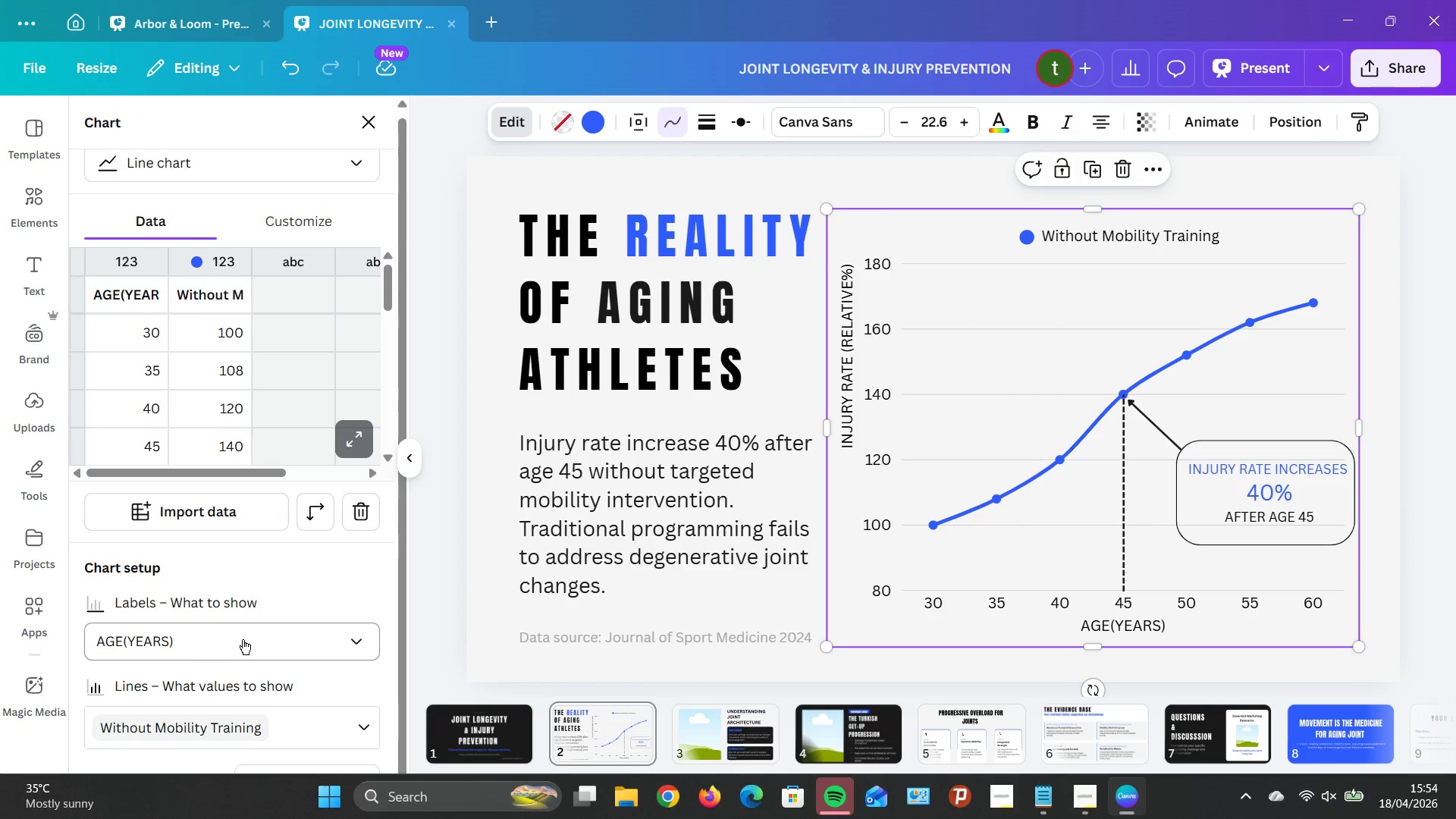 
scroll: coordinate [241, 632], scroll_direction: up, amount: 1.0
 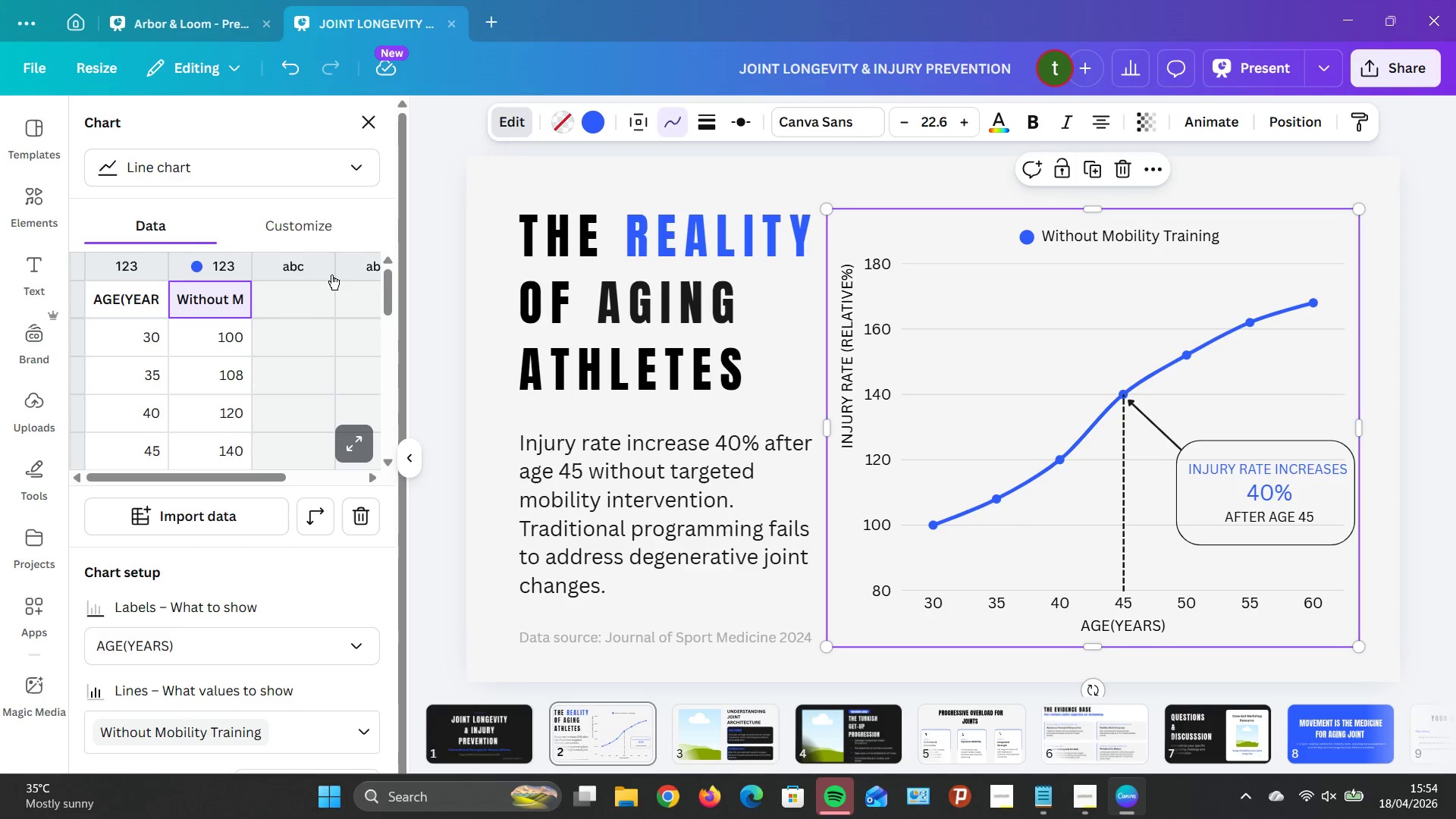 
left_click([317, 214])
 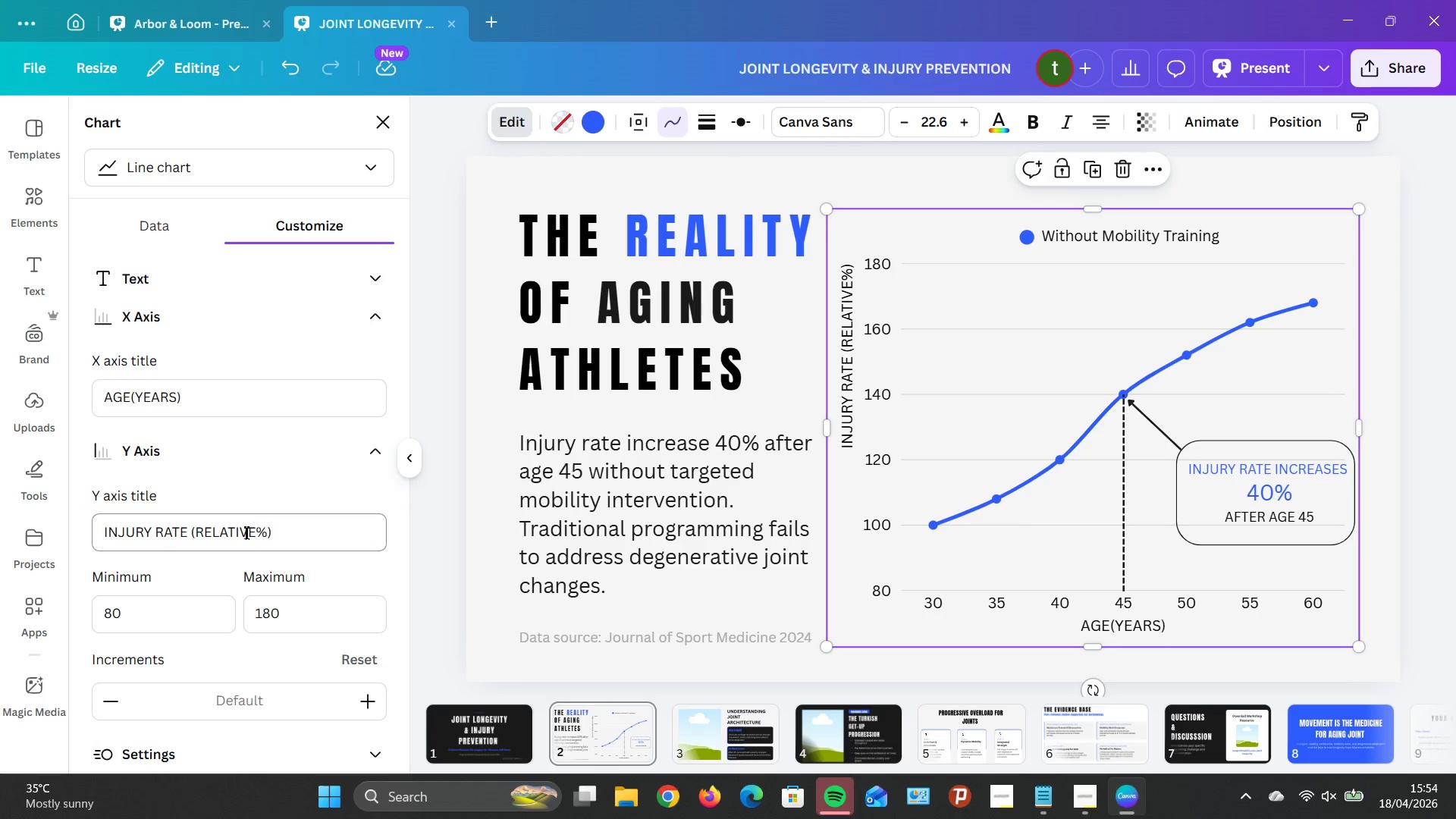 
left_click([261, 521])
 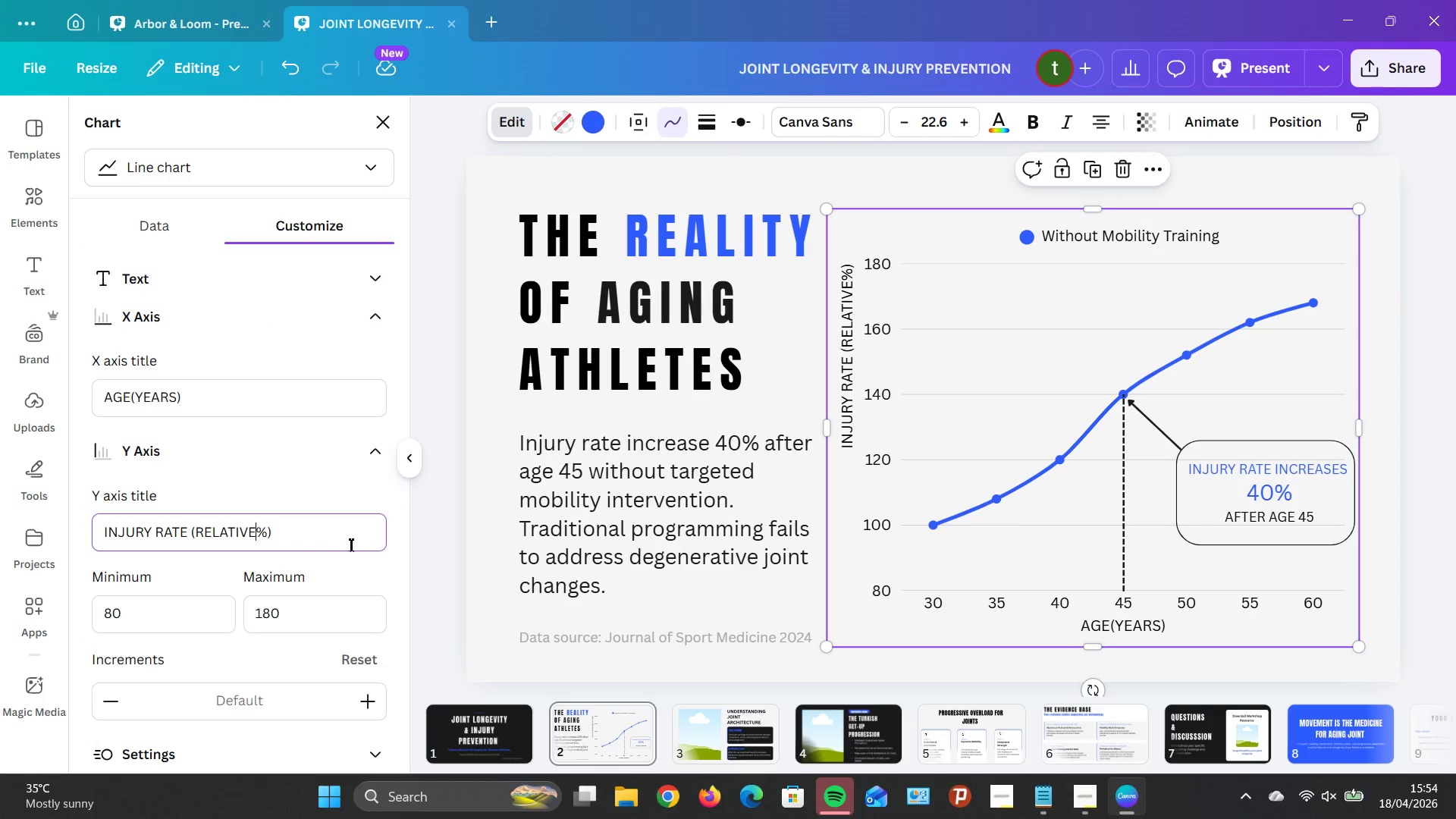 
key(Space)
 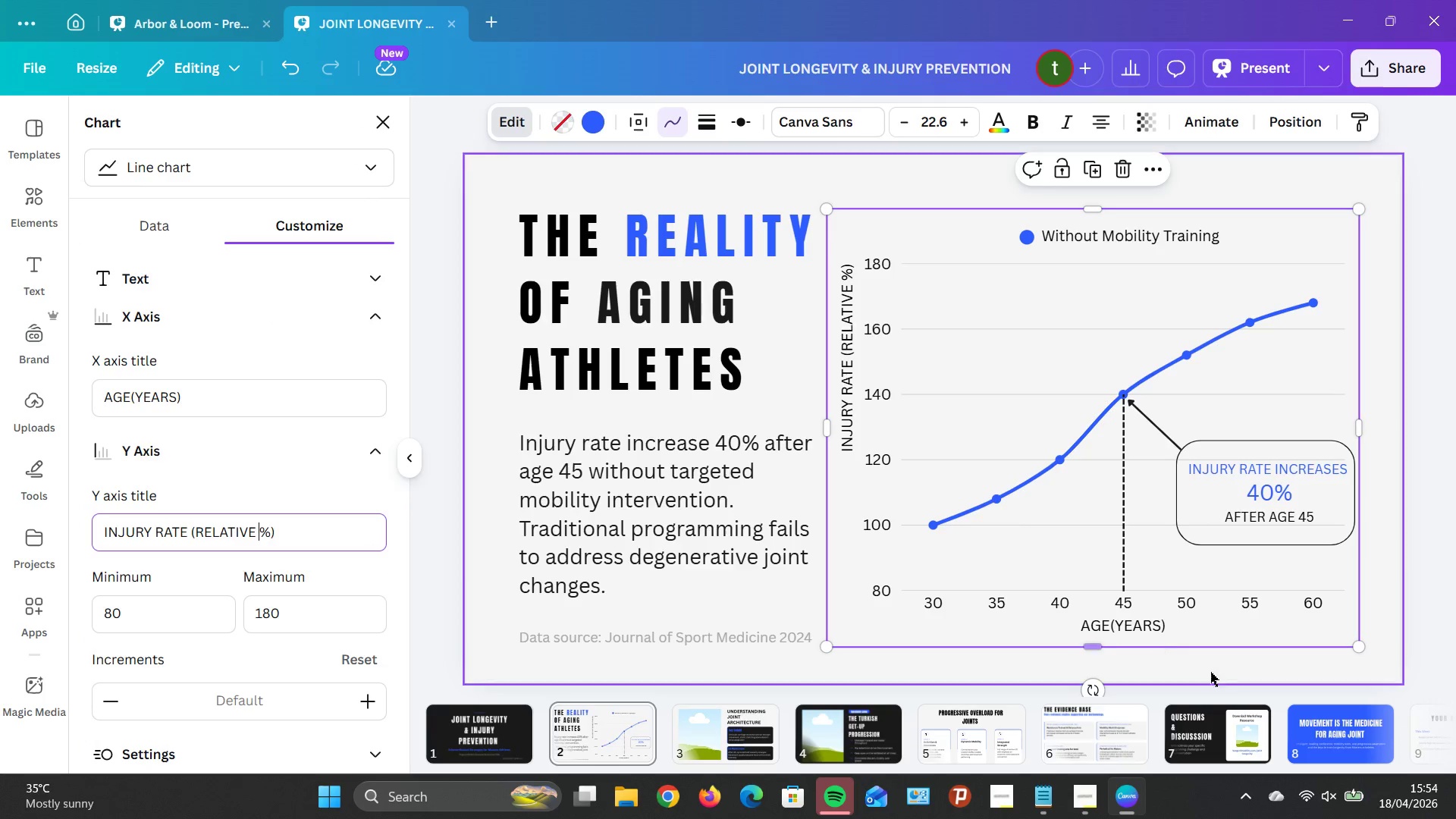 
left_click([1265, 671])
 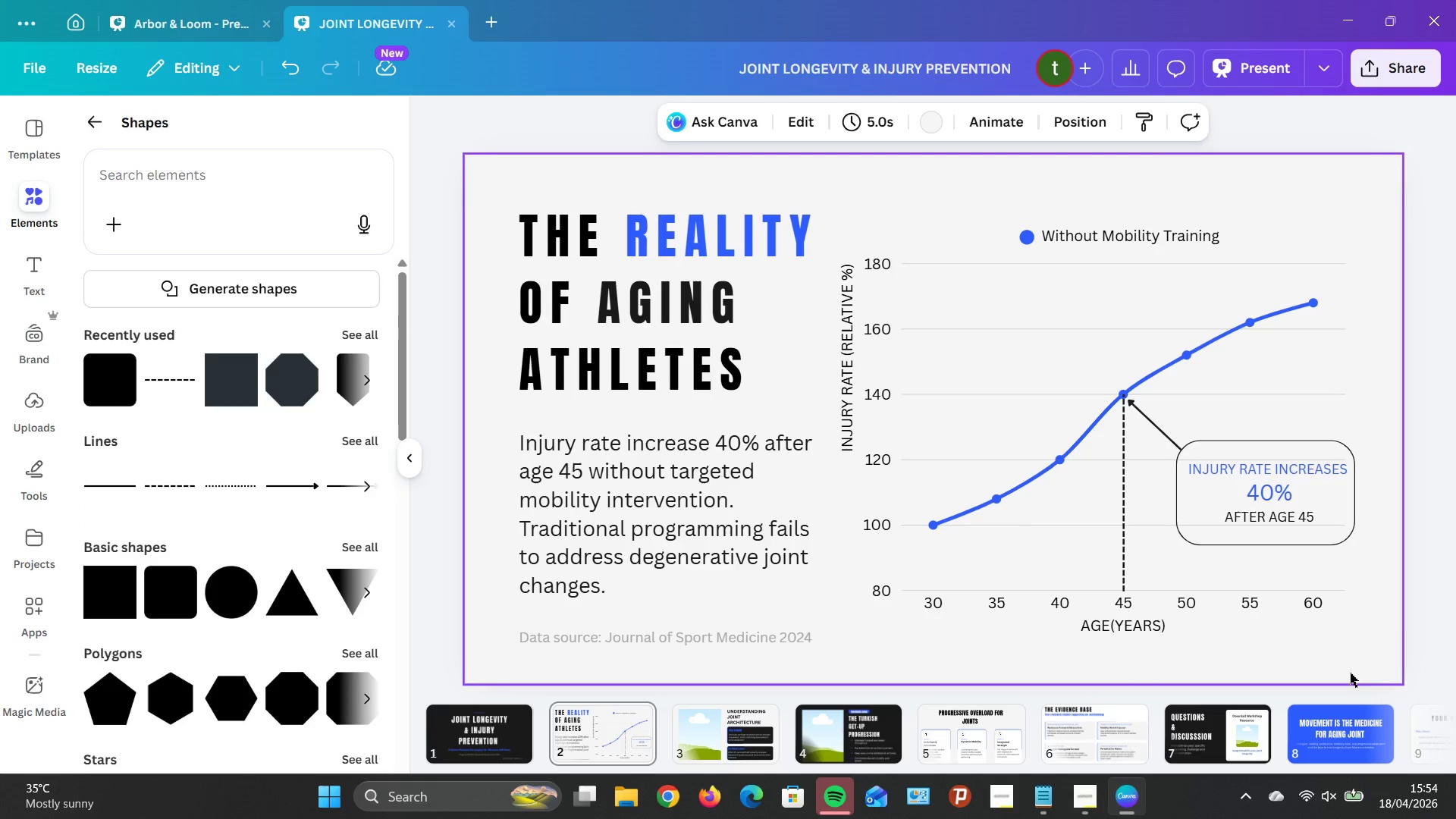 
left_click([1420, 635])
 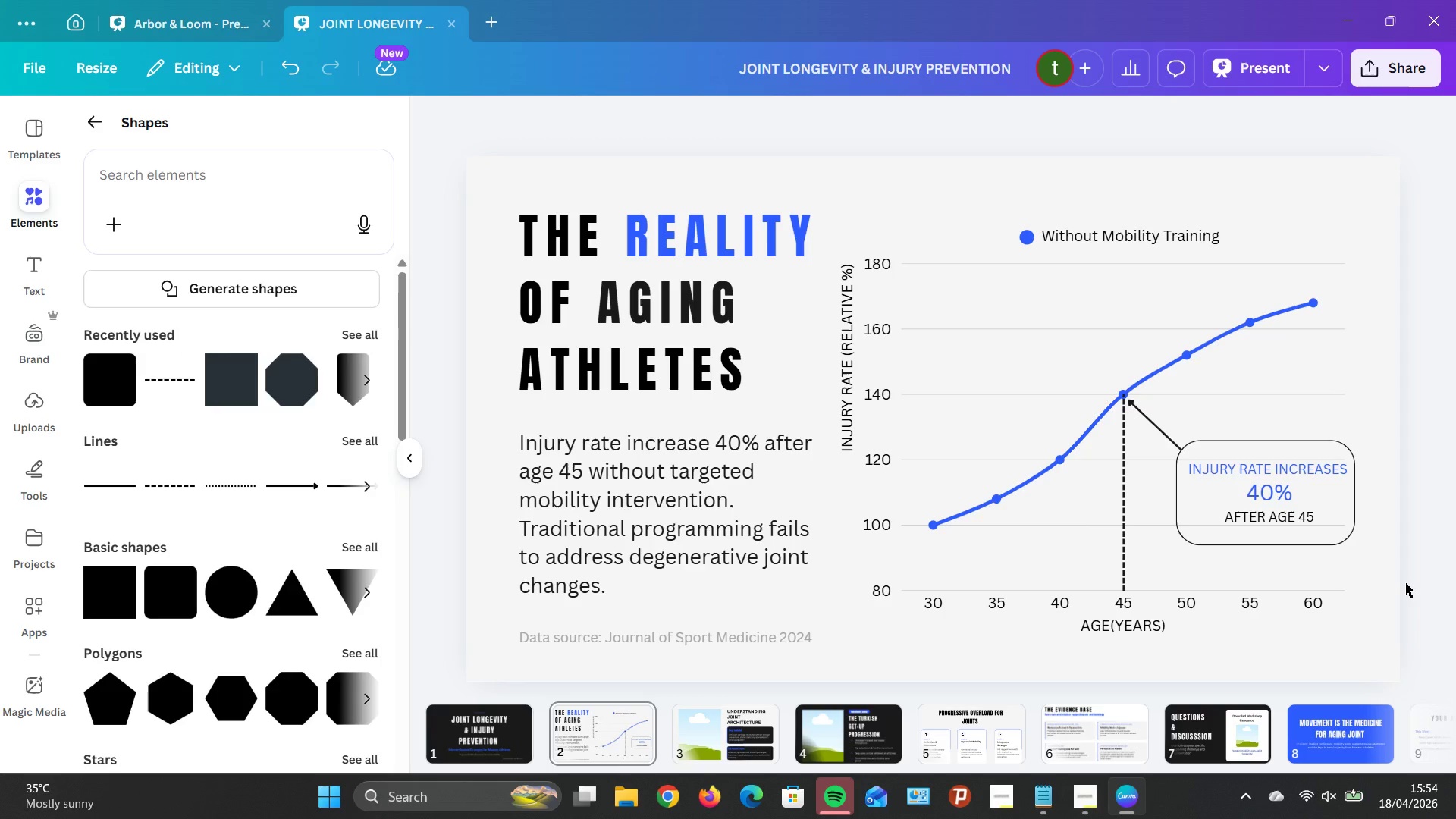 
wait(17.53)
 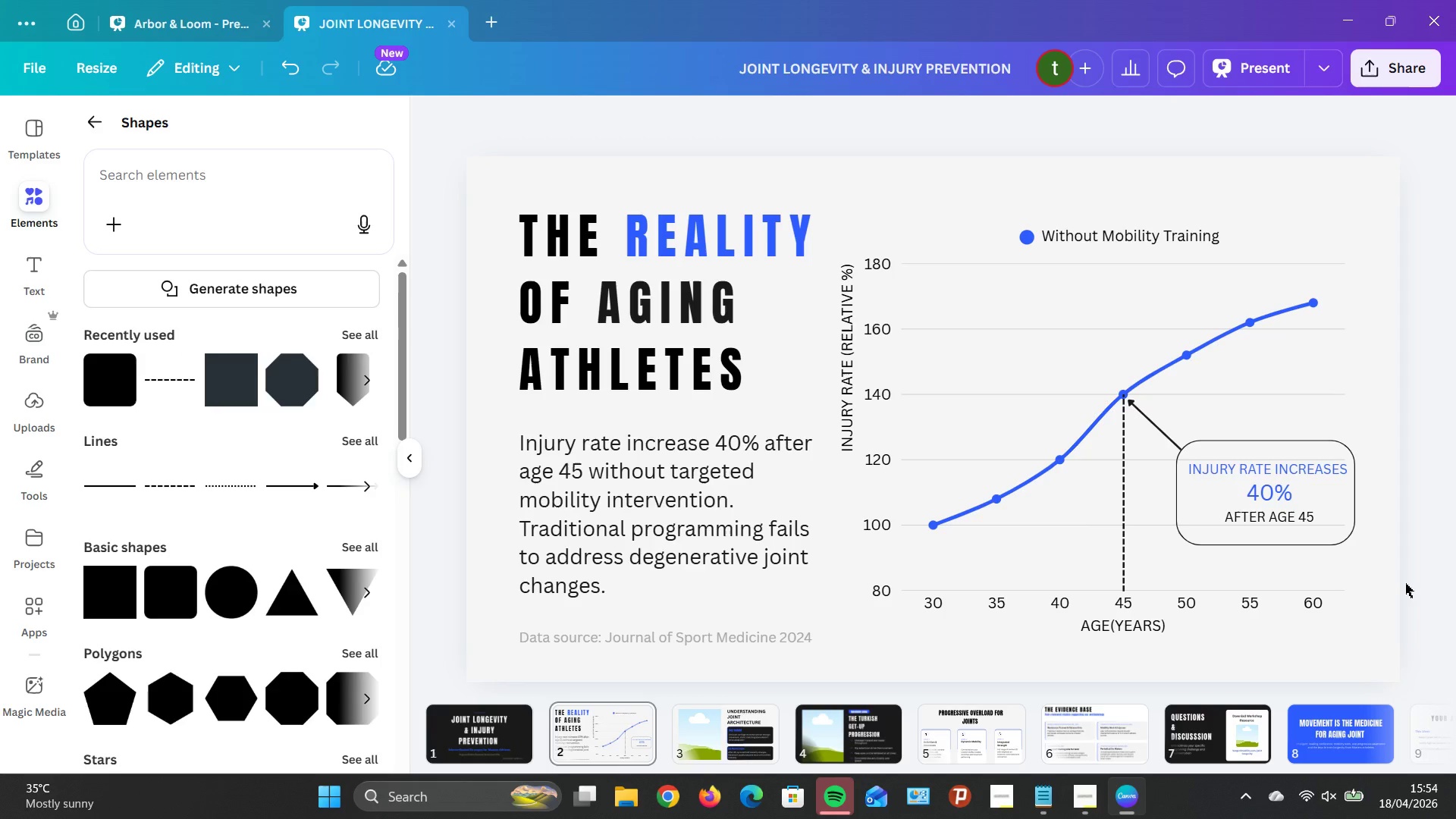 
left_click([1404, 584])
 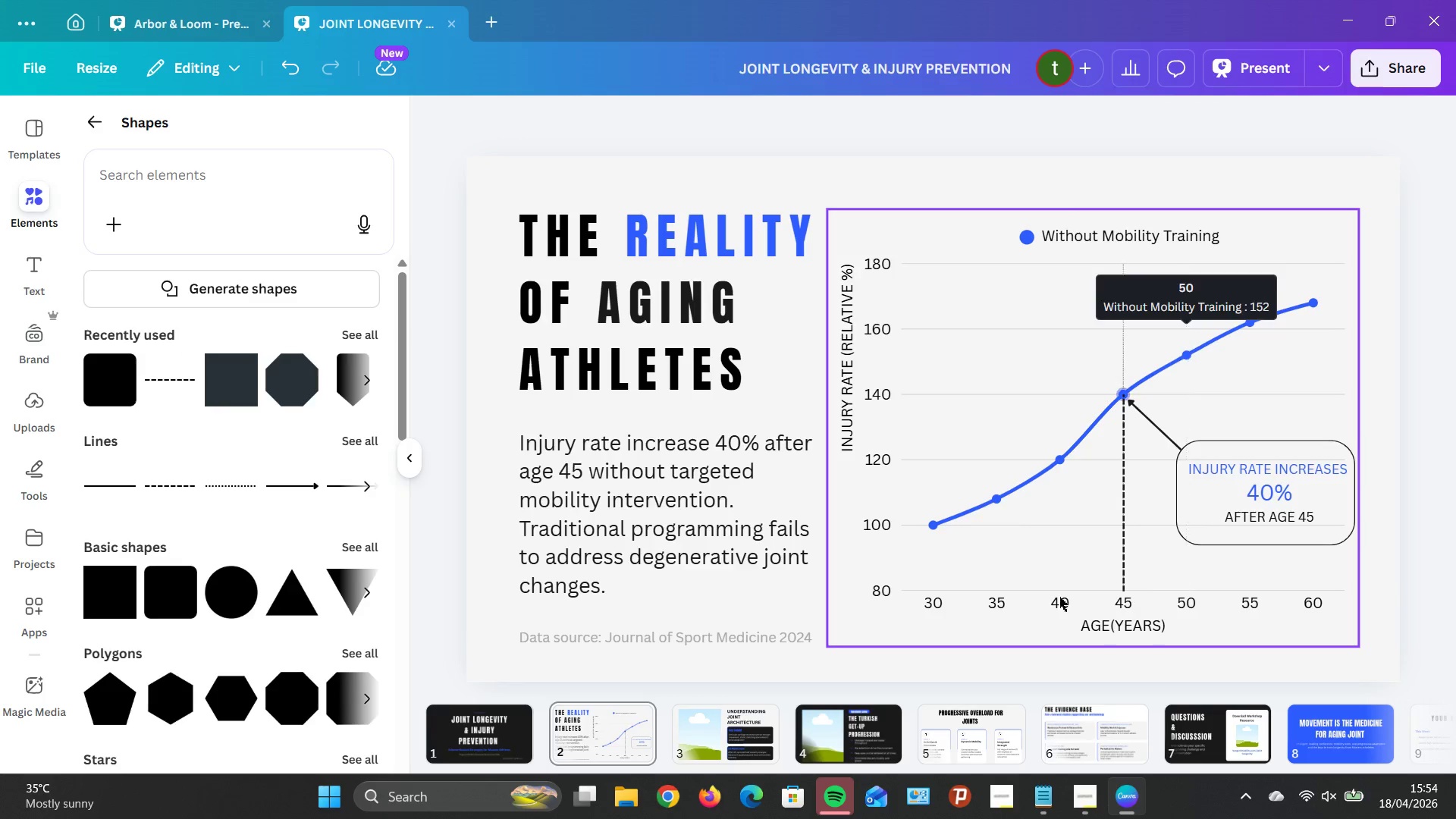 
wait(7.55)
 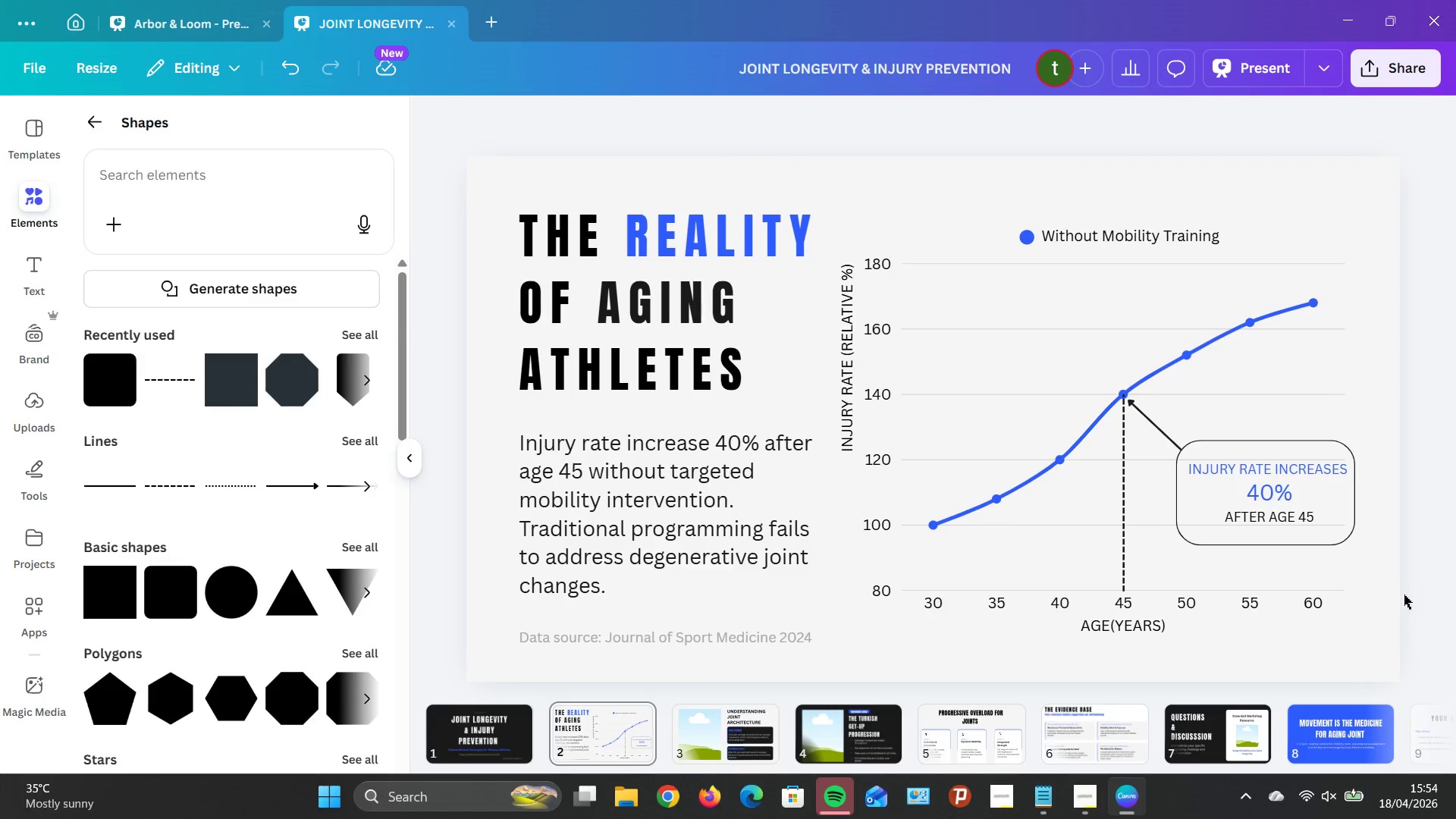 
left_click([410, 463])
 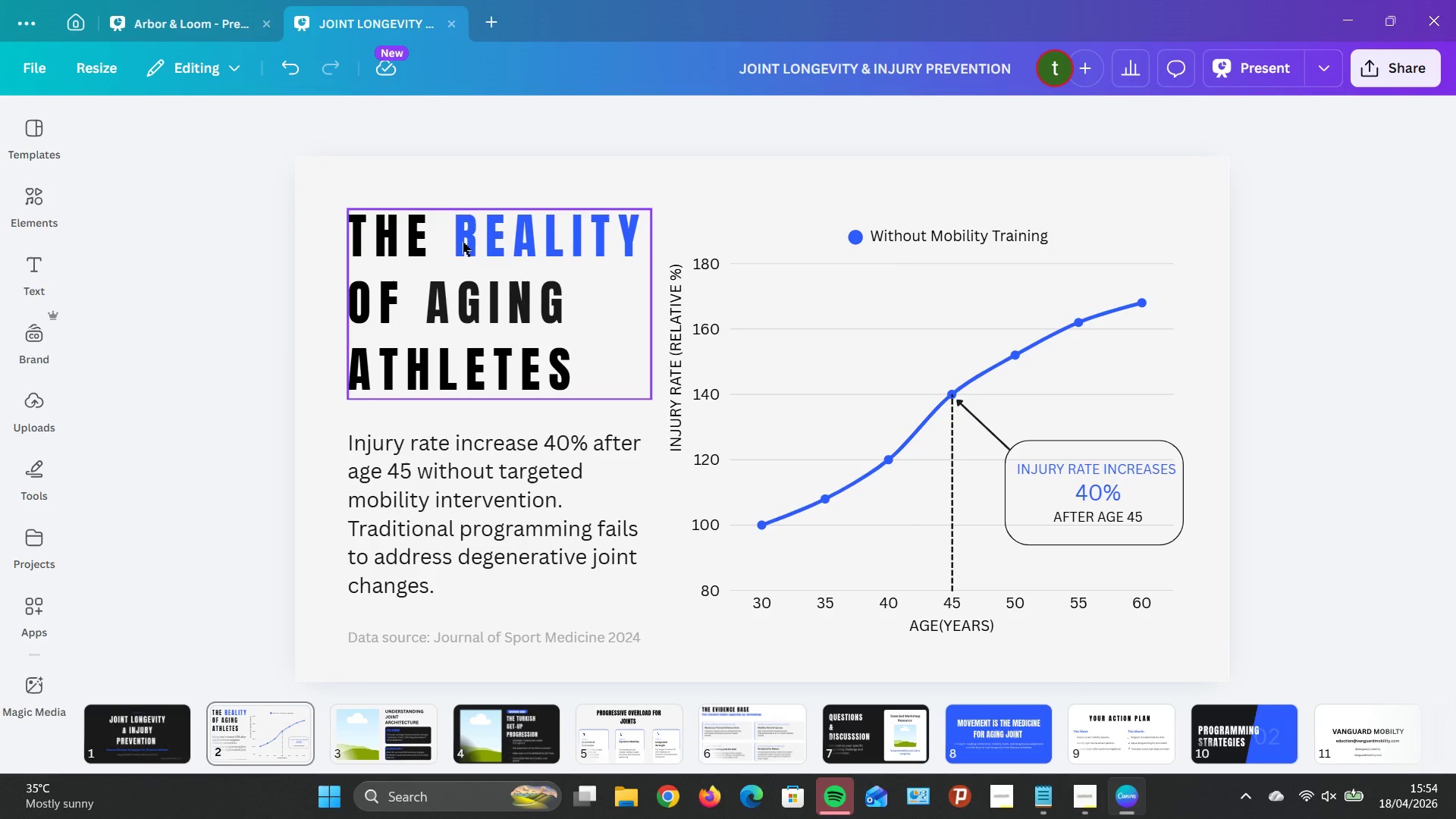 
wait(8.61)
 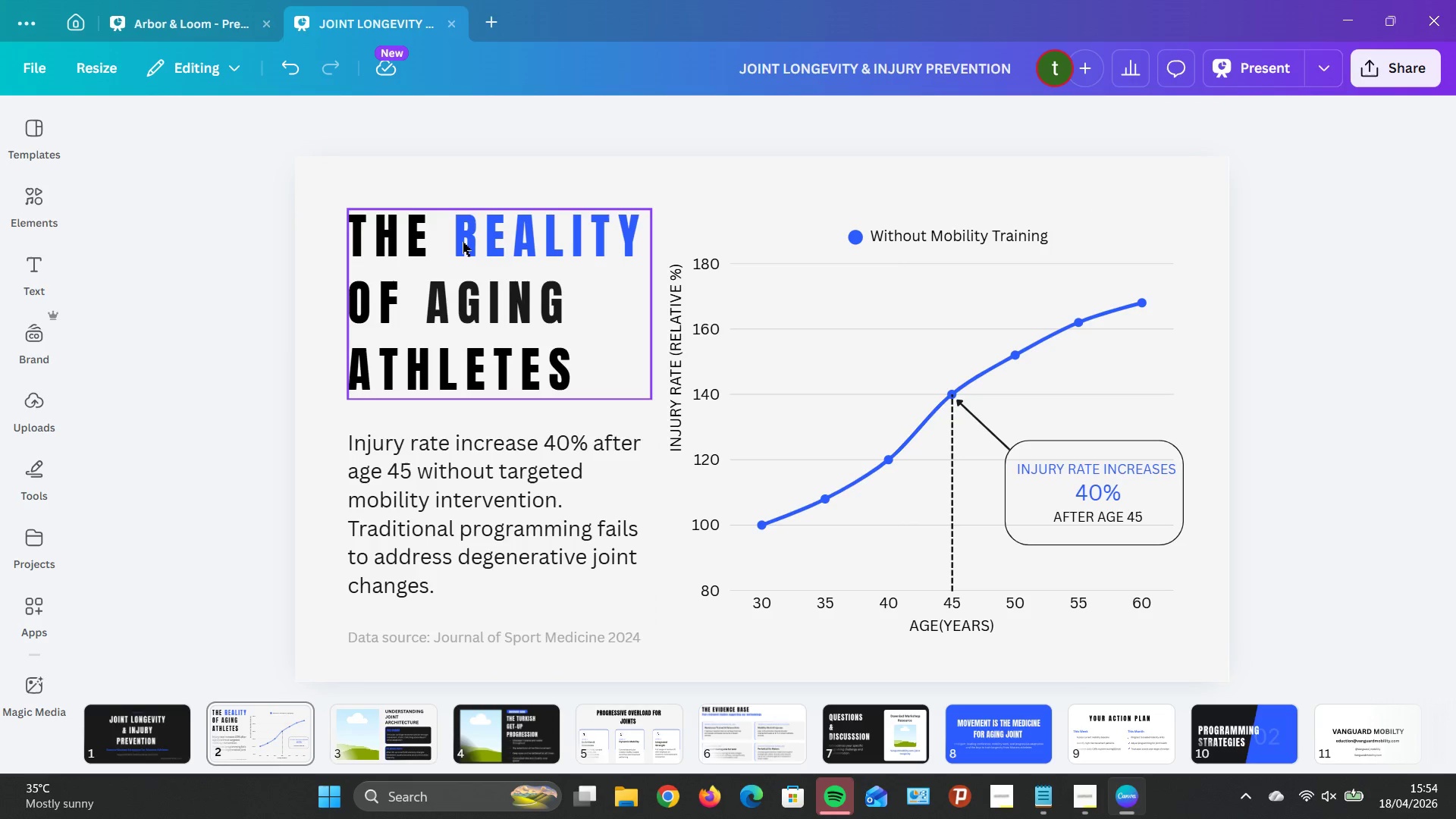 
left_click([419, 744])
 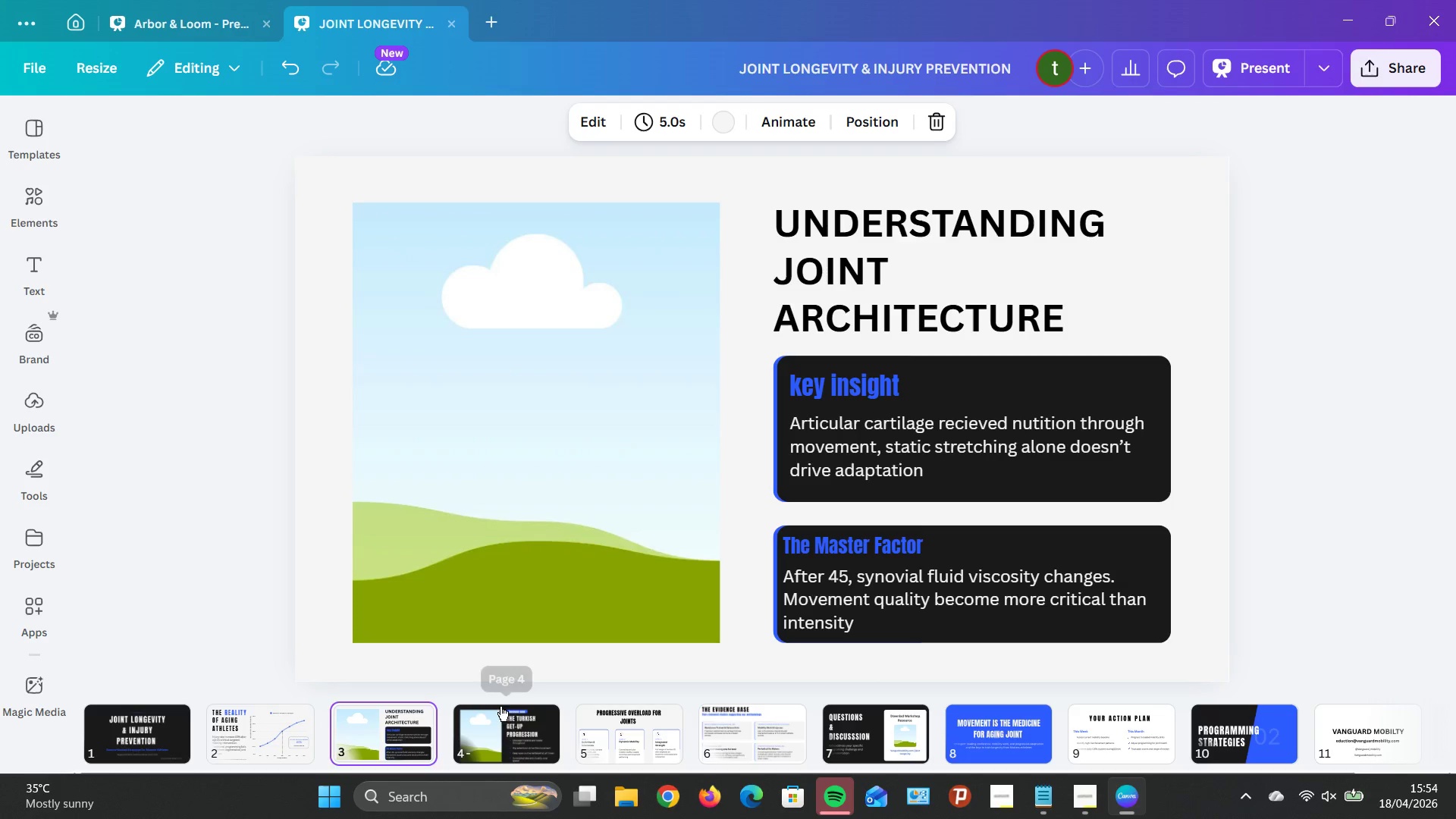 
left_click([504, 729])
 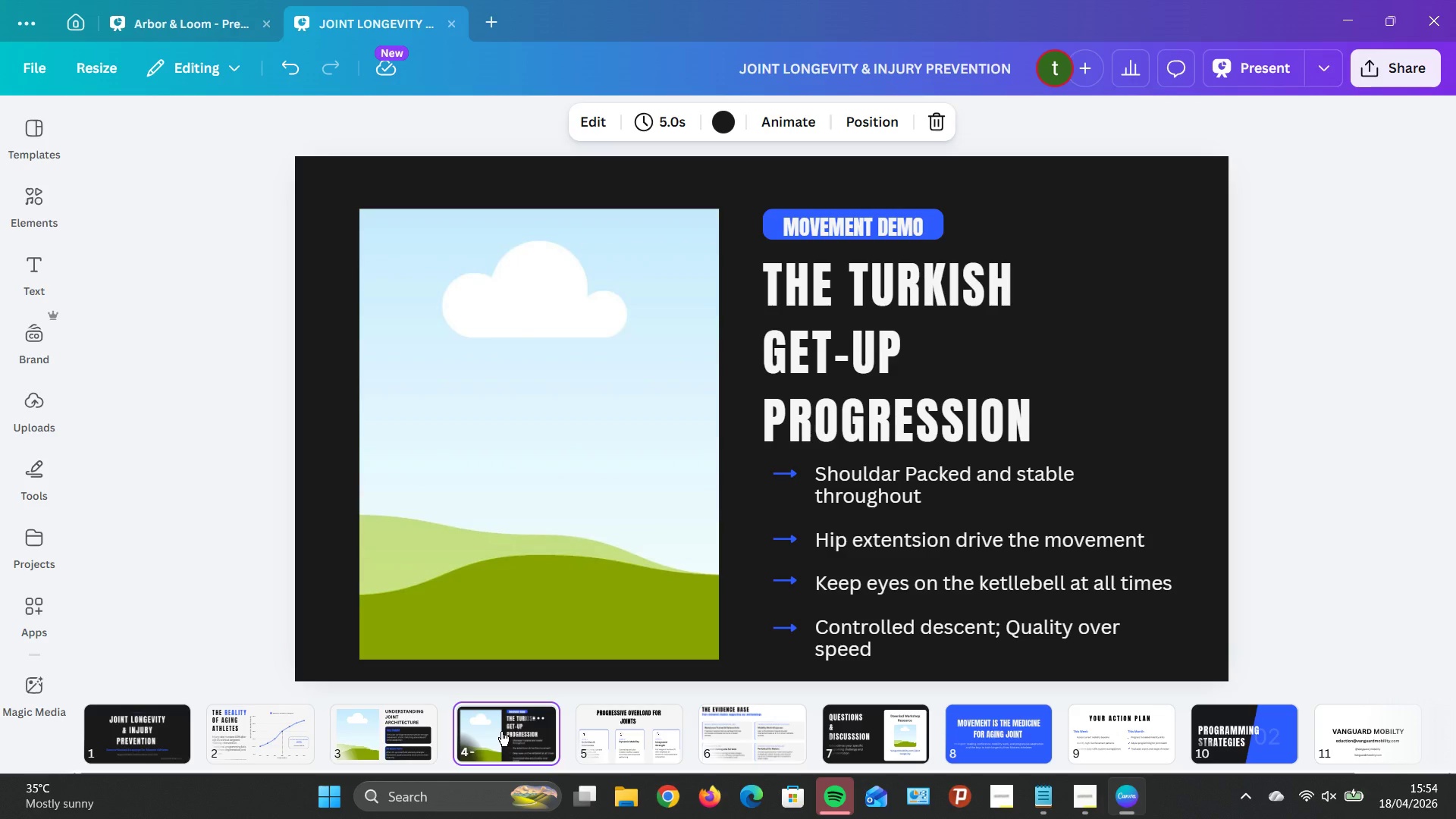 
mouse_move([623, 745])
 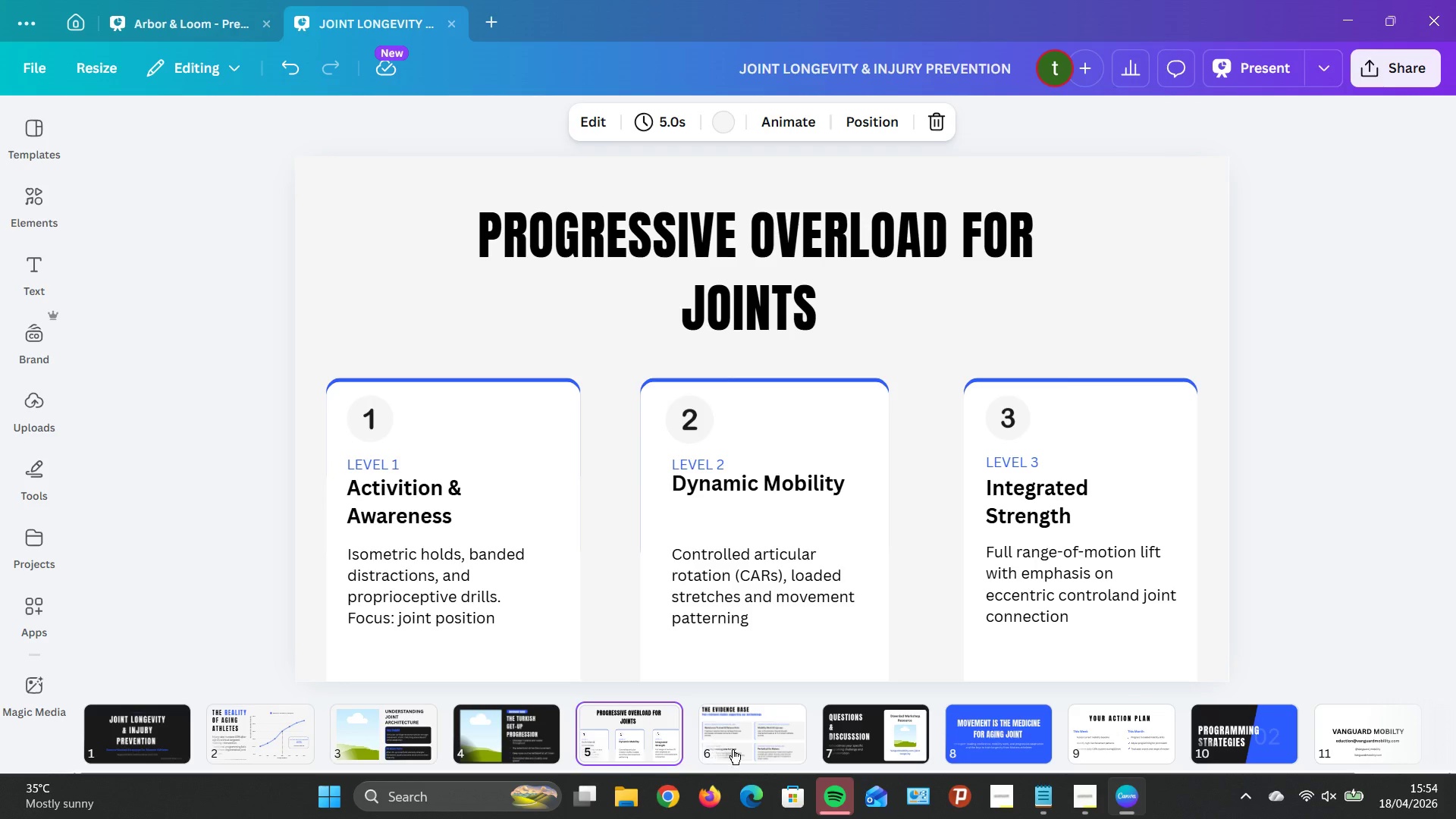 
mouse_move([777, 741])
 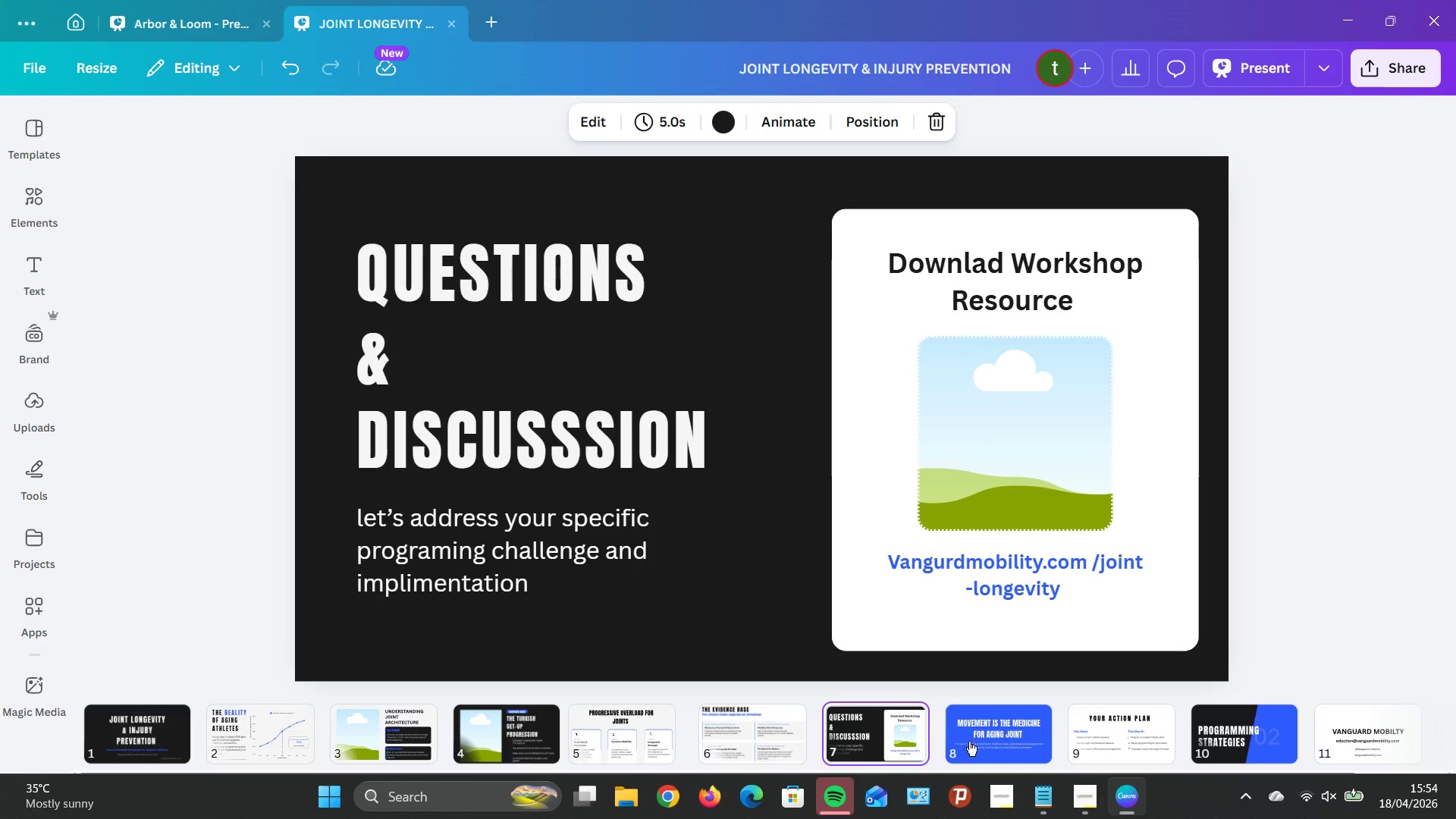 
left_click([1002, 742])
 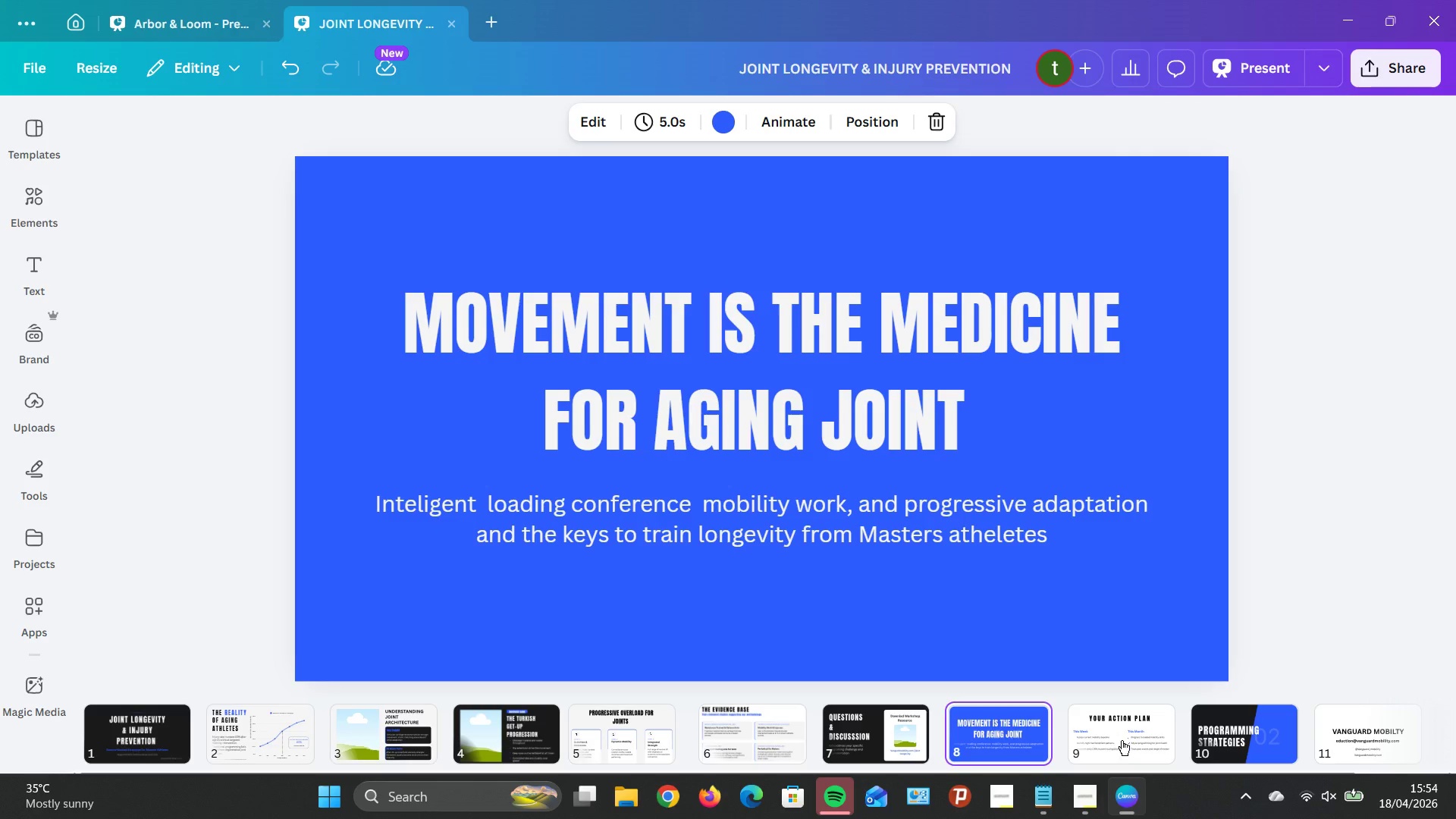 
left_click([1124, 739])
 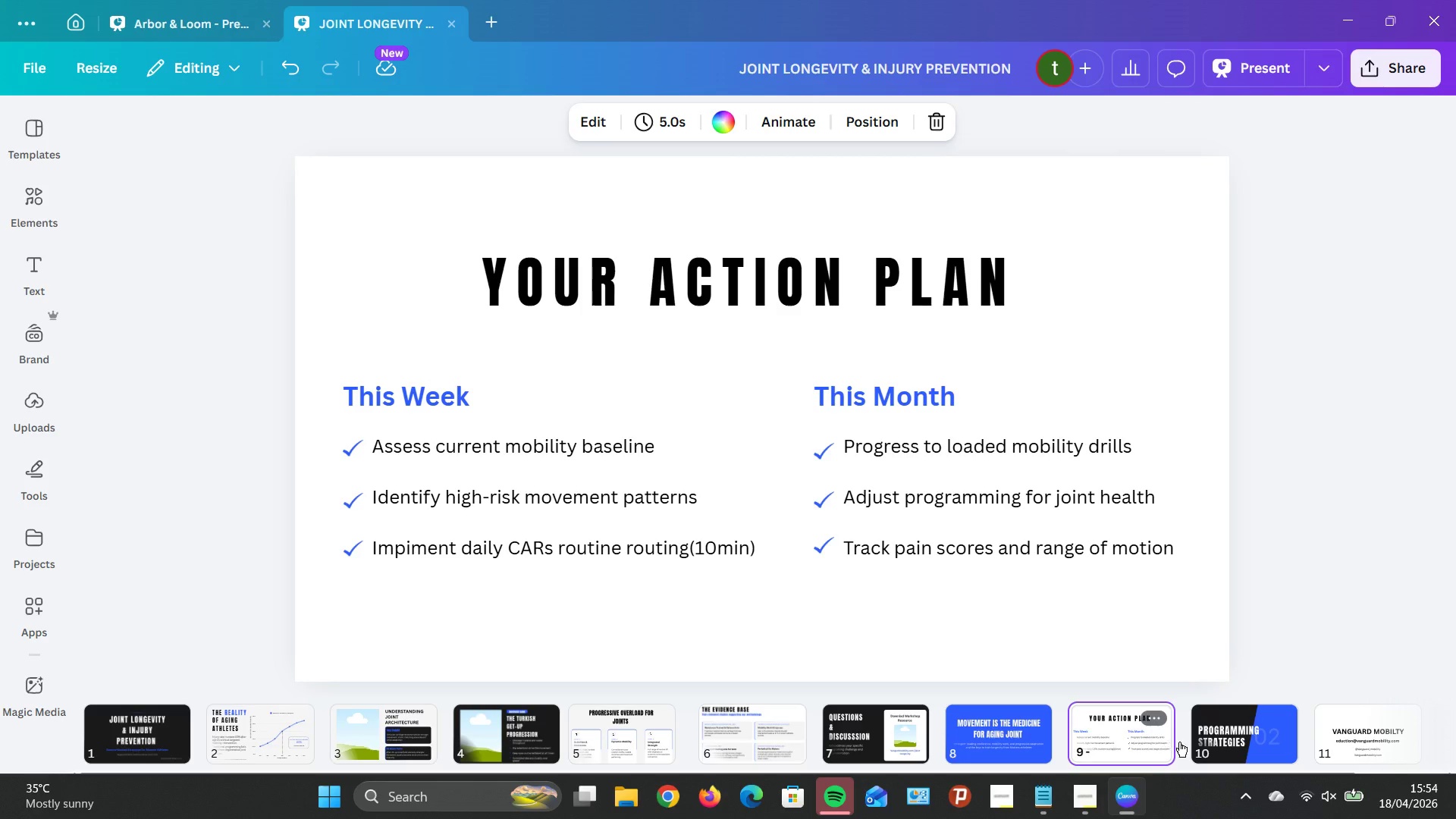 
left_click([1219, 745])
 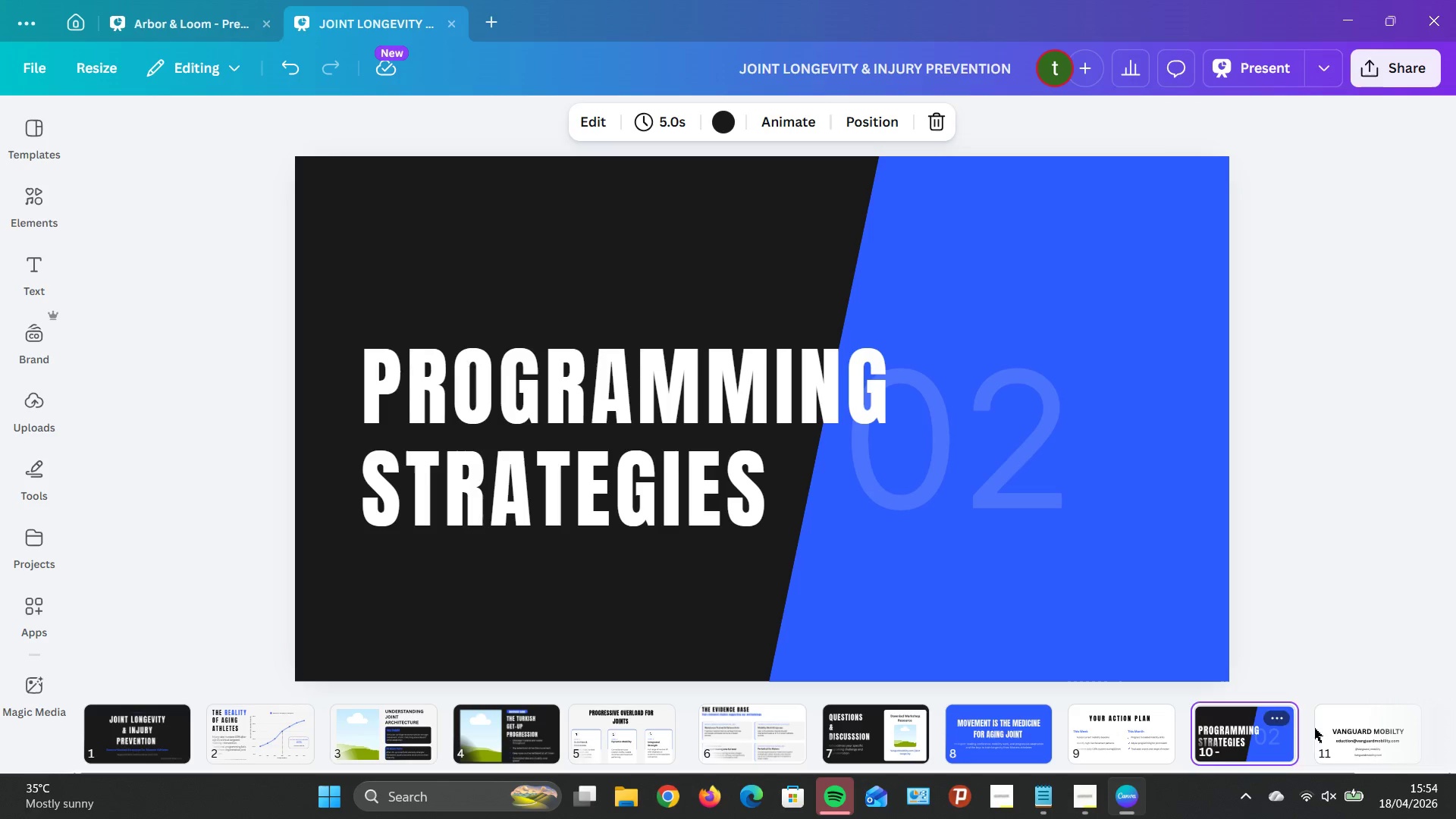 
left_click([1379, 741])
 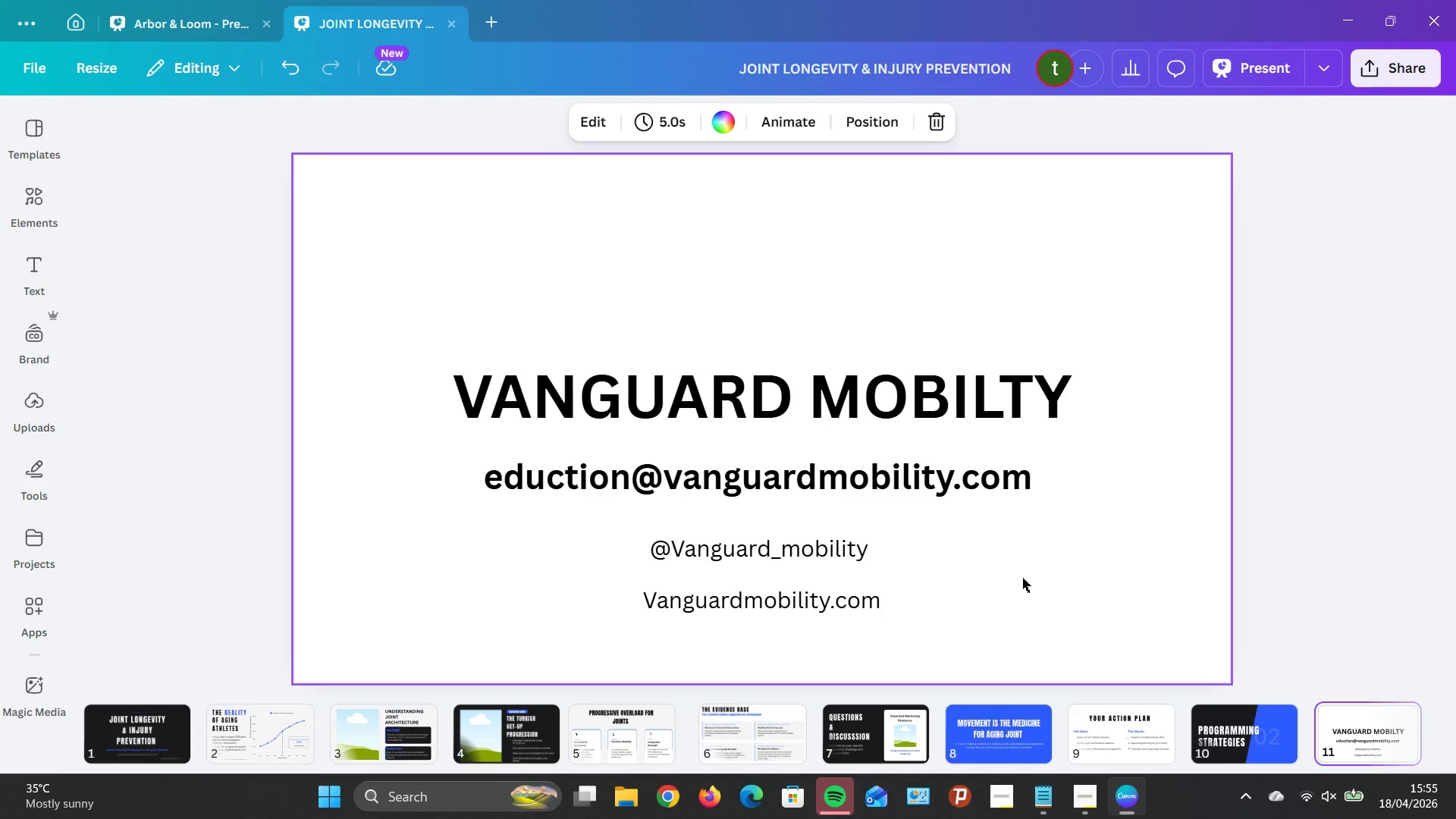 
wait(9.78)
 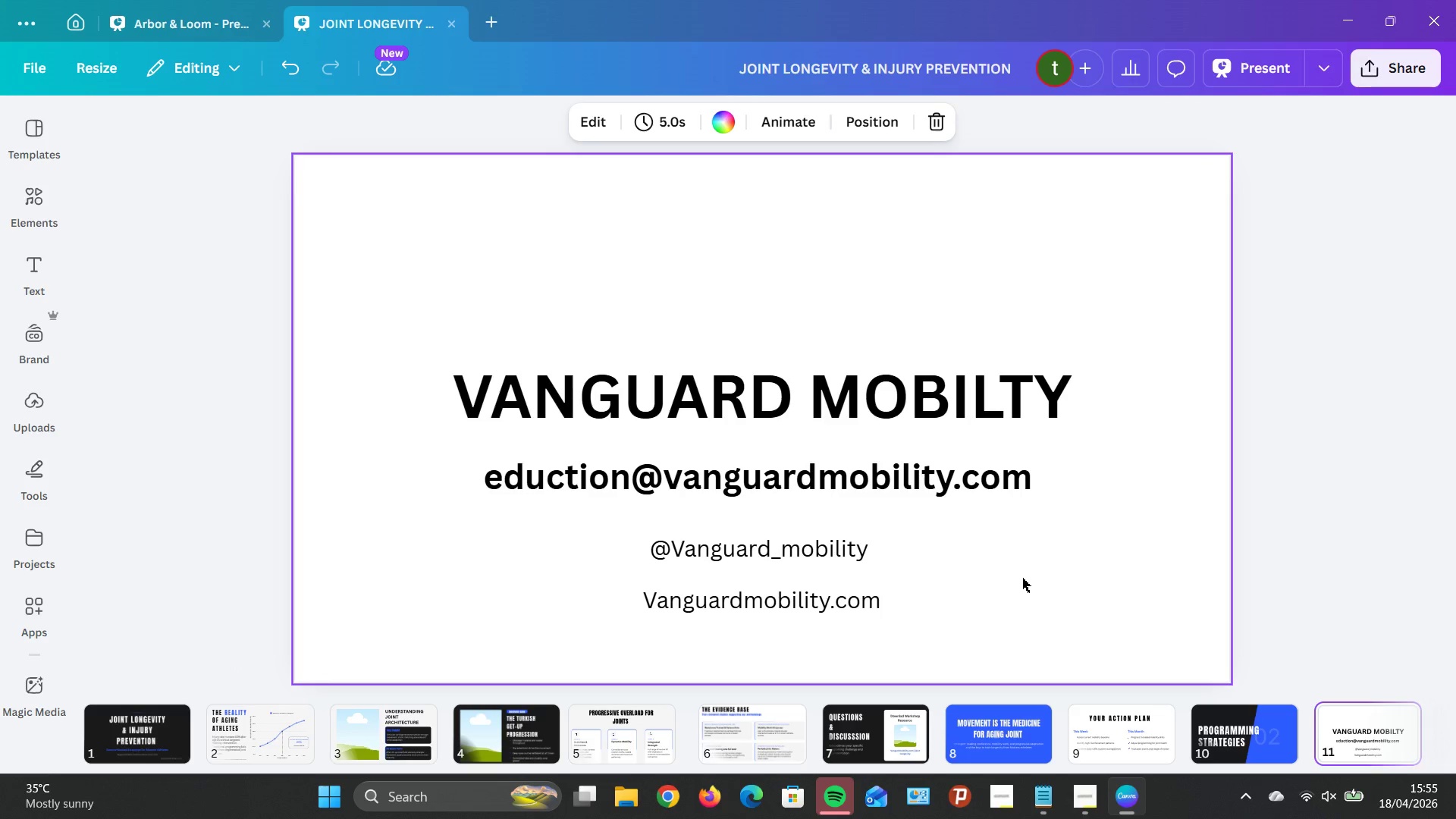 
left_click([473, 391])
 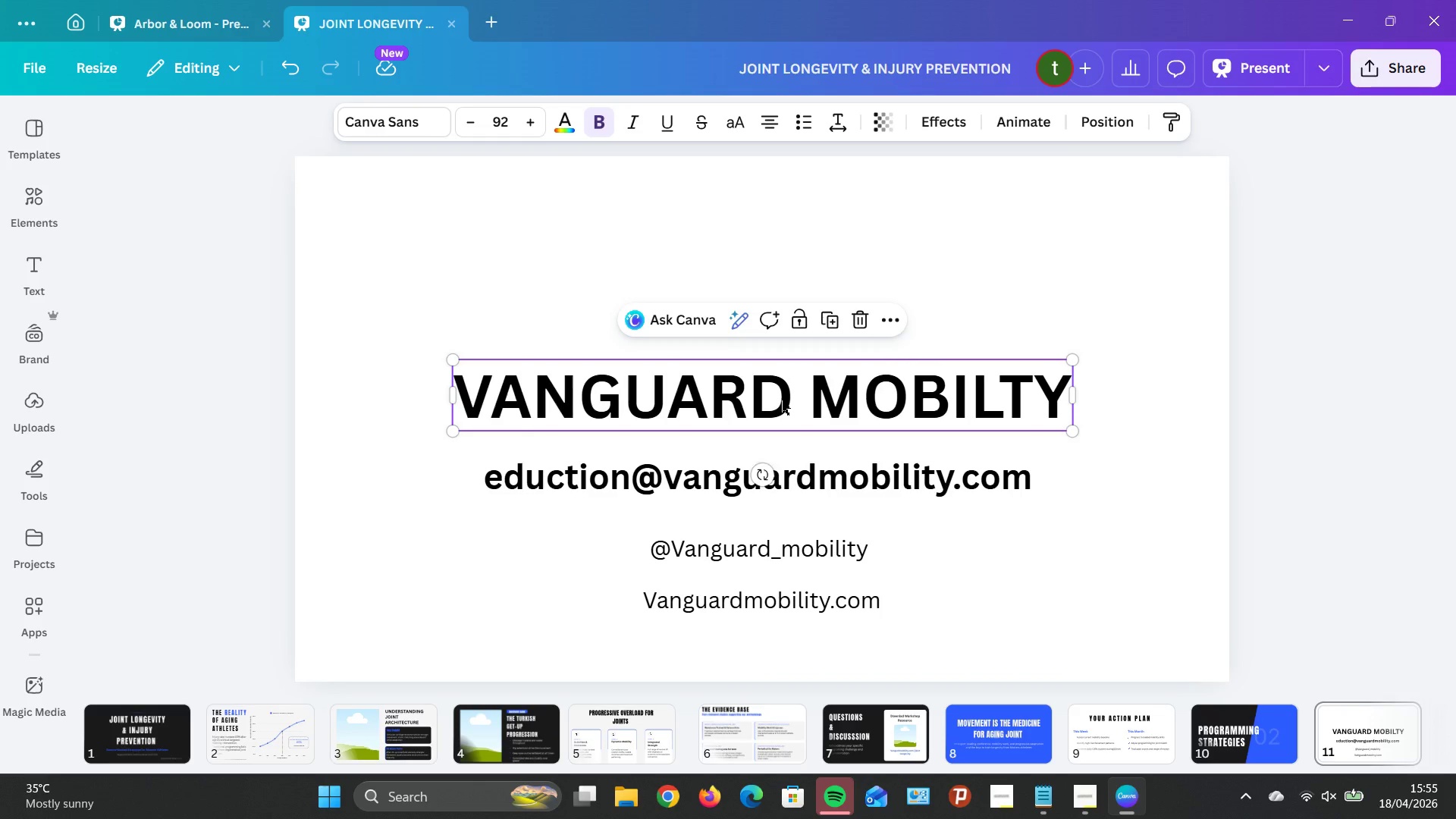 
wait(7.11)
 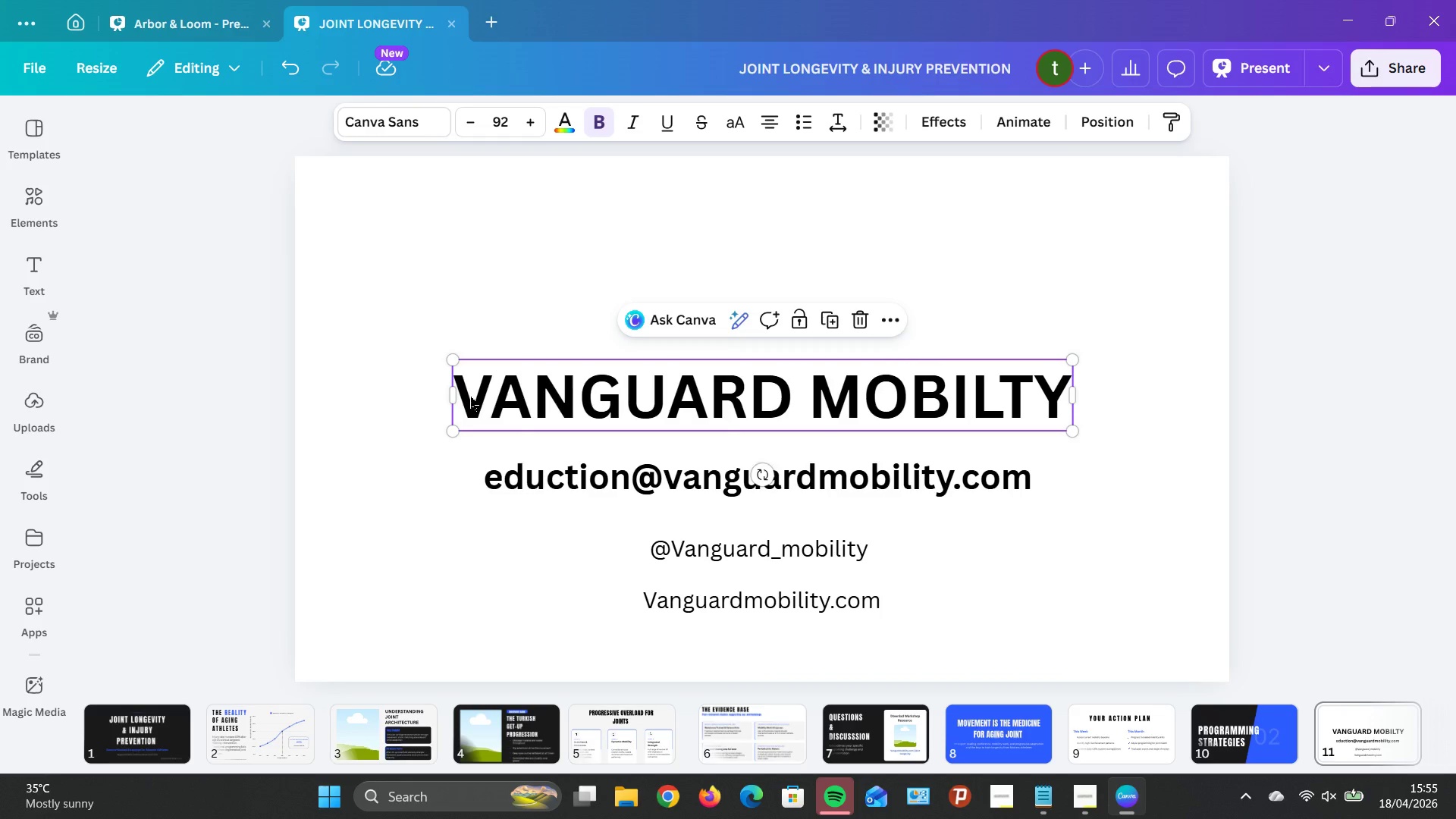 
left_click([588, 436])
 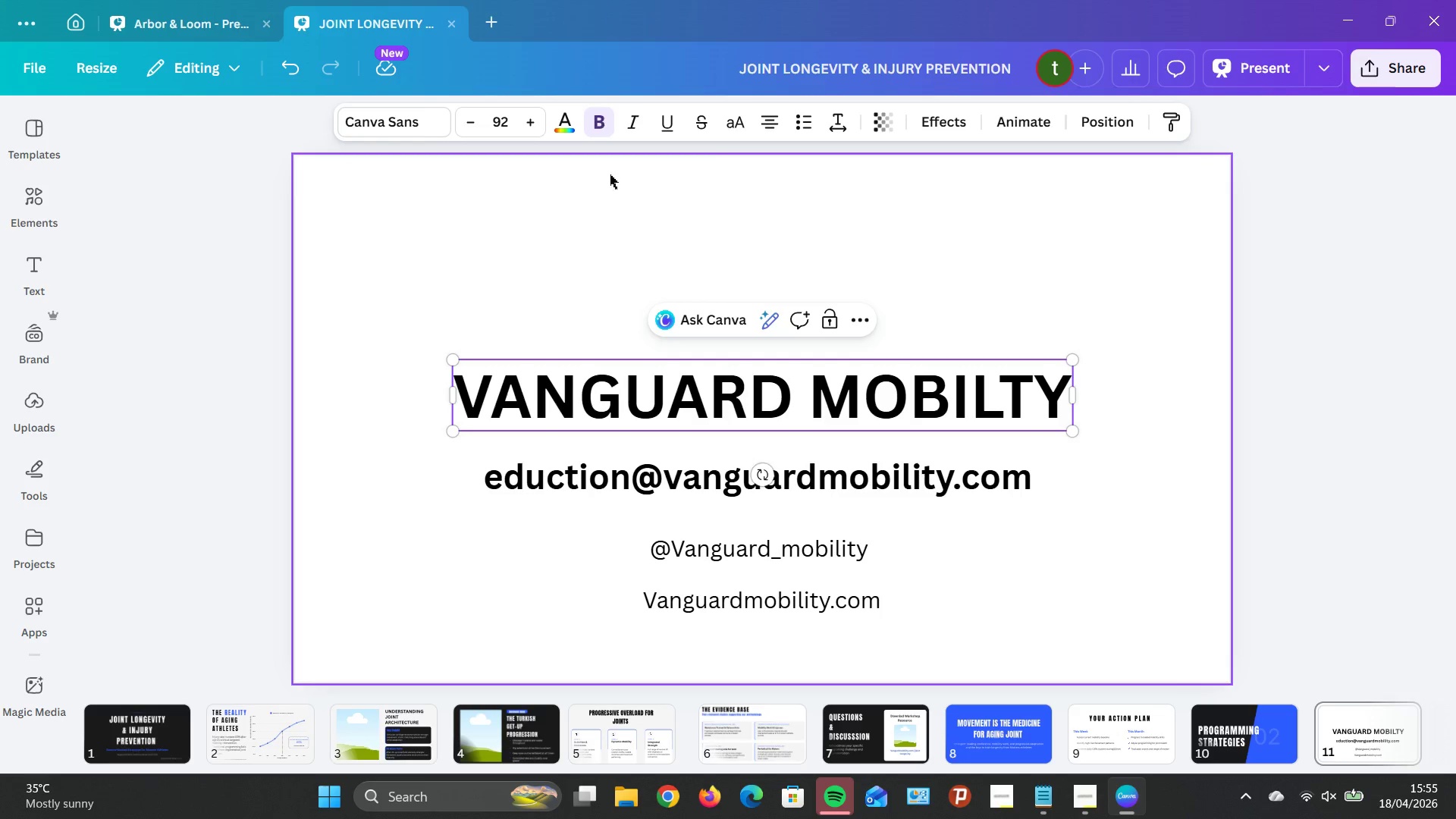 
left_click([548, 114])
 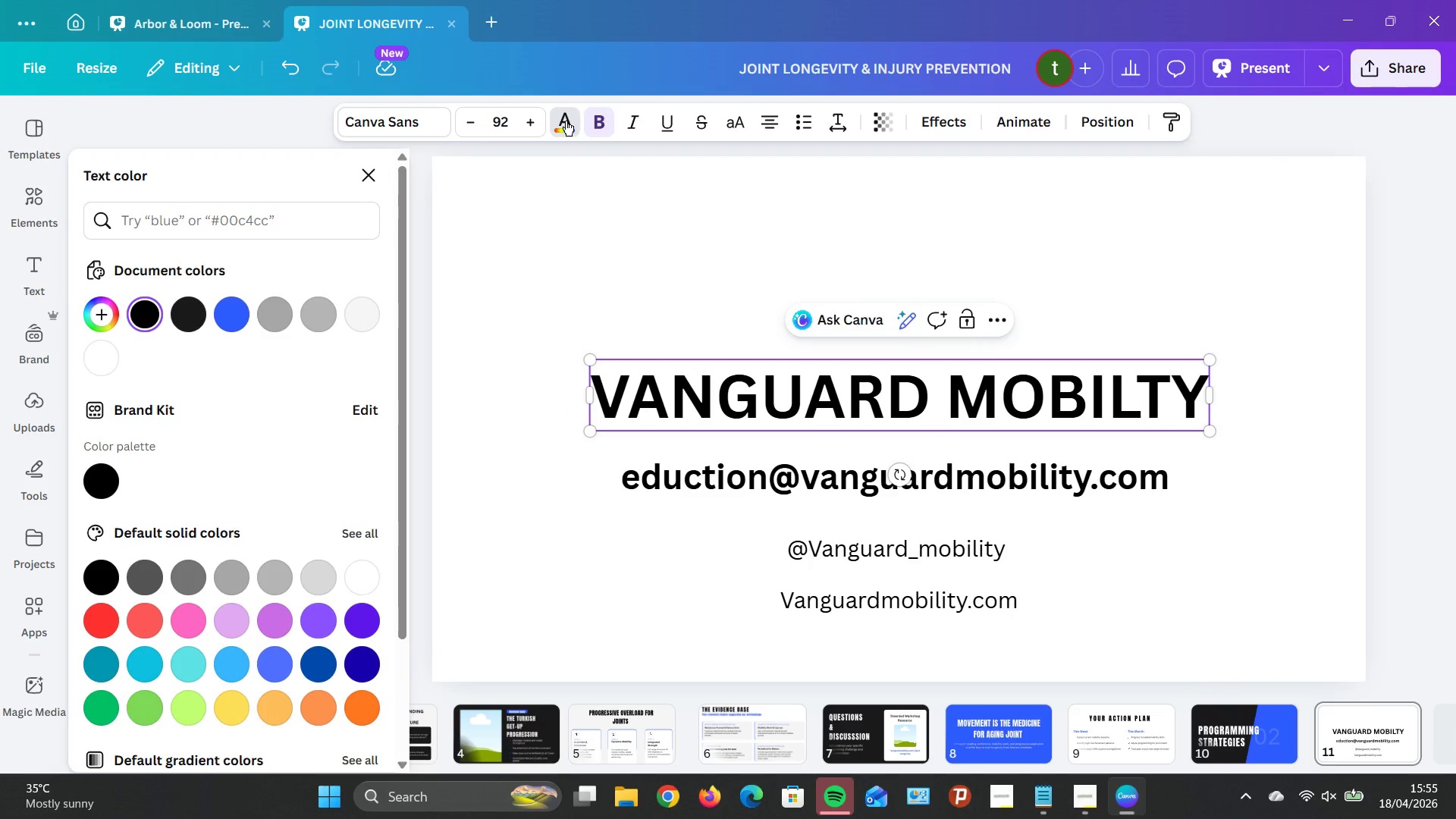 
left_click([755, 485])
 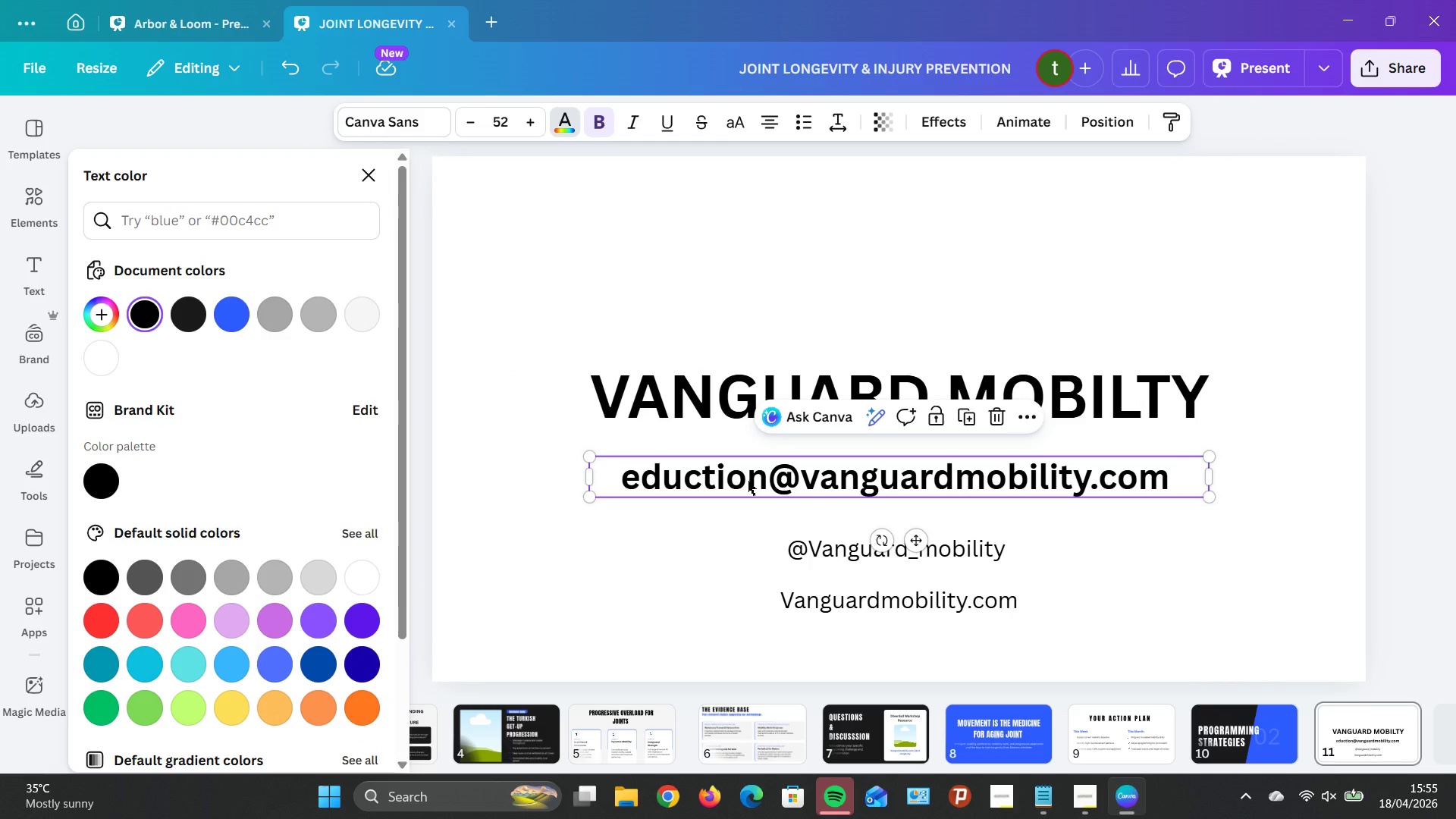 
left_click([748, 481])
 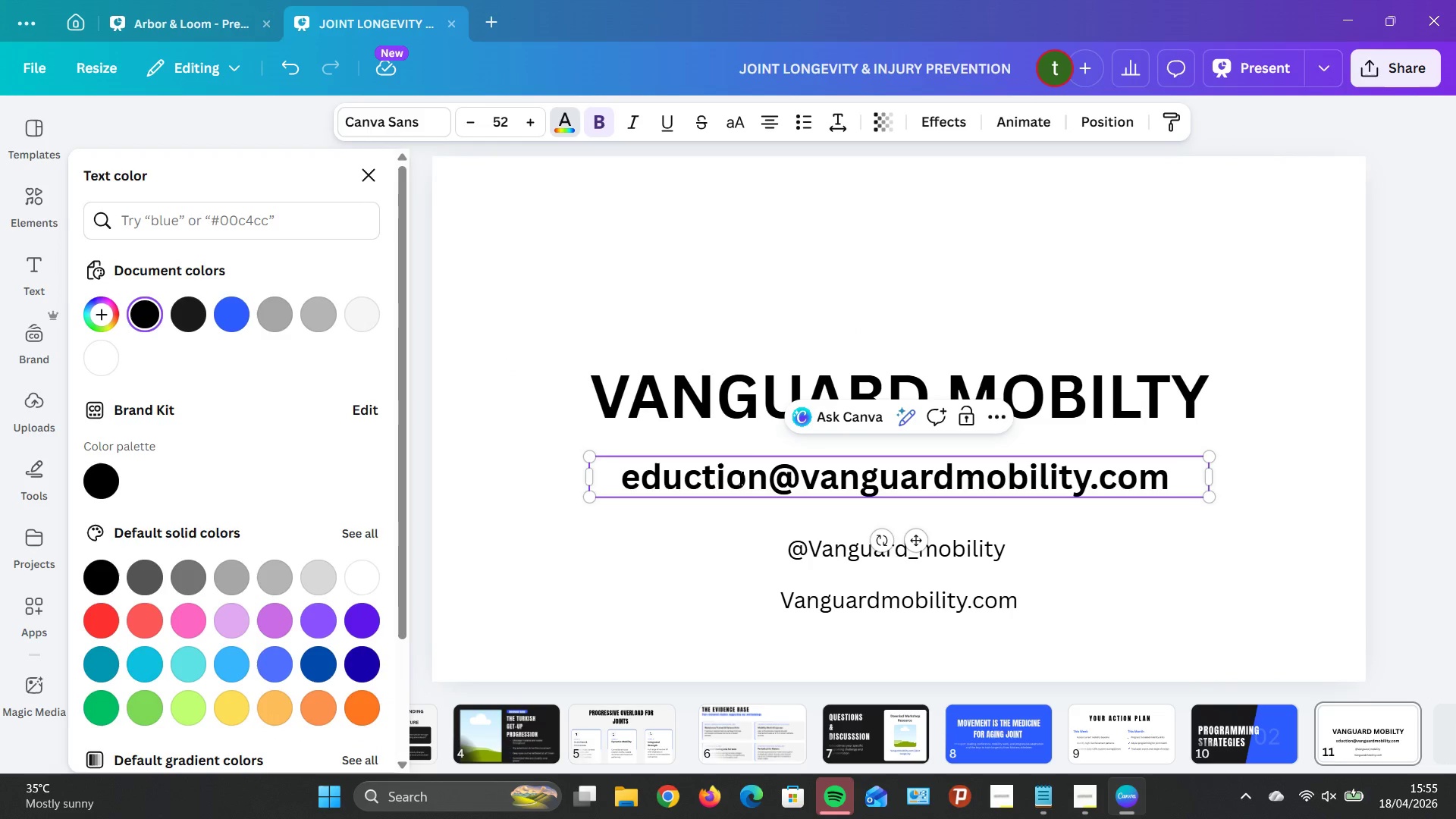 
key(Control+A)
 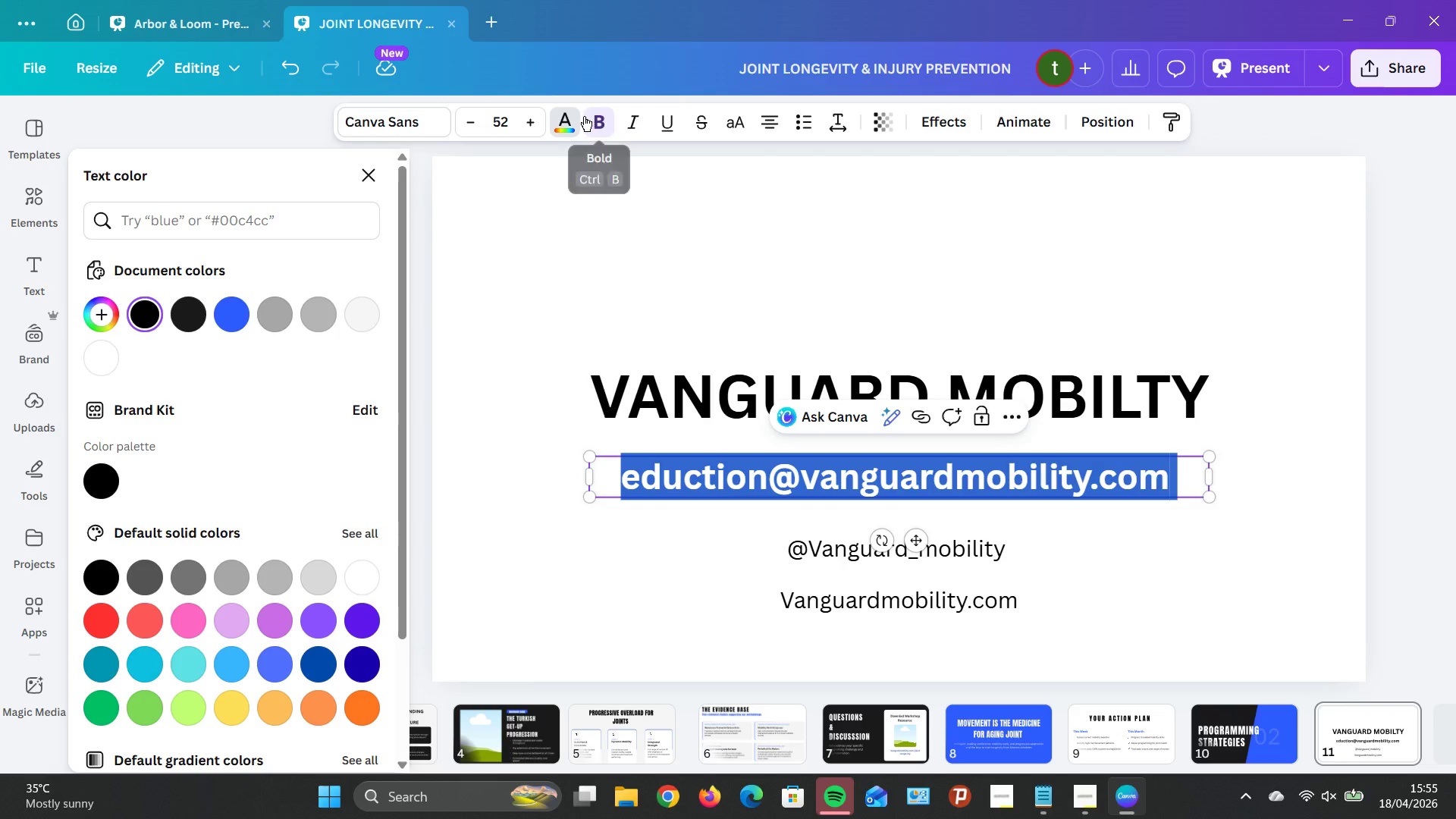 
left_click([567, 124])
 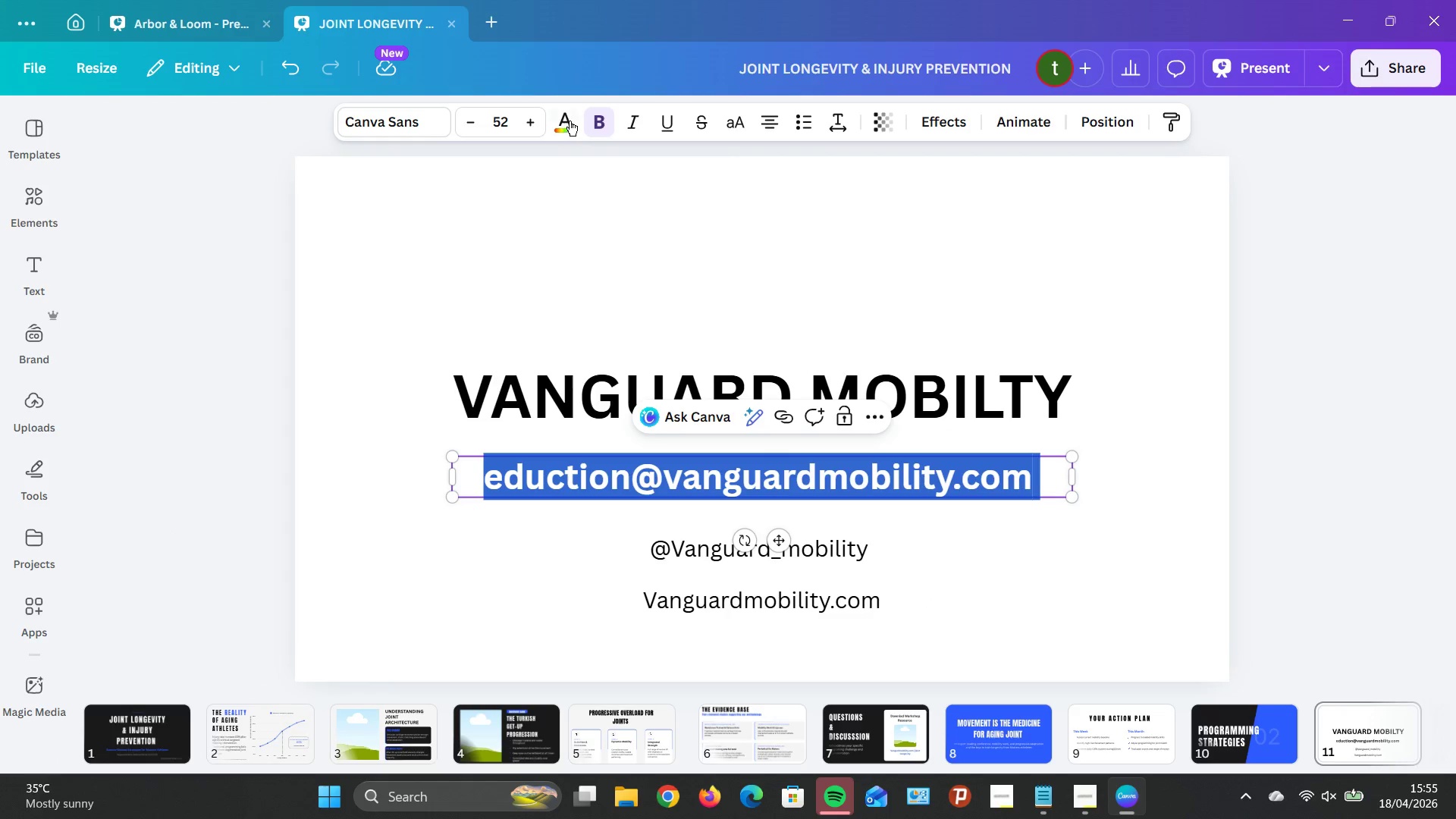 
left_click([563, 118])
 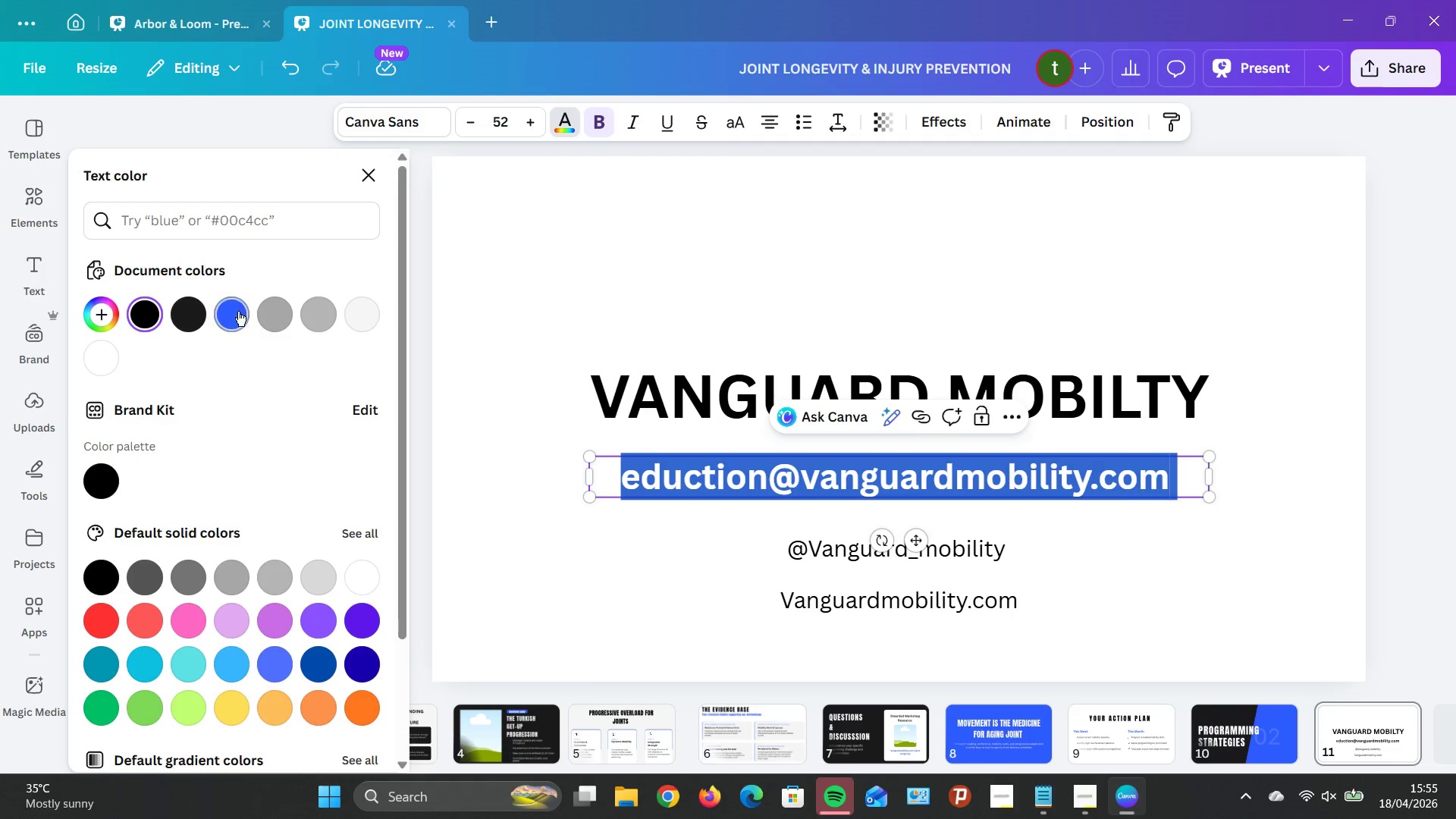 
left_click([249, 309])
 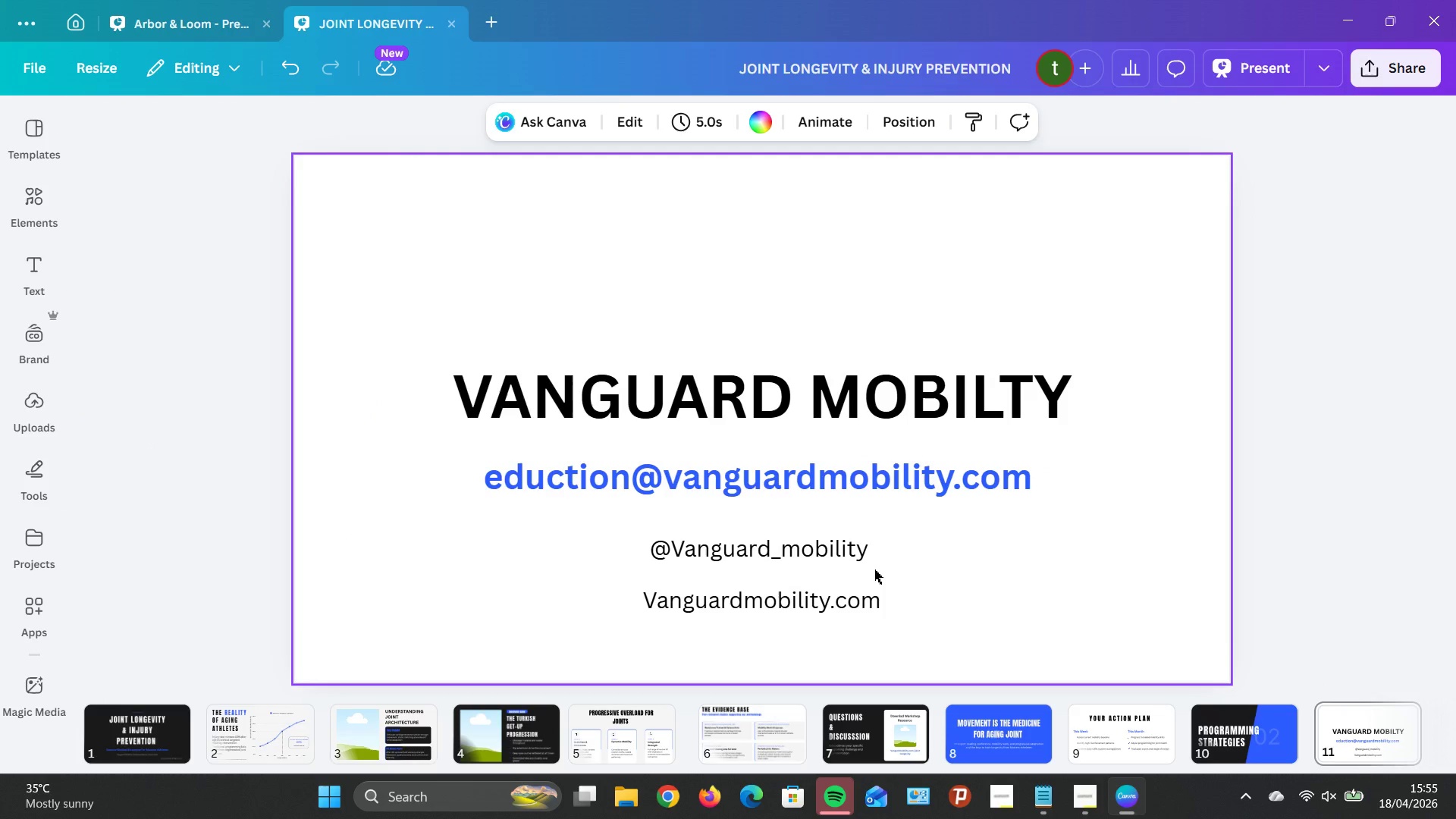 
wait(6.88)
 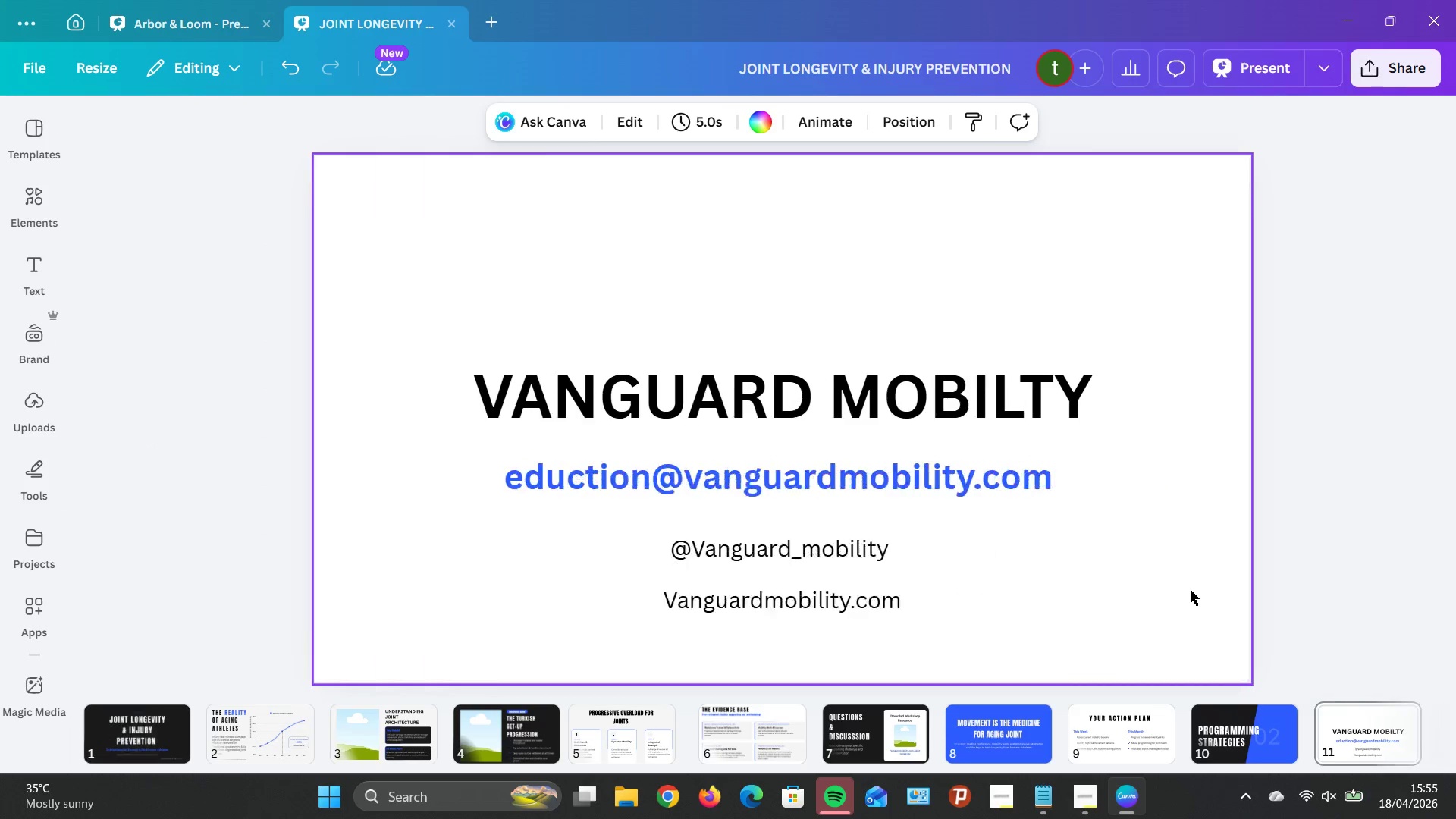 
left_click([514, 377])
 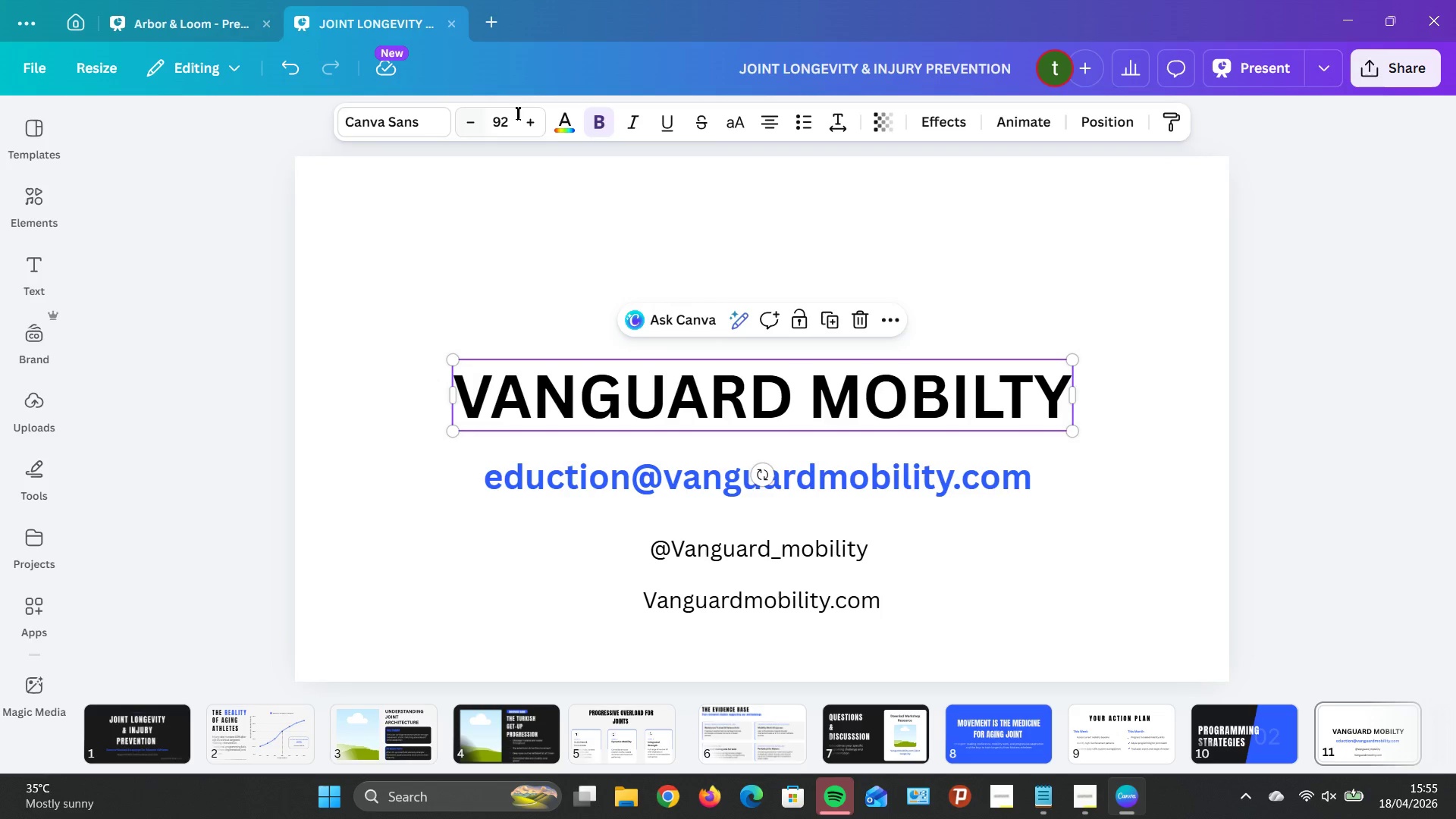 
hold_key(key=ControlLeft, duration=0.58)
 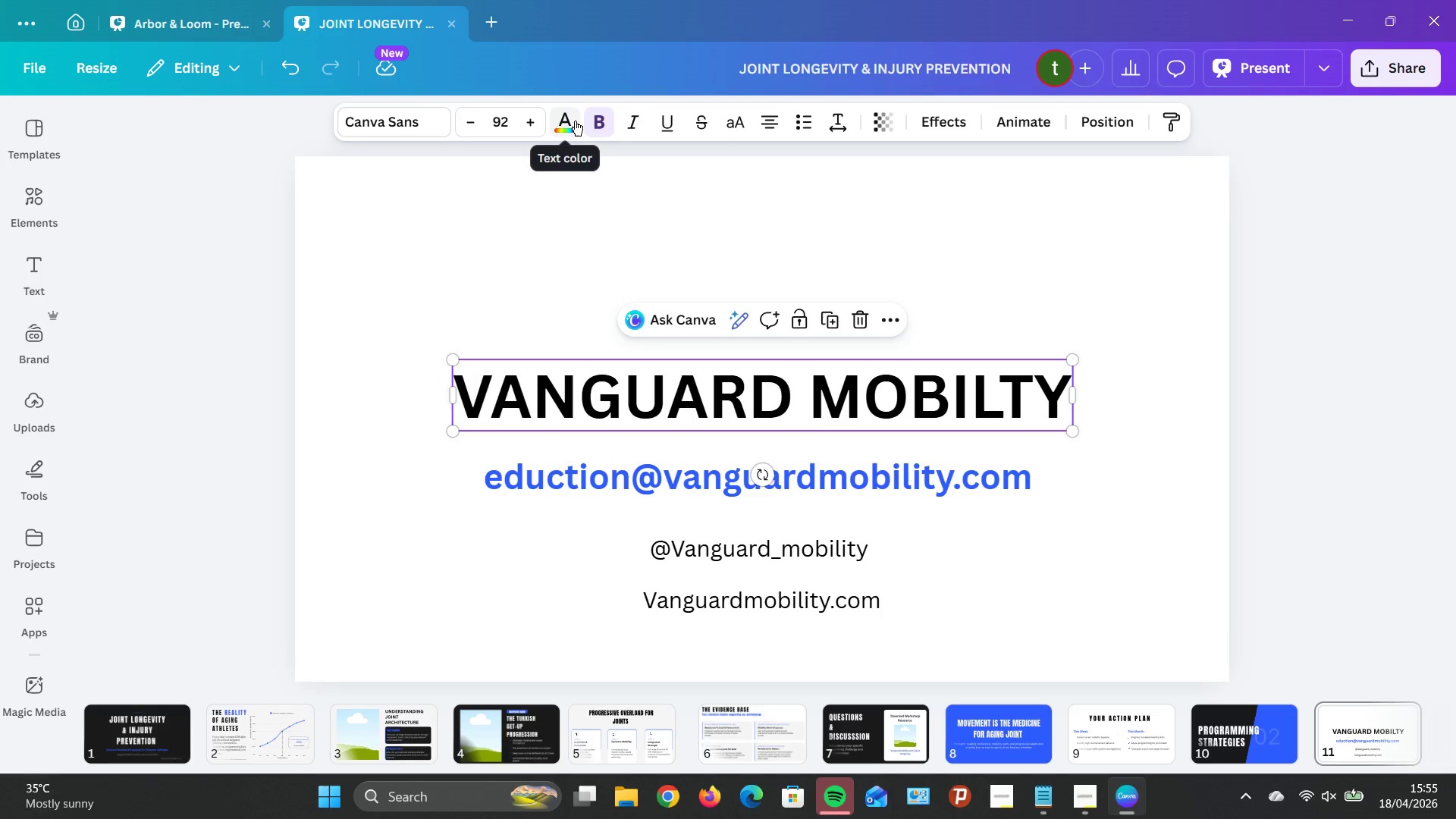 
left_click([575, 121])
 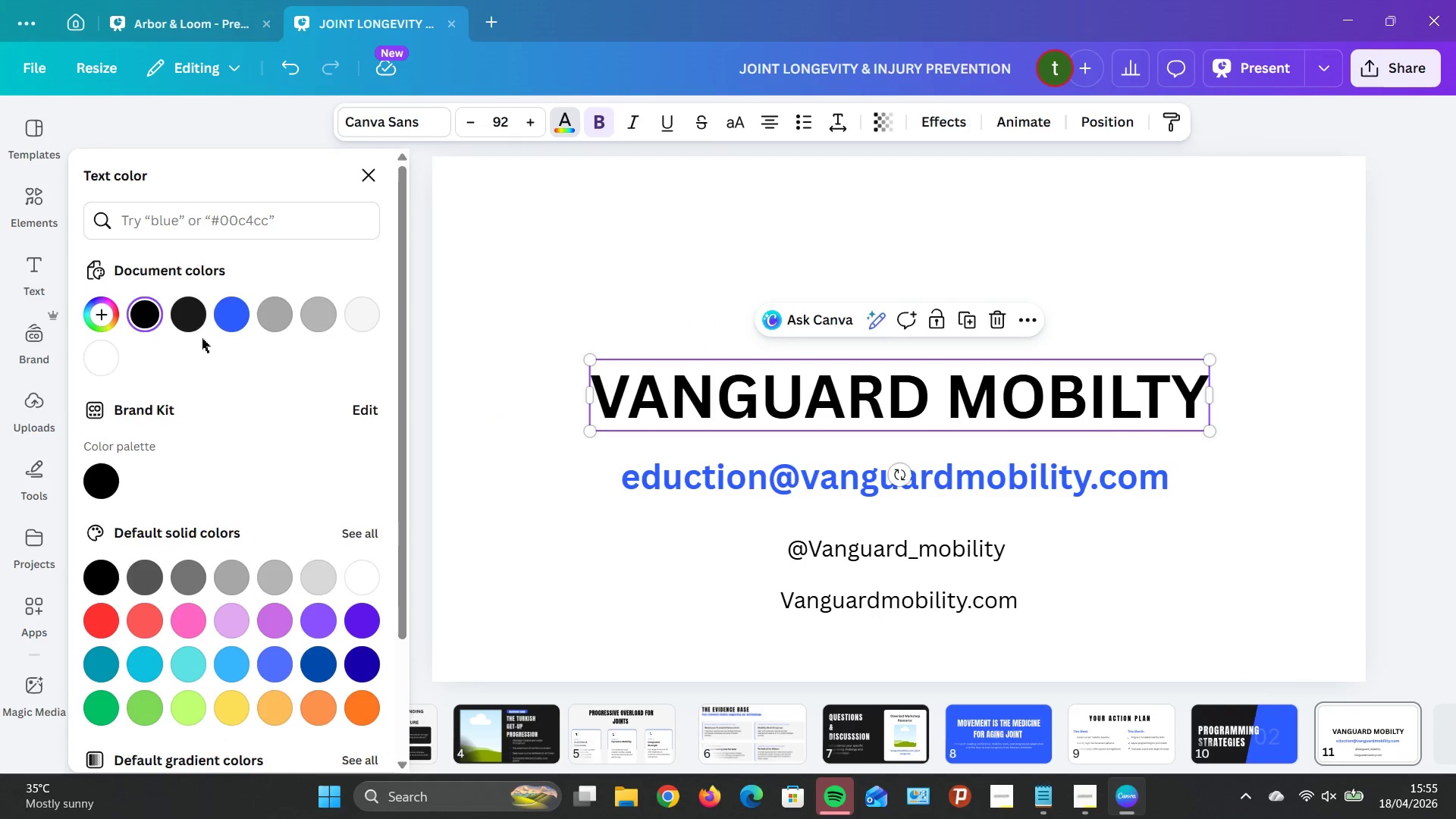 
left_click([190, 308])
 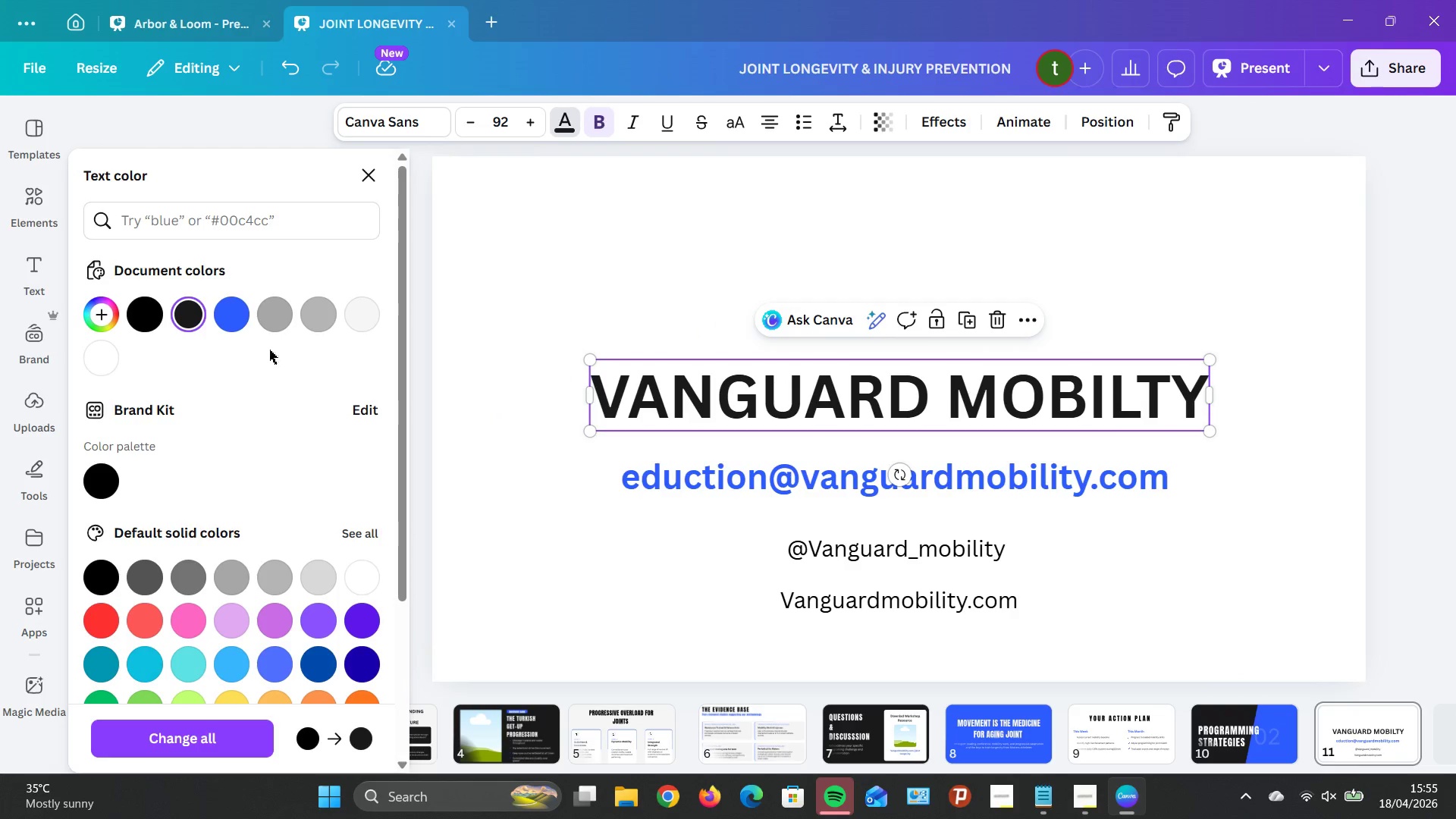 
left_click([541, 471])
 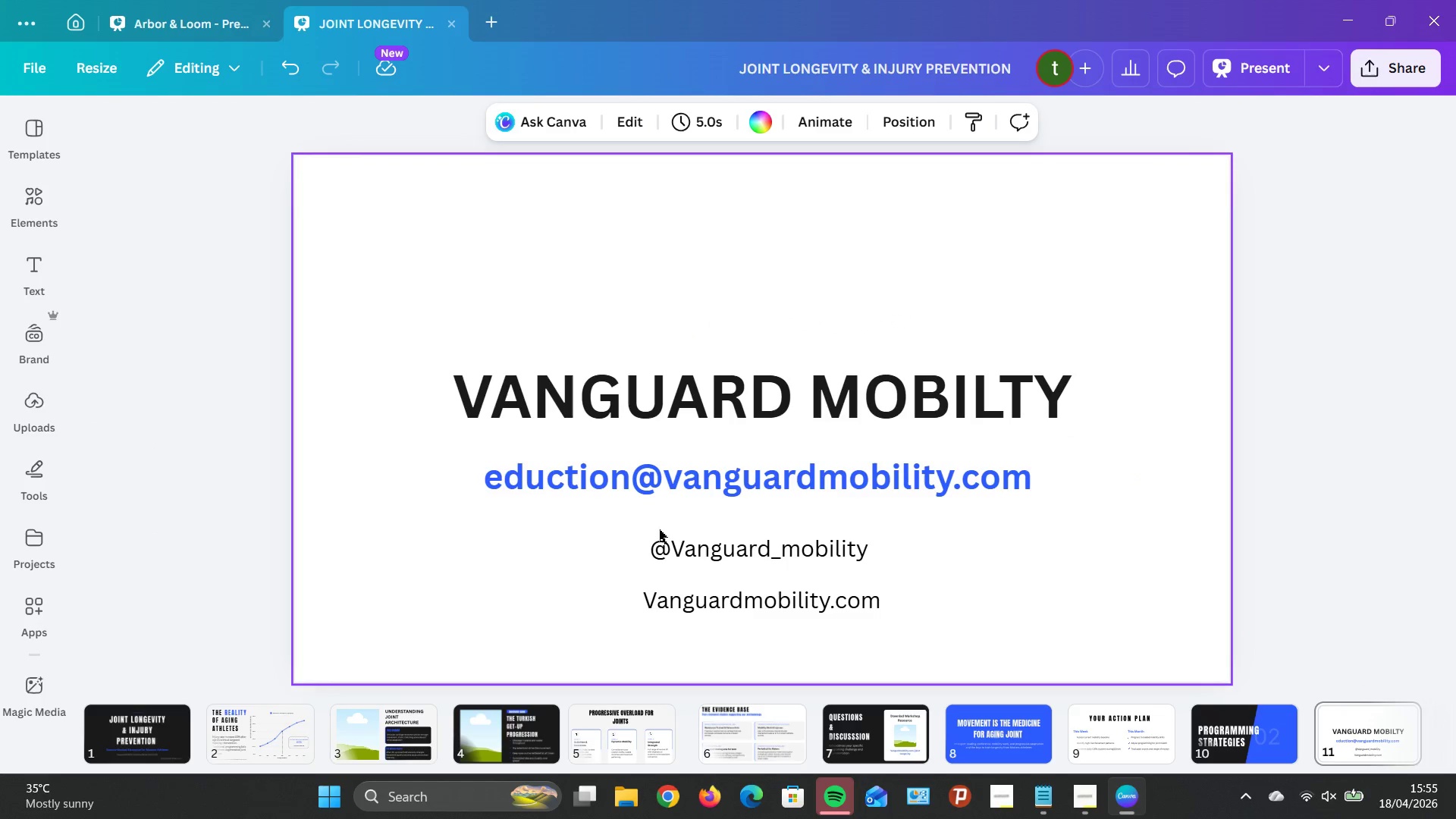 
left_click_drag(start_coordinate=[639, 532], to_coordinate=[808, 598])
 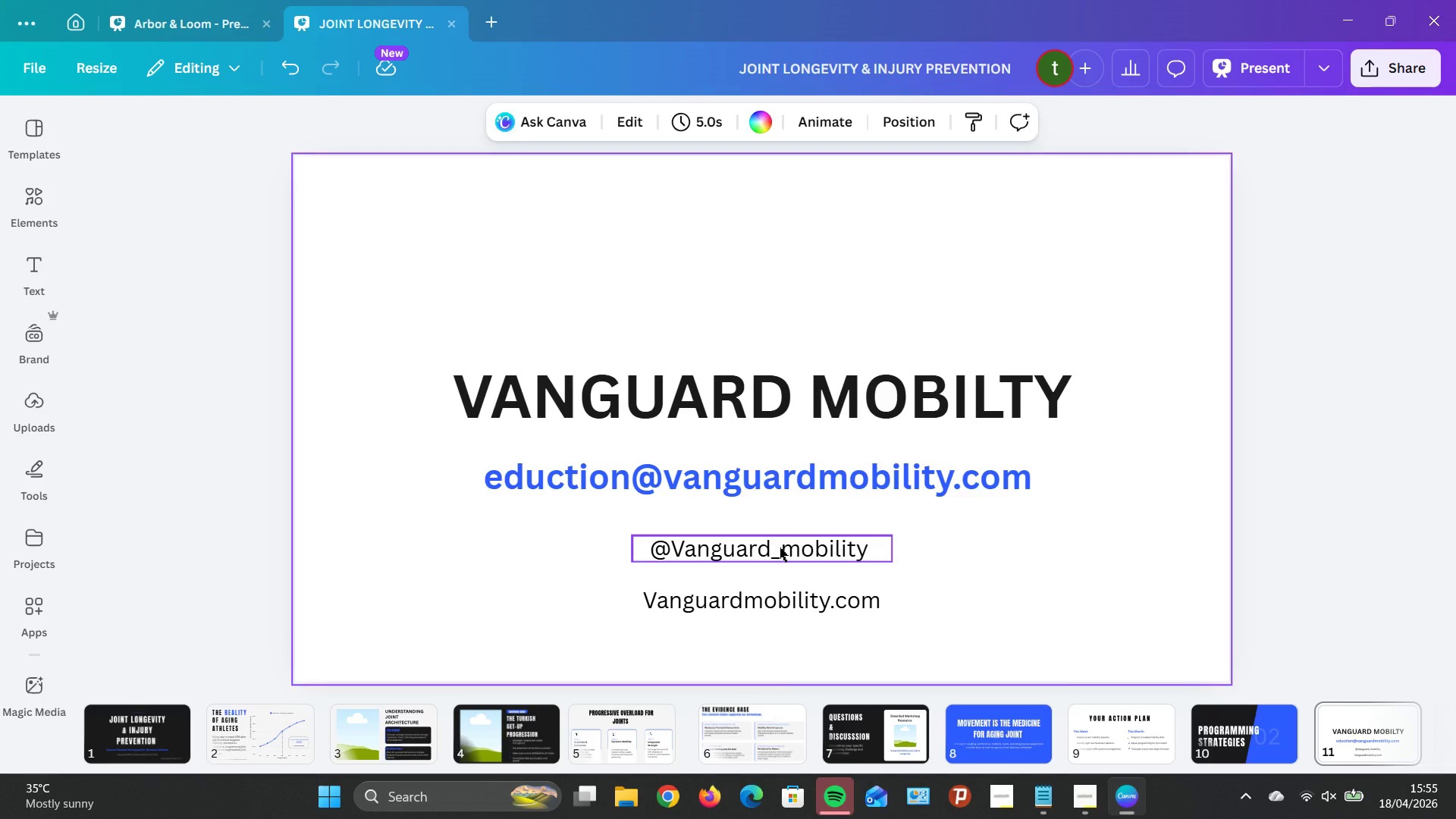 
hold_key(key=ControlLeft, duration=1.16)
 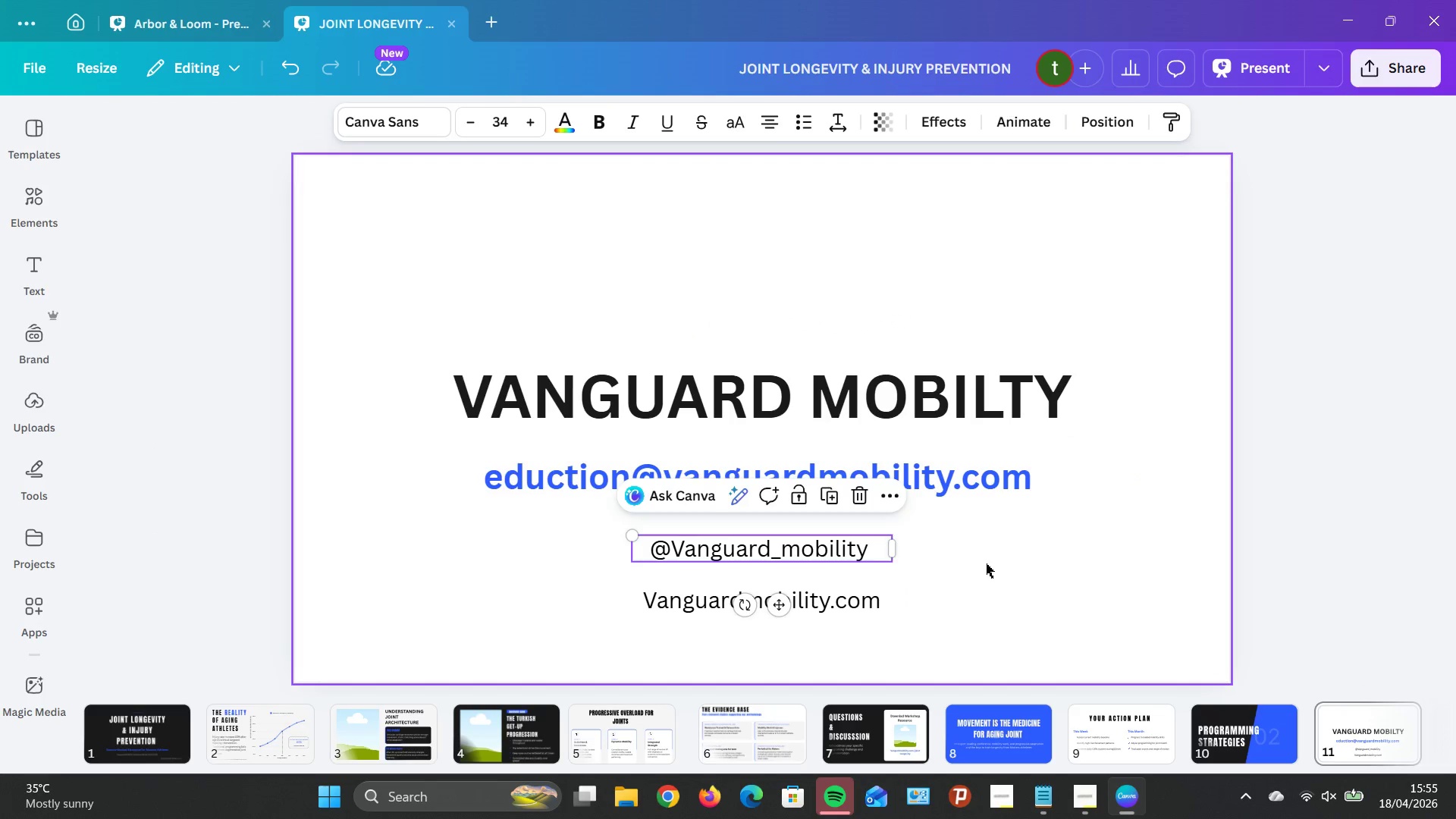 
left_click([986, 563])
 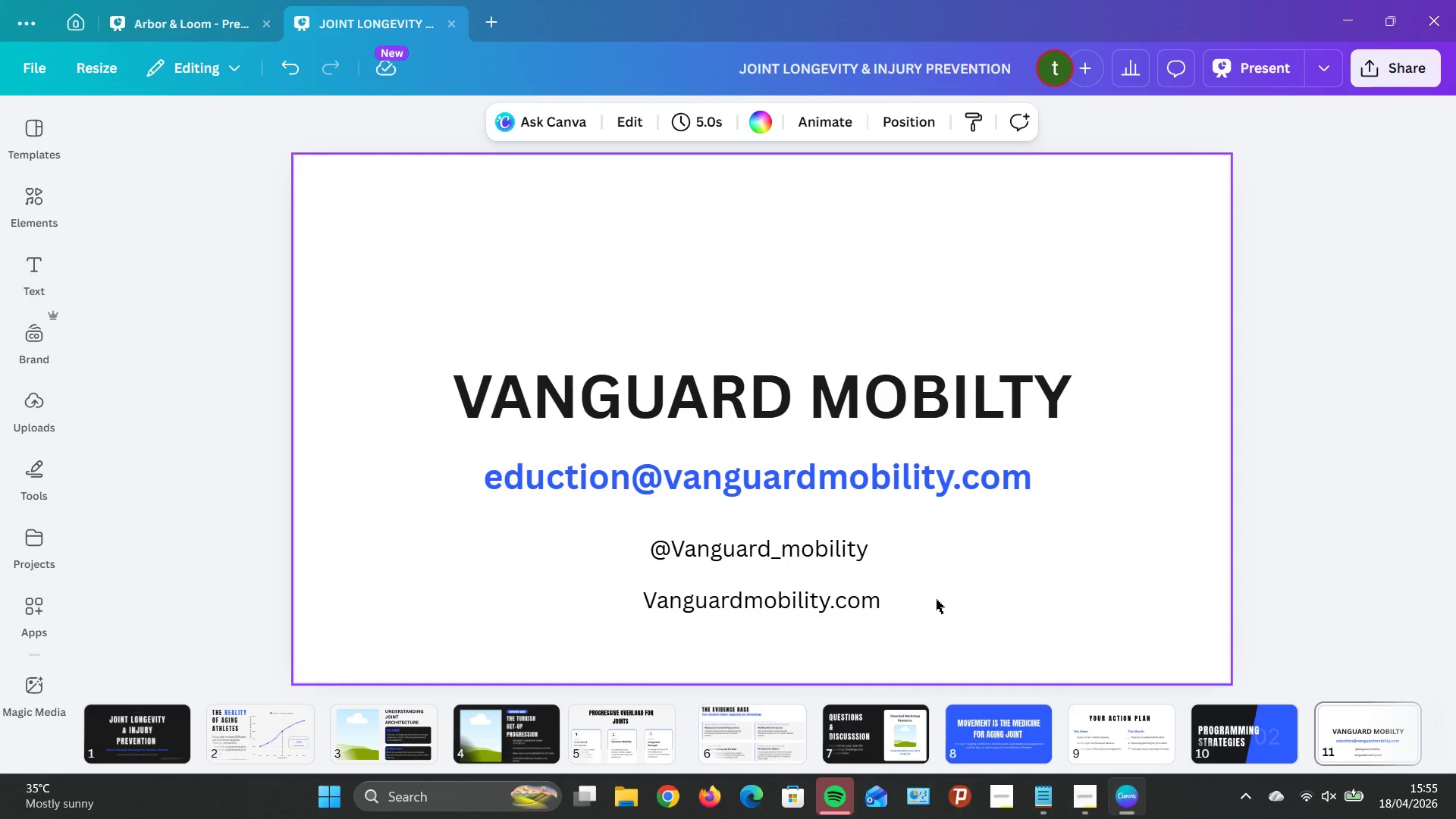 
left_click_drag(start_coordinate=[936, 600], to_coordinate=[606, 347])
 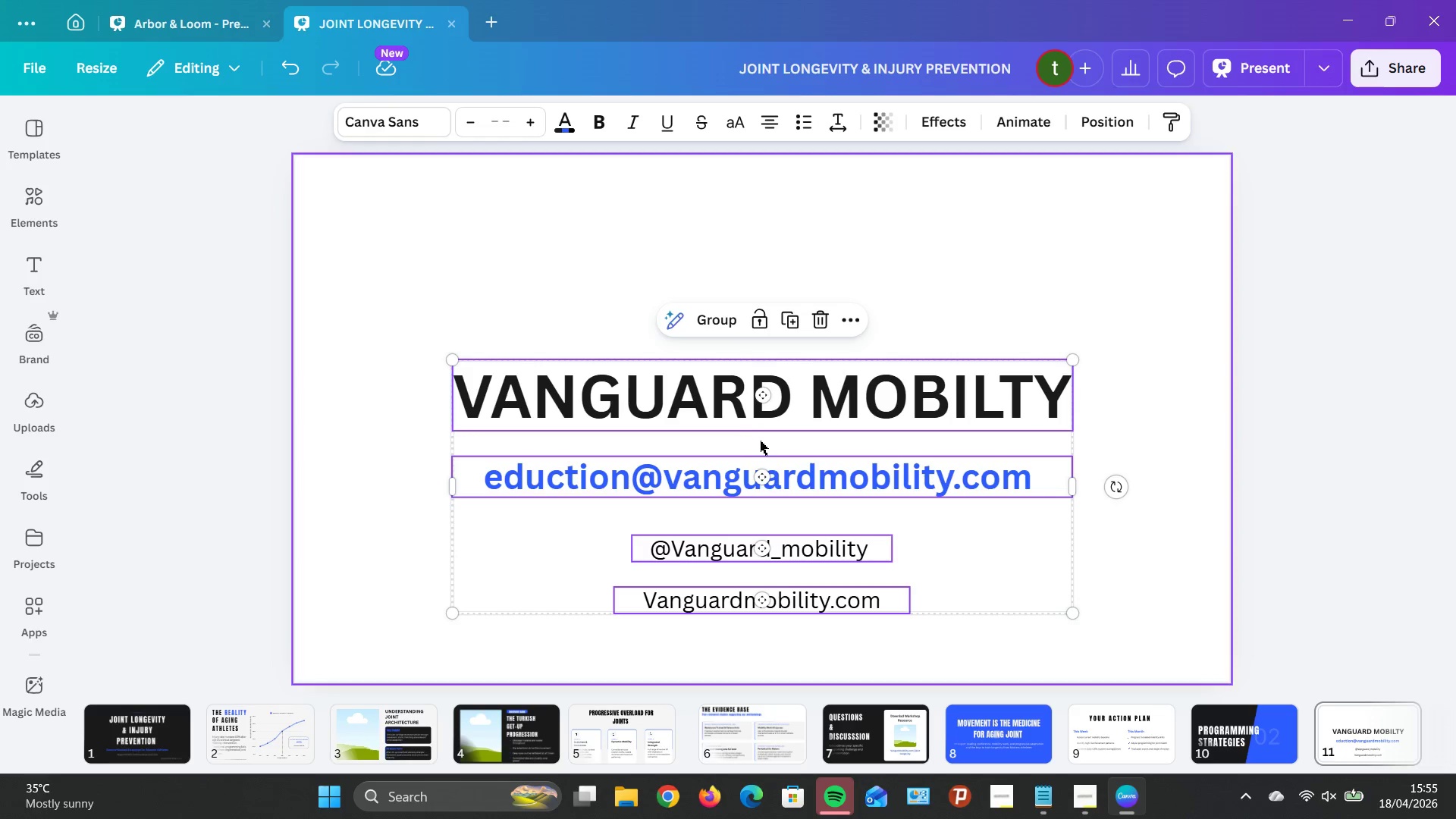 
key(Control+A)
 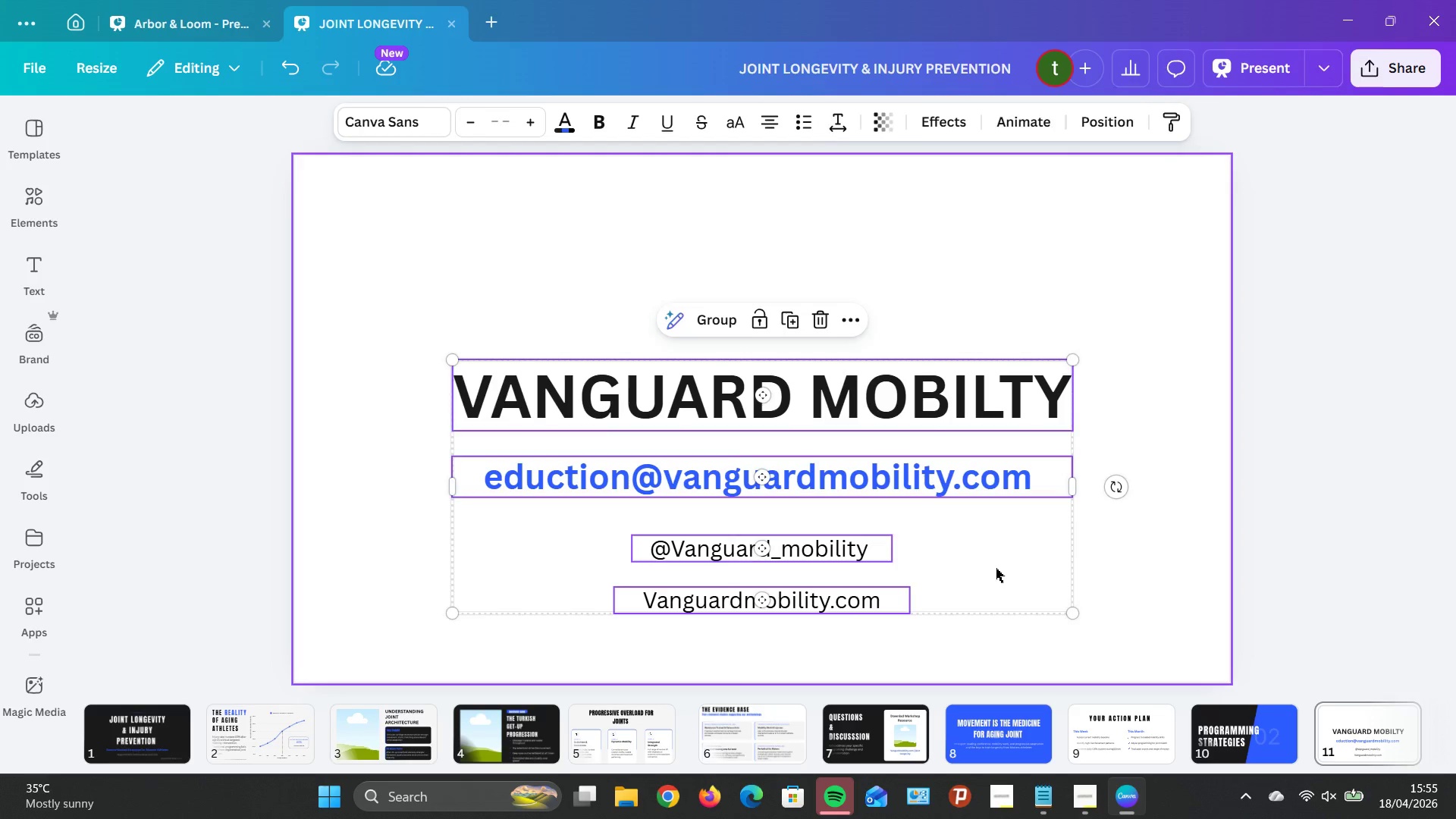 
double_click([871, 590])
 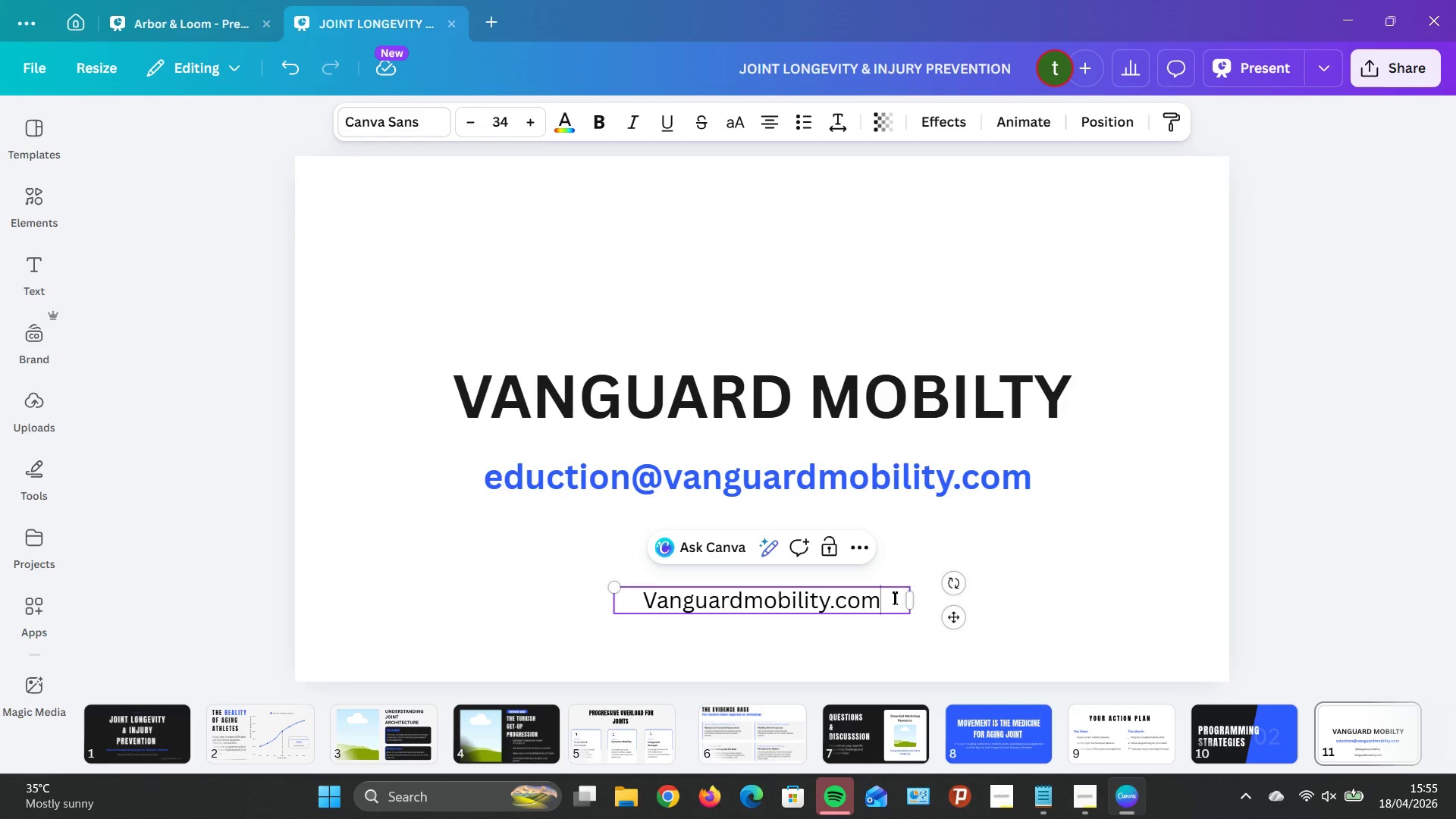 
key(Control+A)
 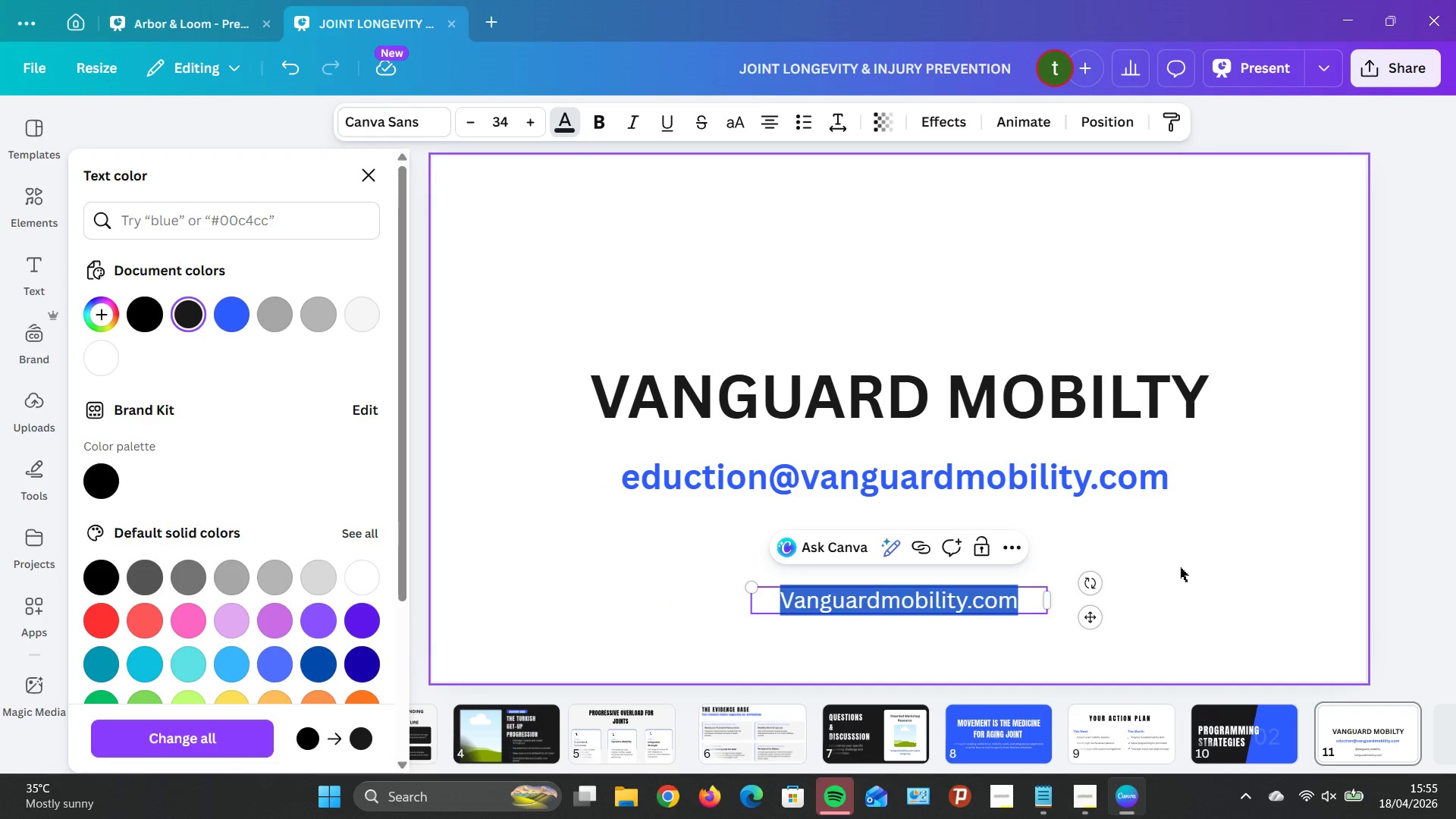 
double_click([805, 538])
 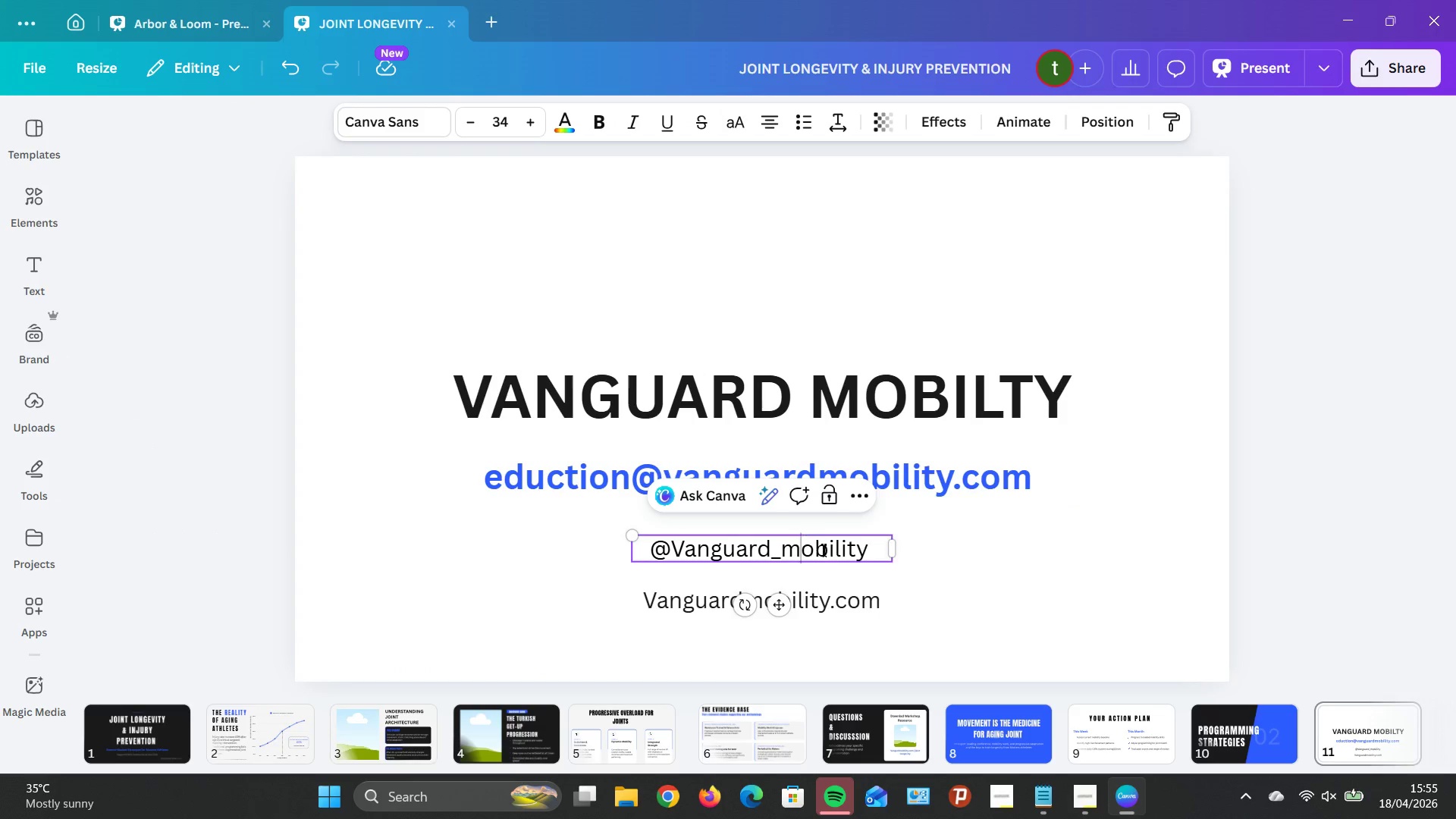 
key(Control+A)
 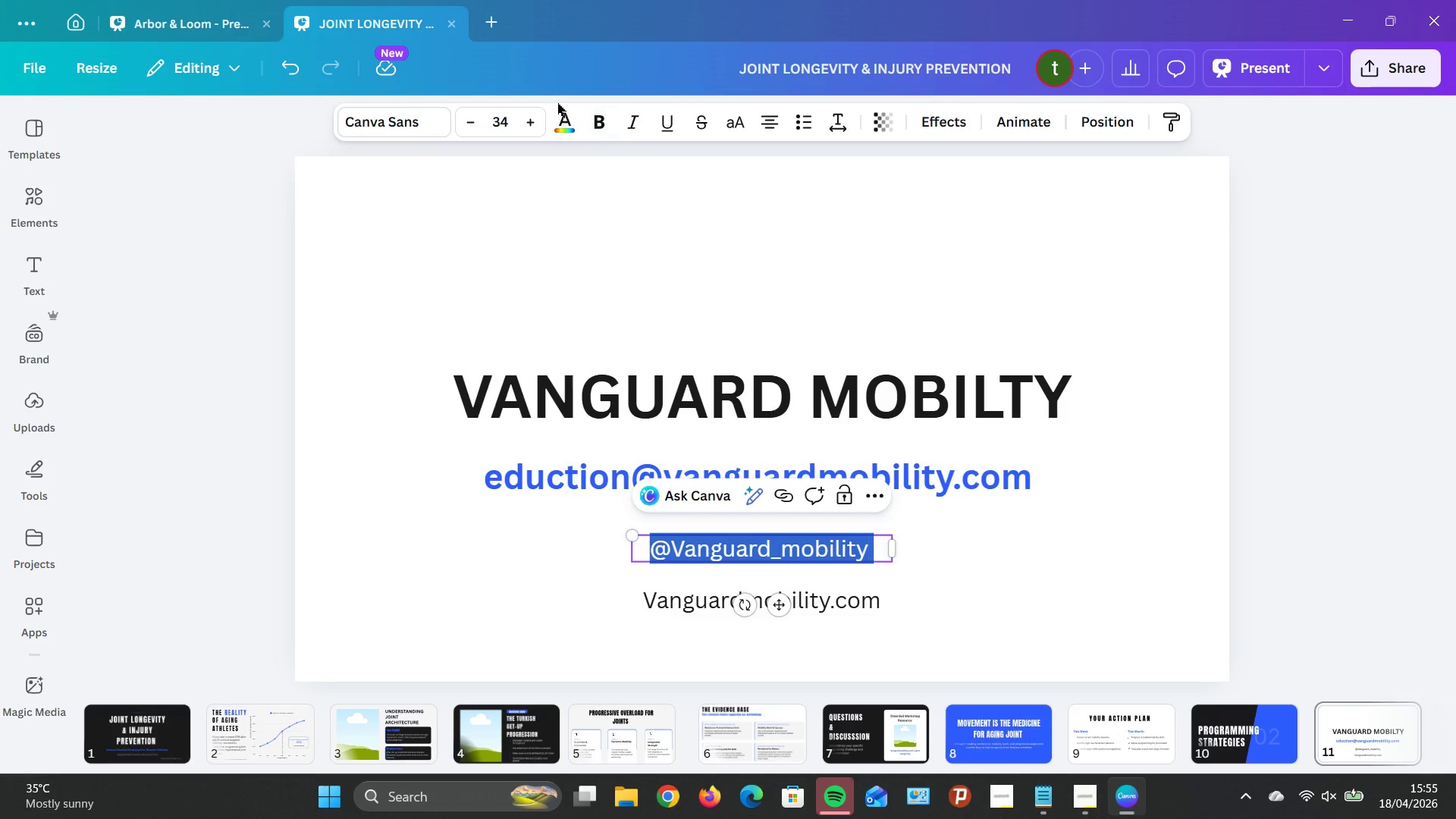 
double_click([566, 120])
 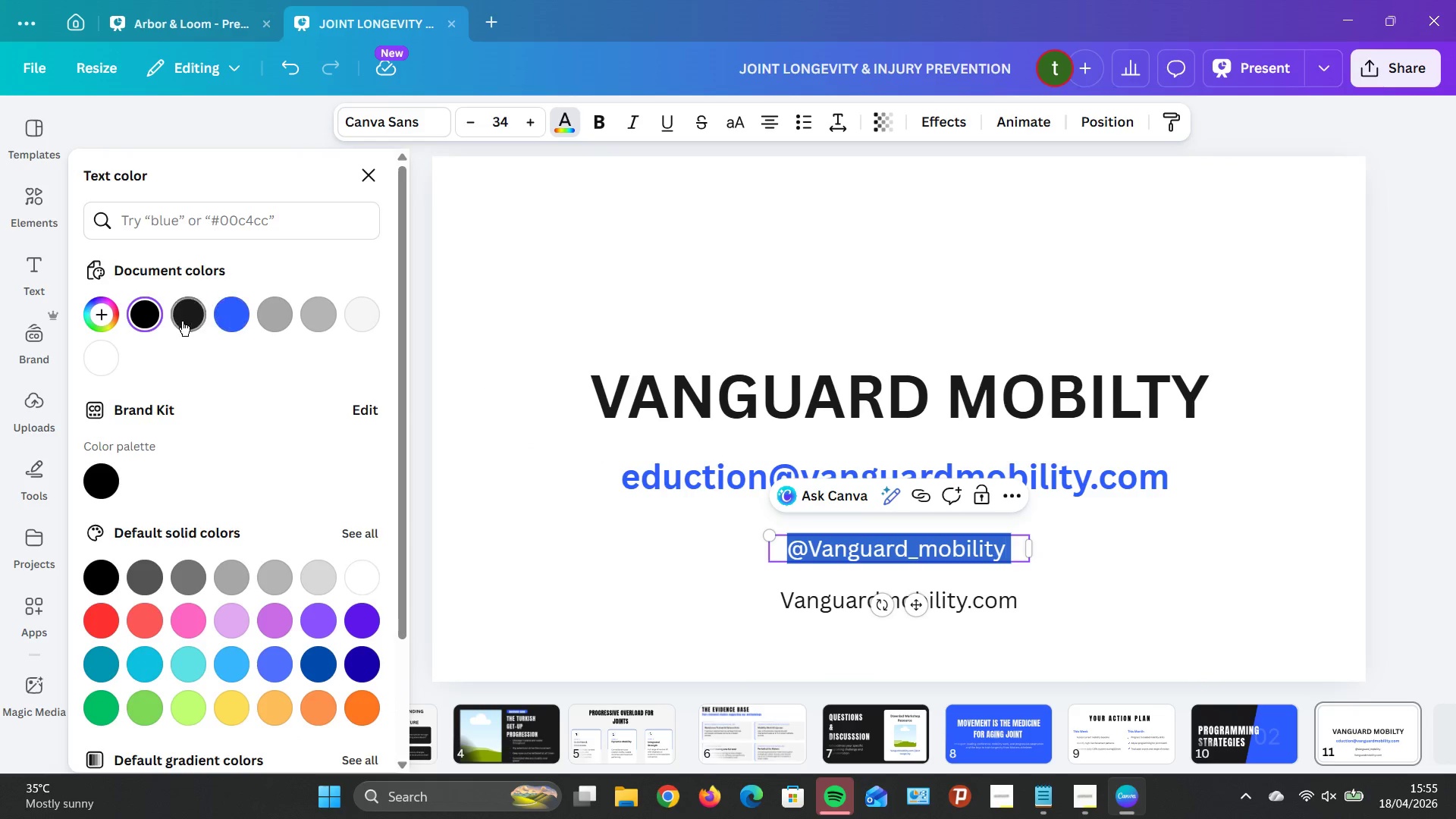 
left_click([181, 320])
 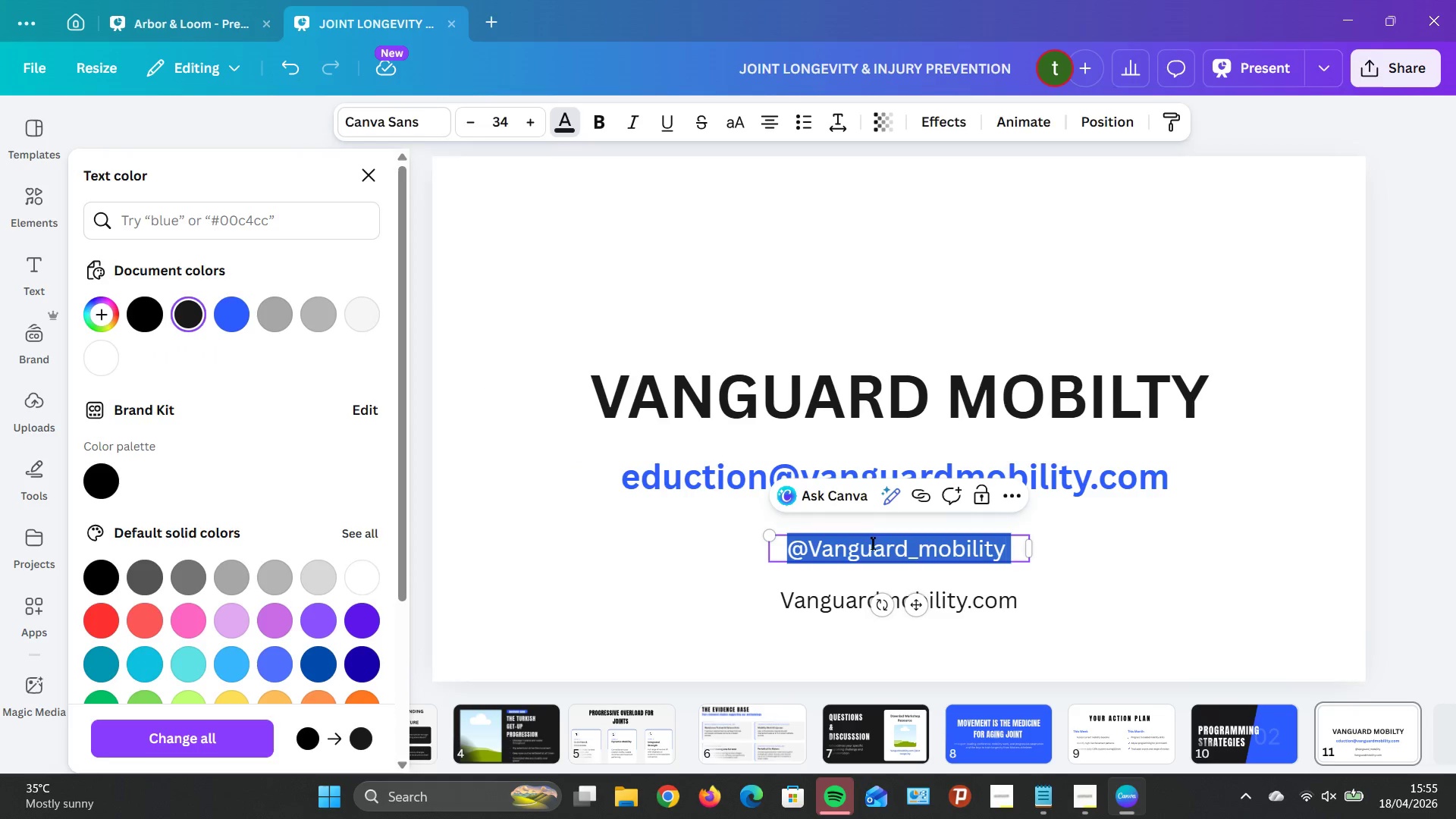 
left_click([1178, 541])
 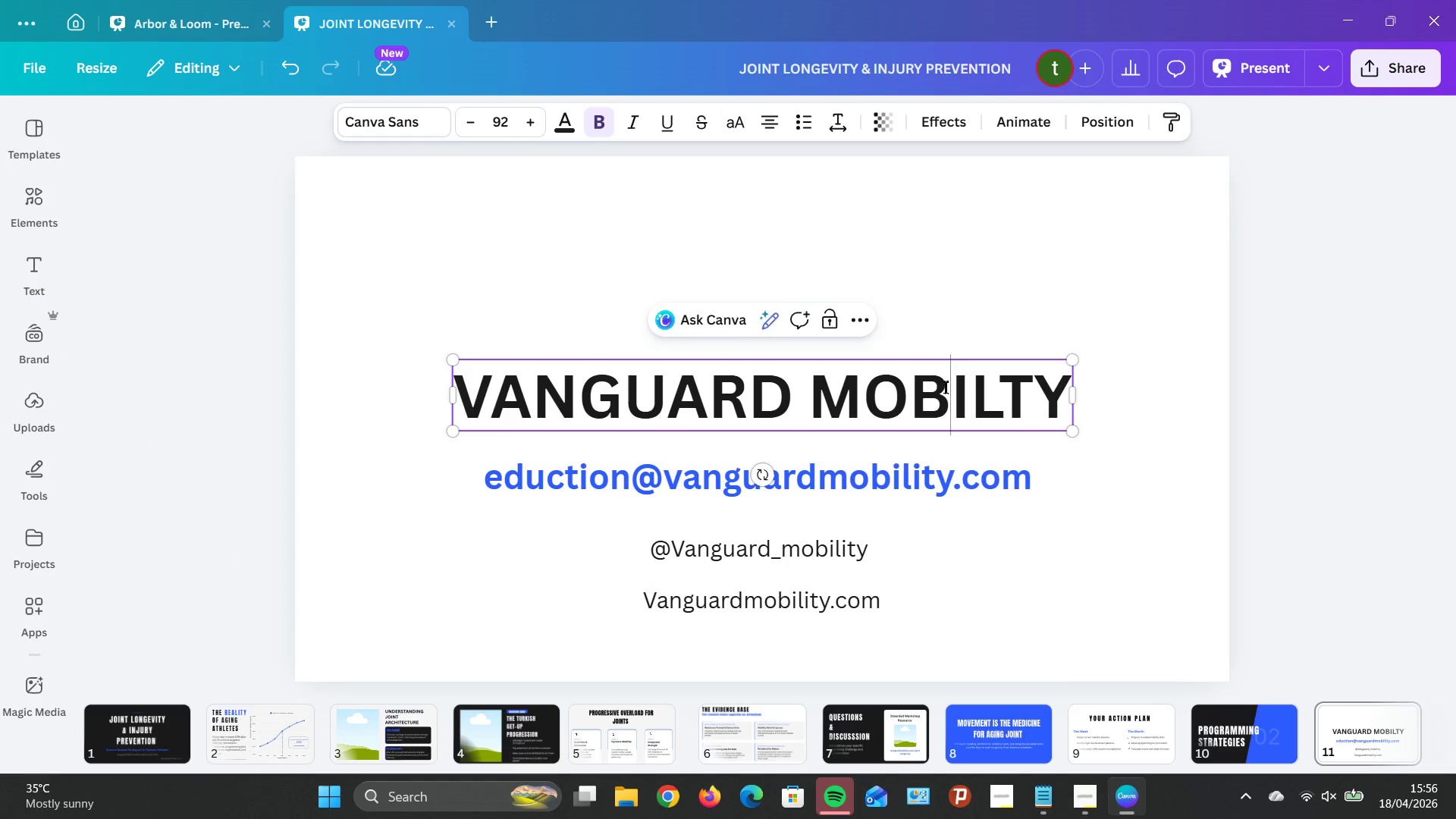 
key(Control+A)
 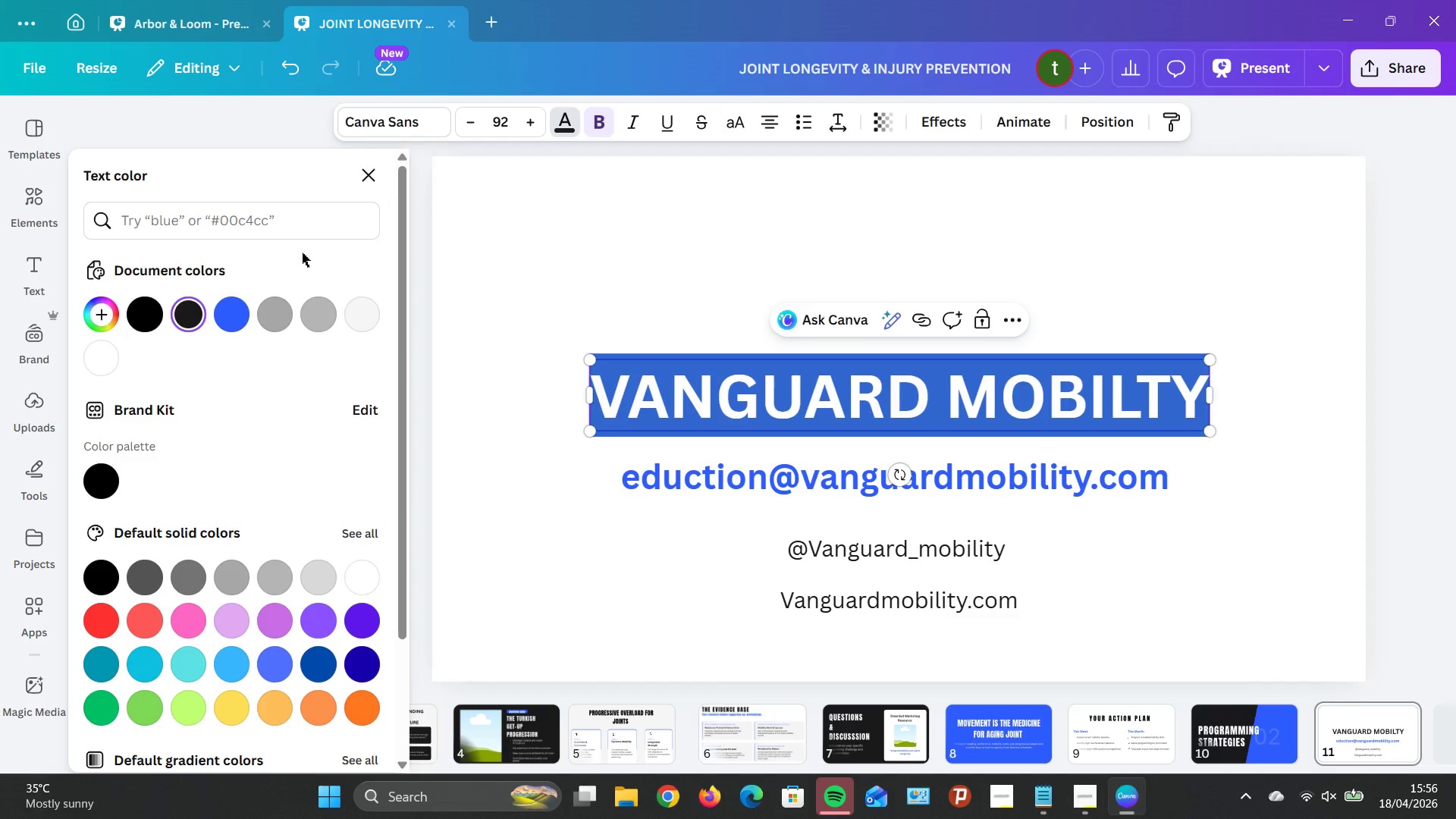 
left_click([187, 317])
 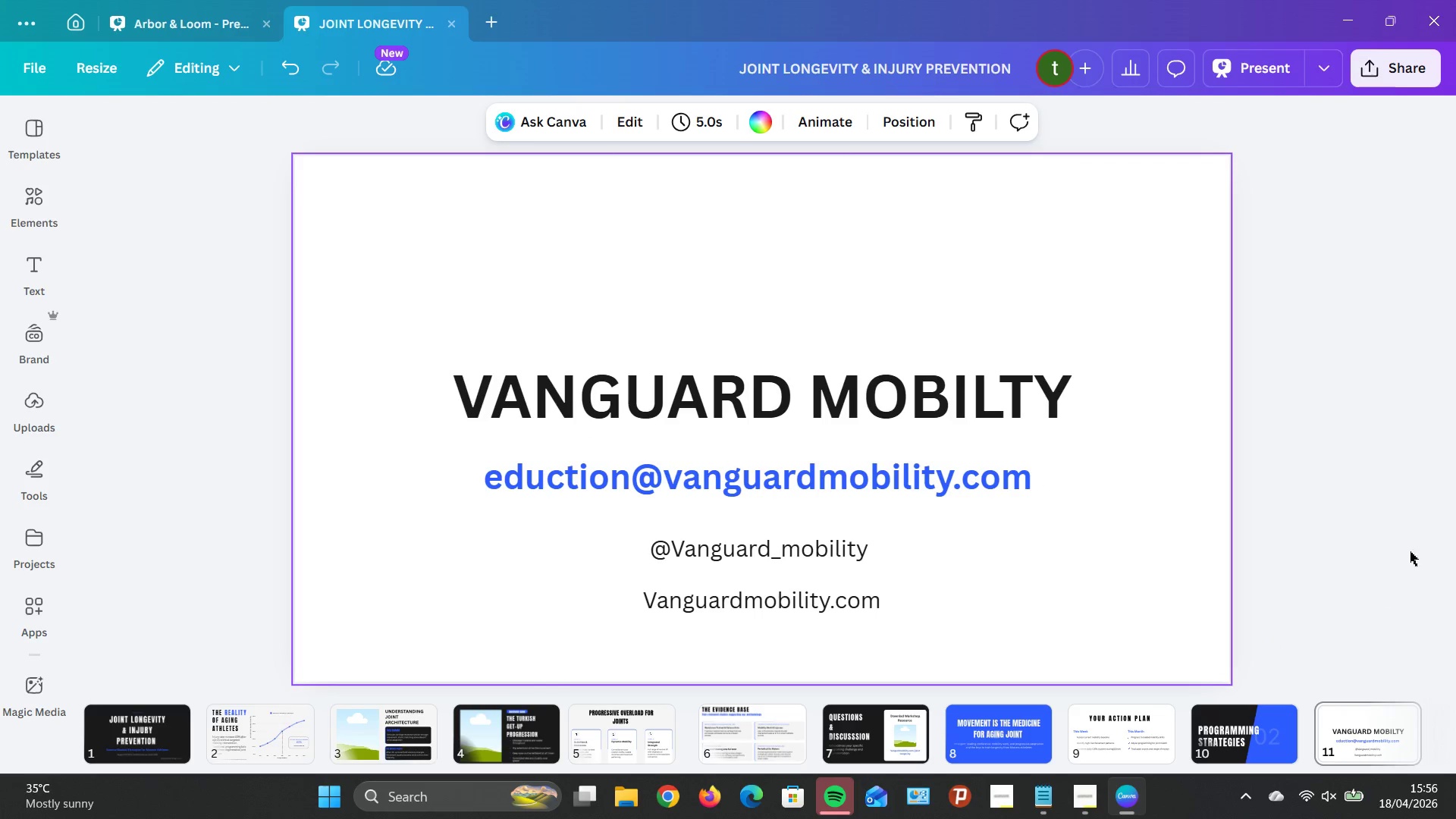 
scroll: coordinate [1009, 562], scroll_direction: down, amount: 2.0
 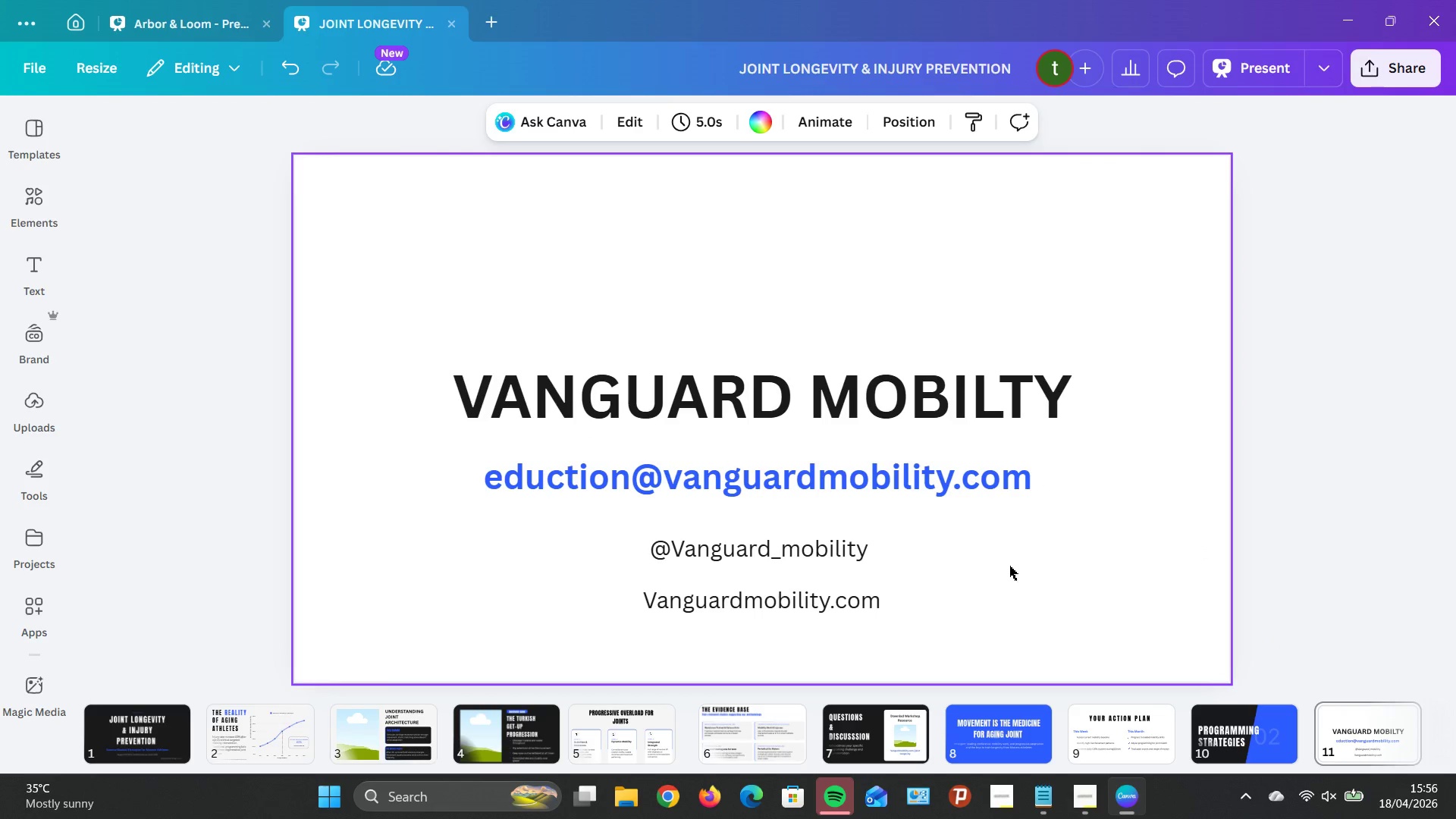 
scroll: coordinate [1011, 567], scroll_direction: up, amount: 1.0
 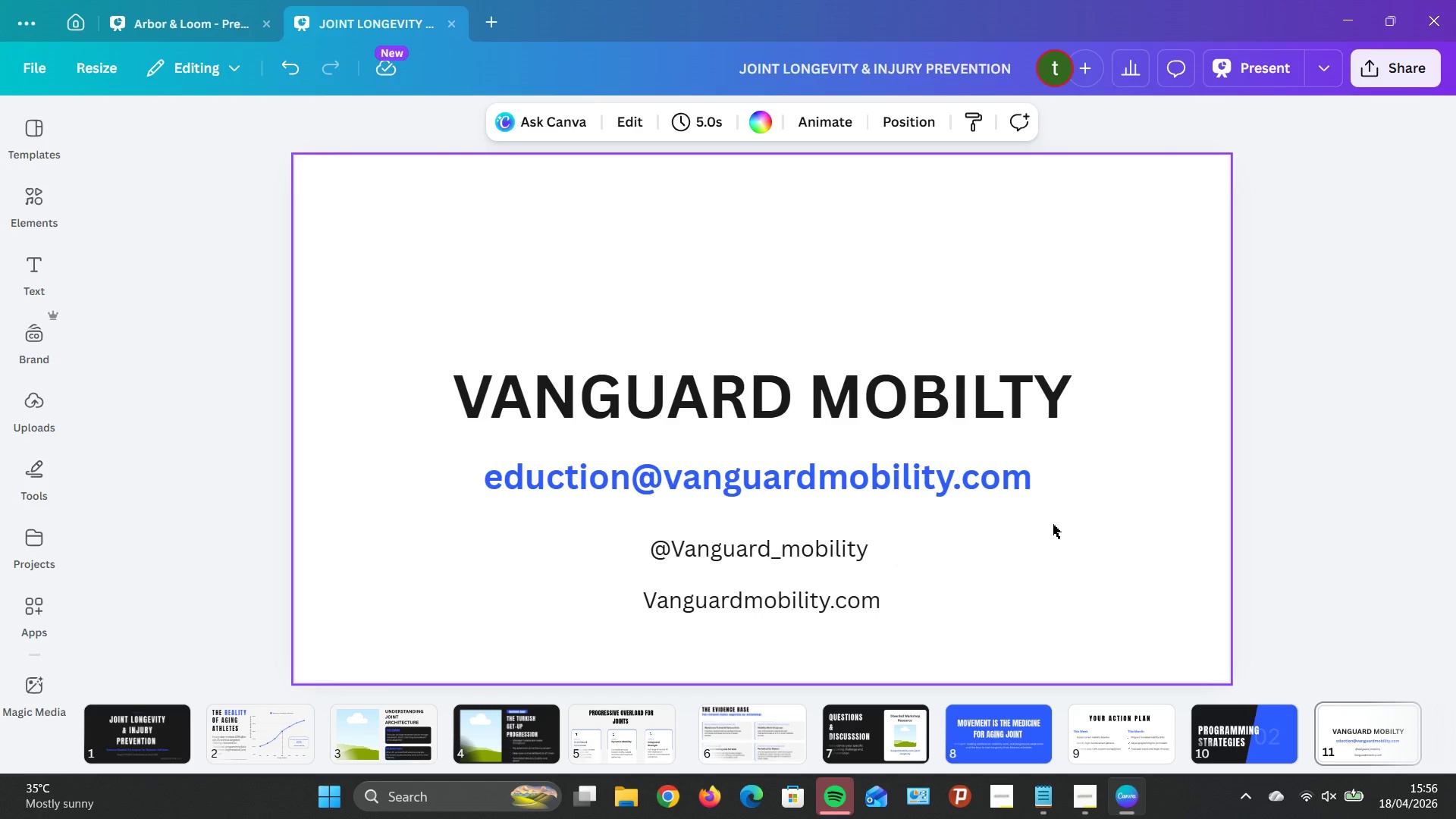 
wait(6.7)
 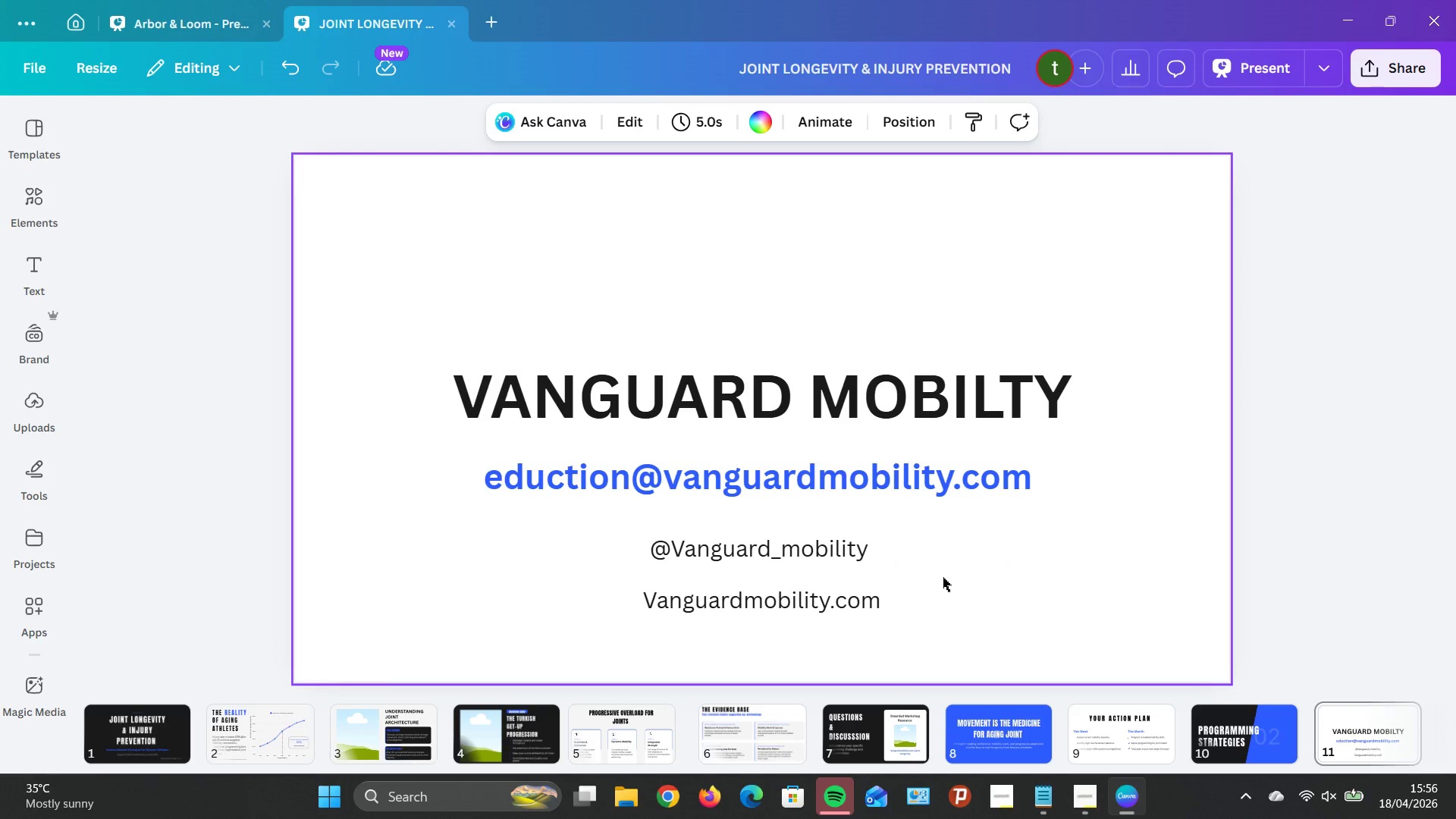 
left_click_drag(start_coordinate=[463, 444], to_coordinate=[923, 479])
 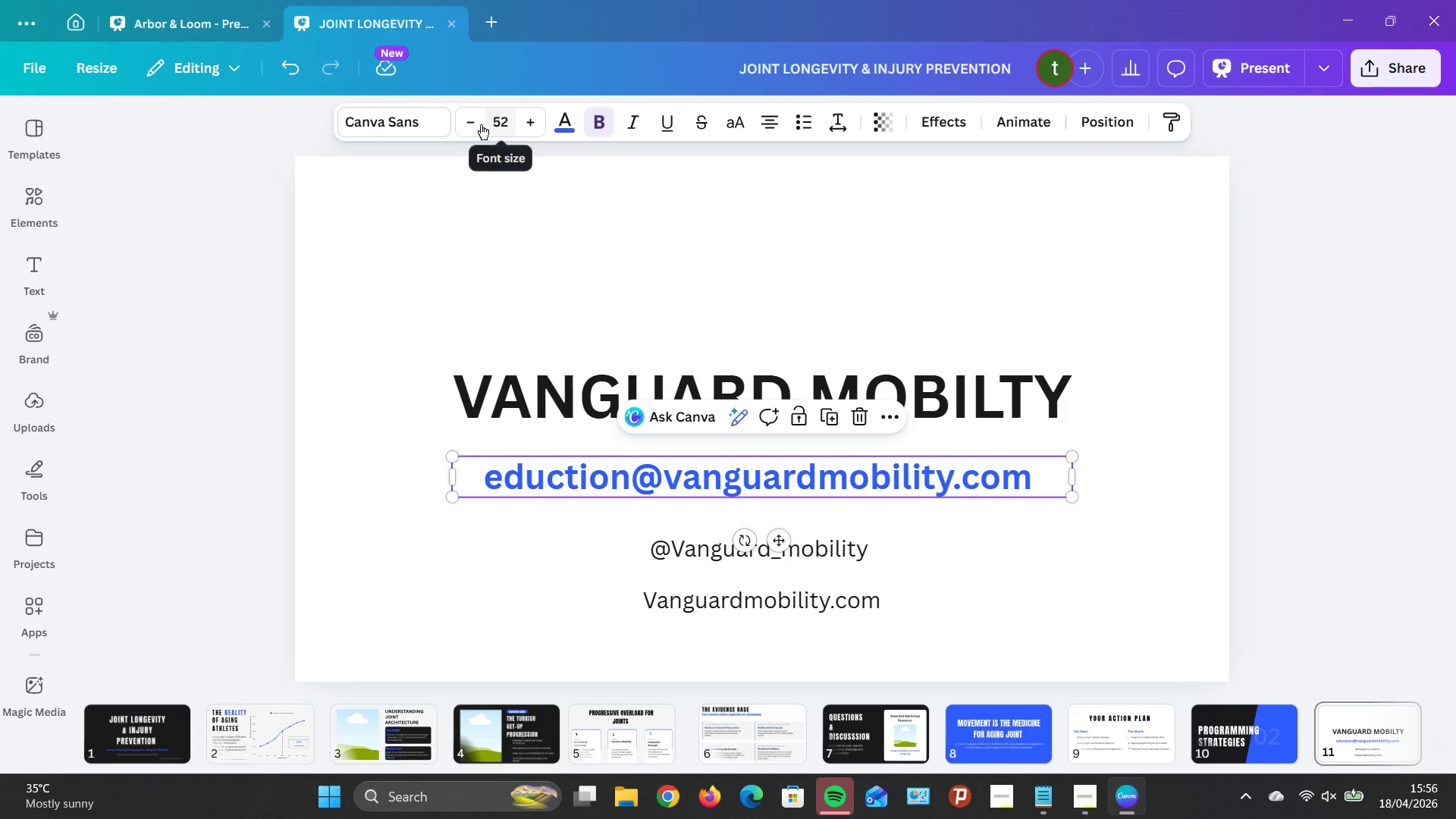 
double_click([469, 124])
 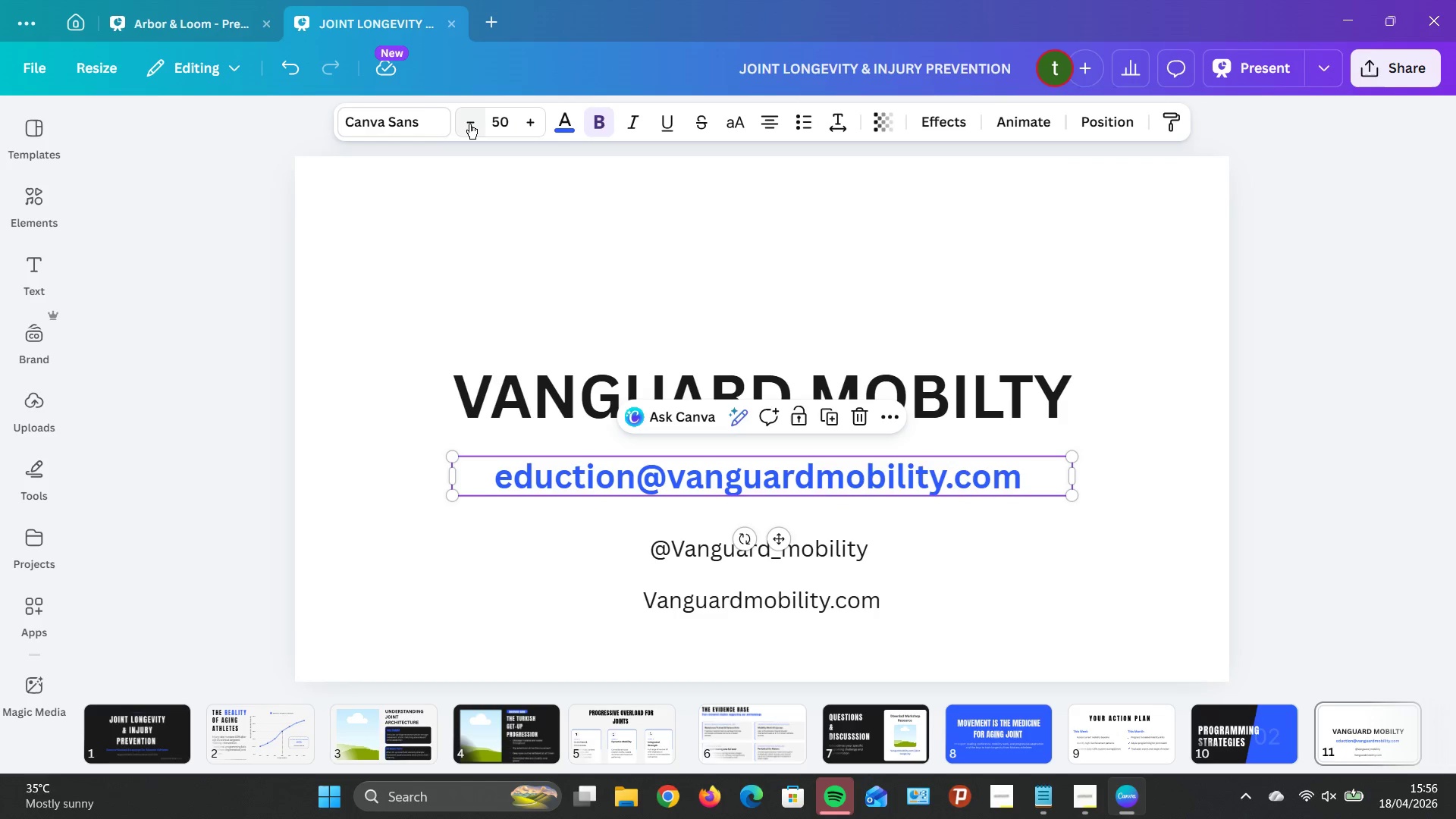 
triple_click([469, 124])
 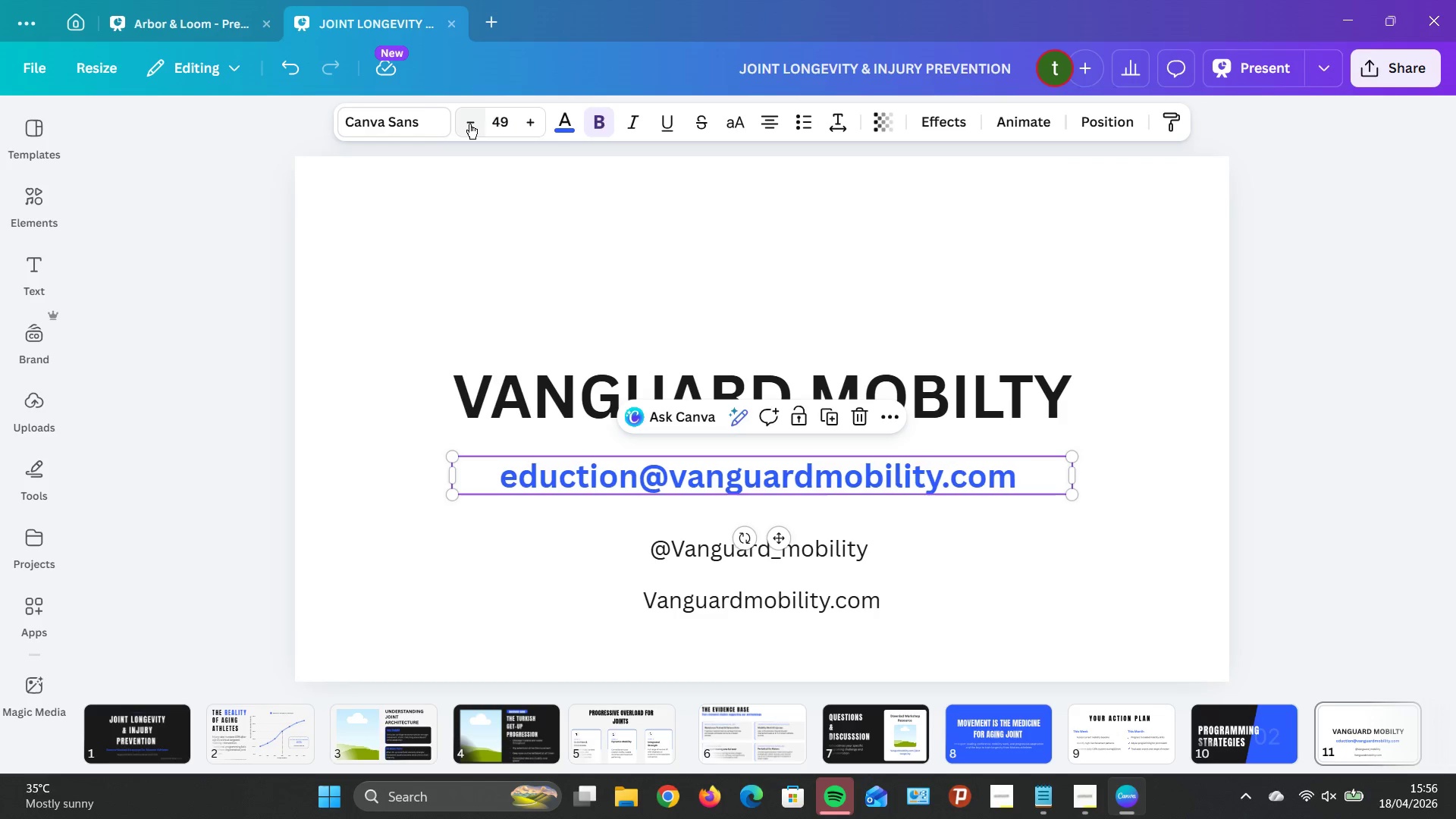 
triple_click([469, 124])
 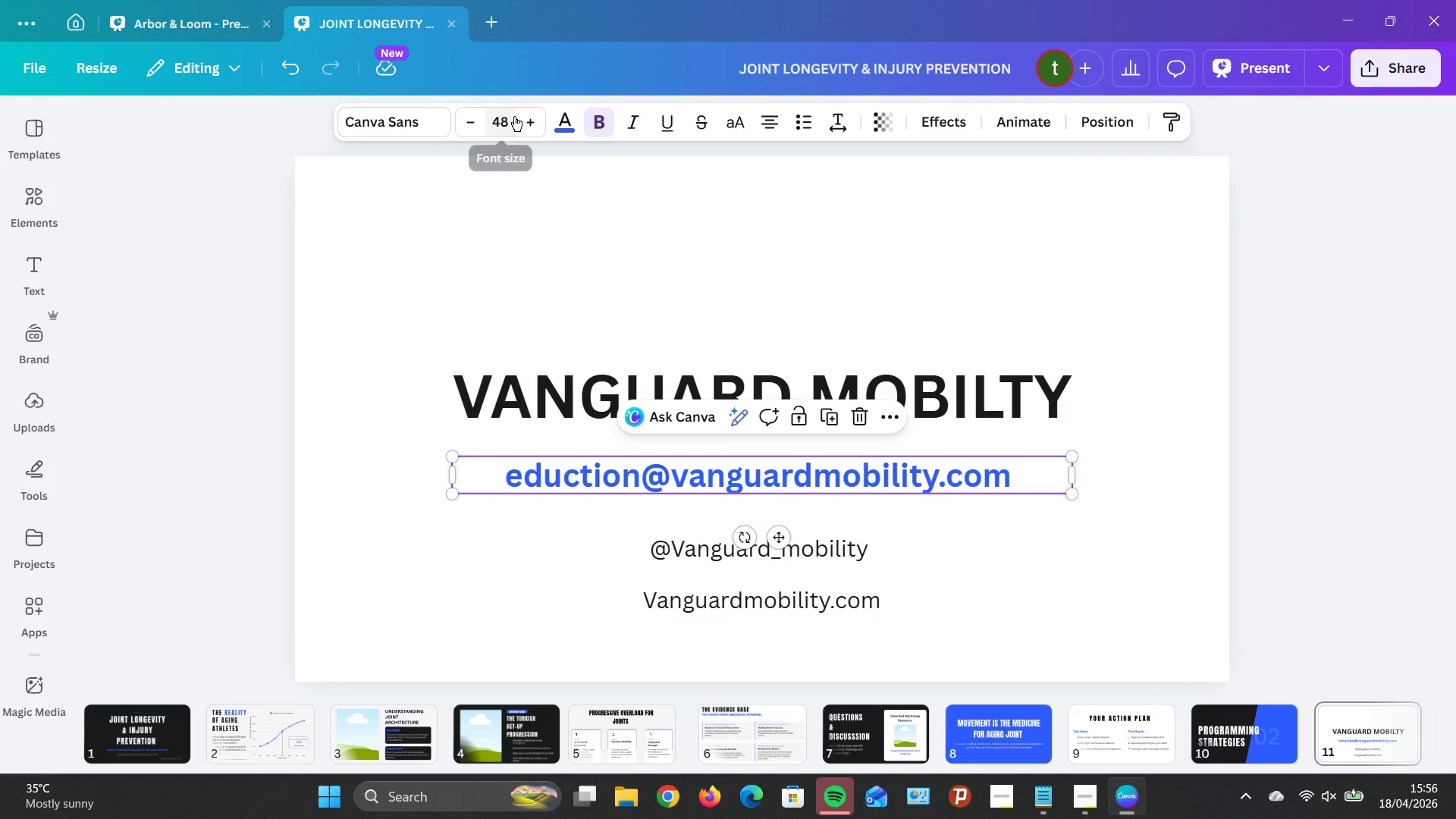 
left_click([519, 124])
 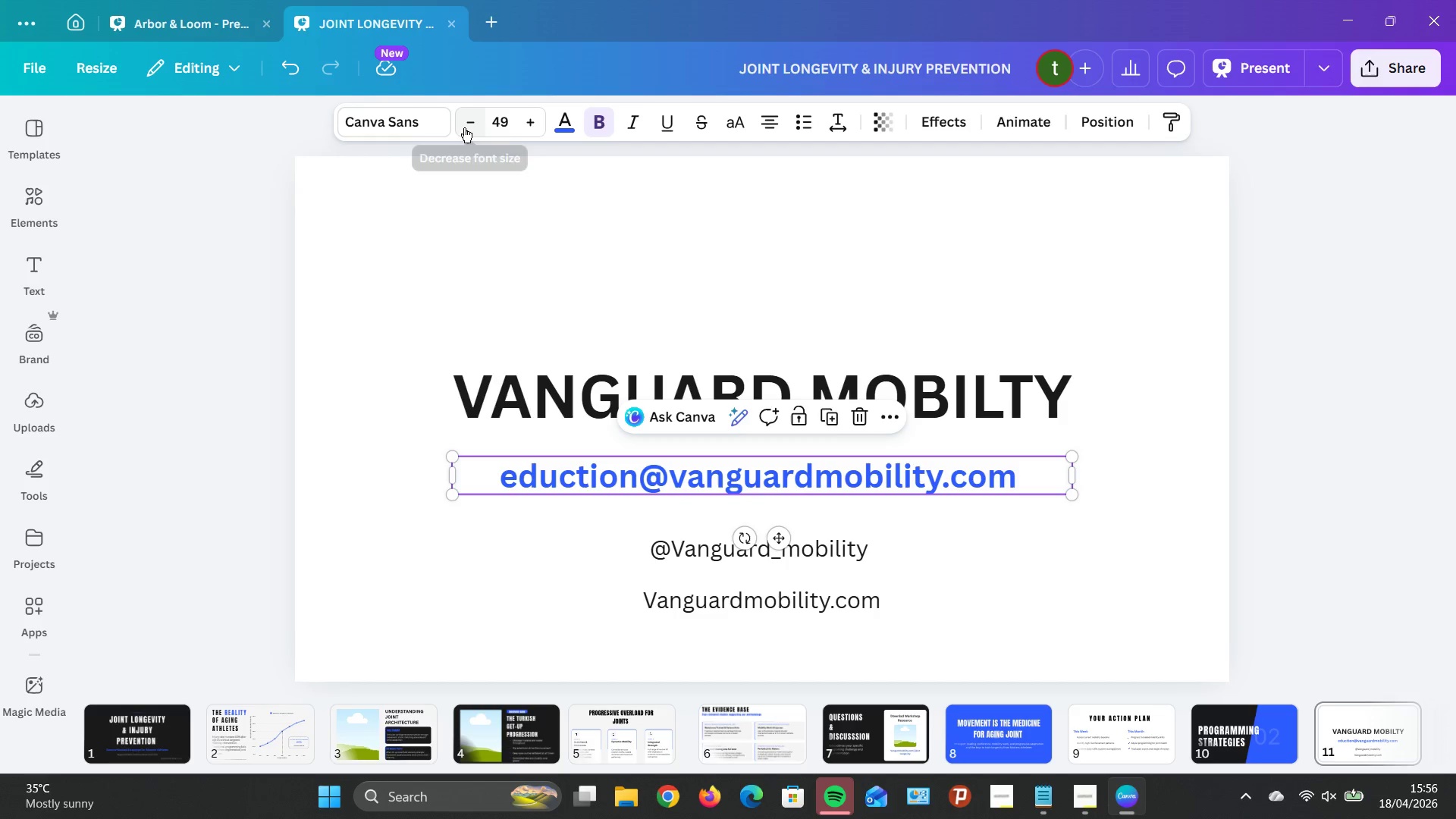 
left_click([464, 127])
 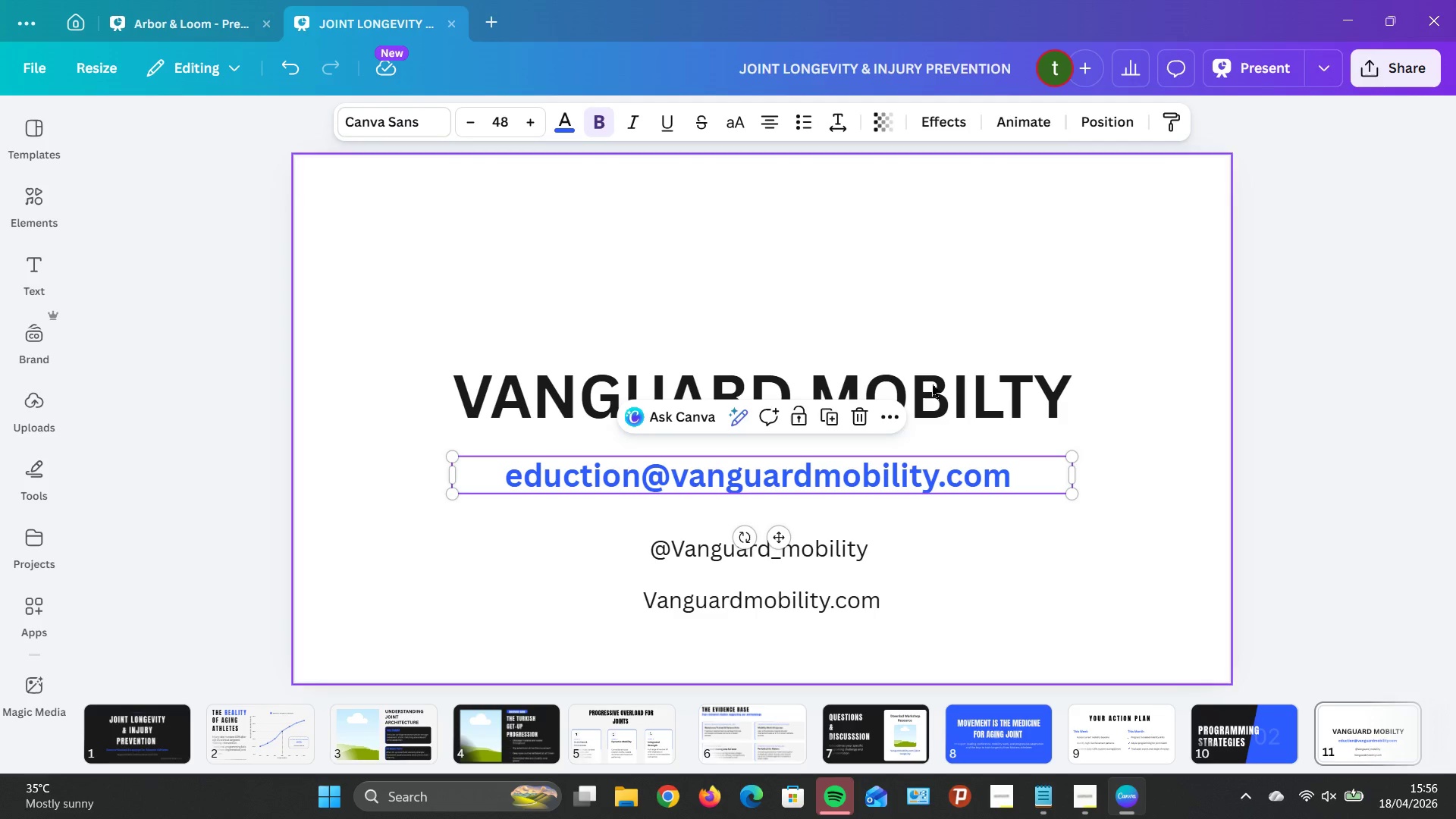 
left_click([1009, 583])
 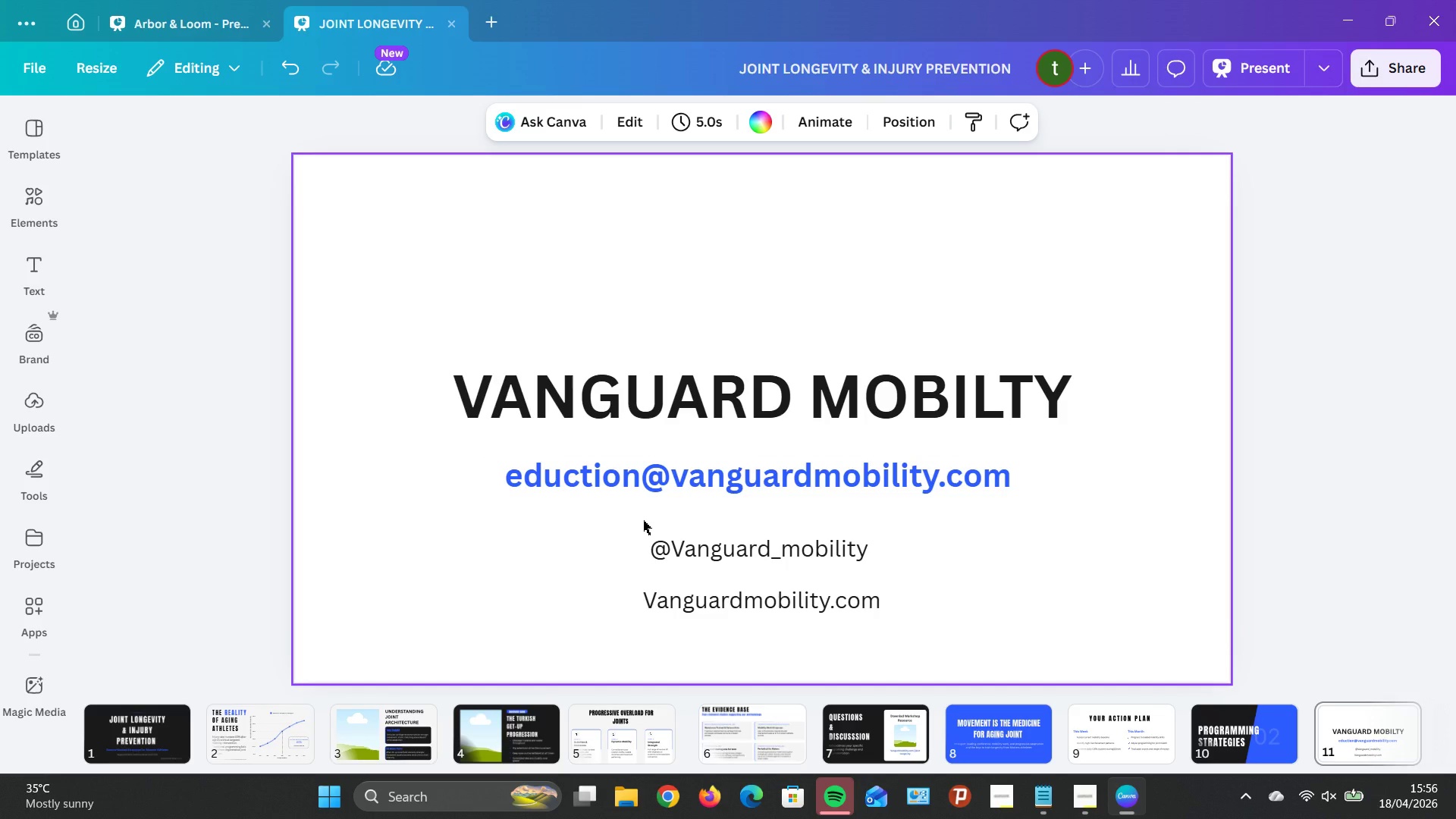 
left_click_drag(start_coordinate=[647, 520], to_coordinate=[900, 560])
 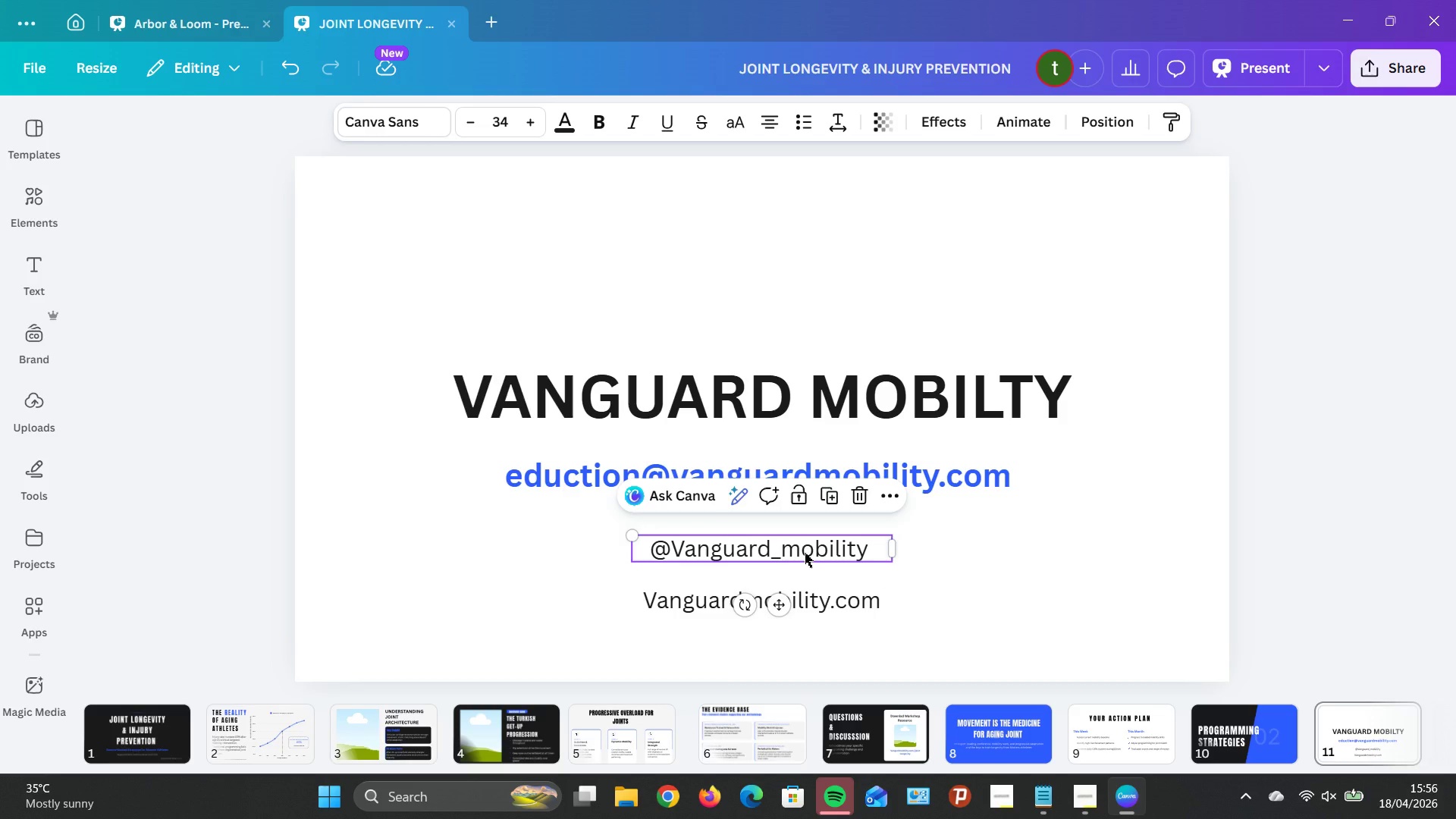 
left_click_drag(start_coordinate=[805, 553], to_coordinate=[801, 551])
 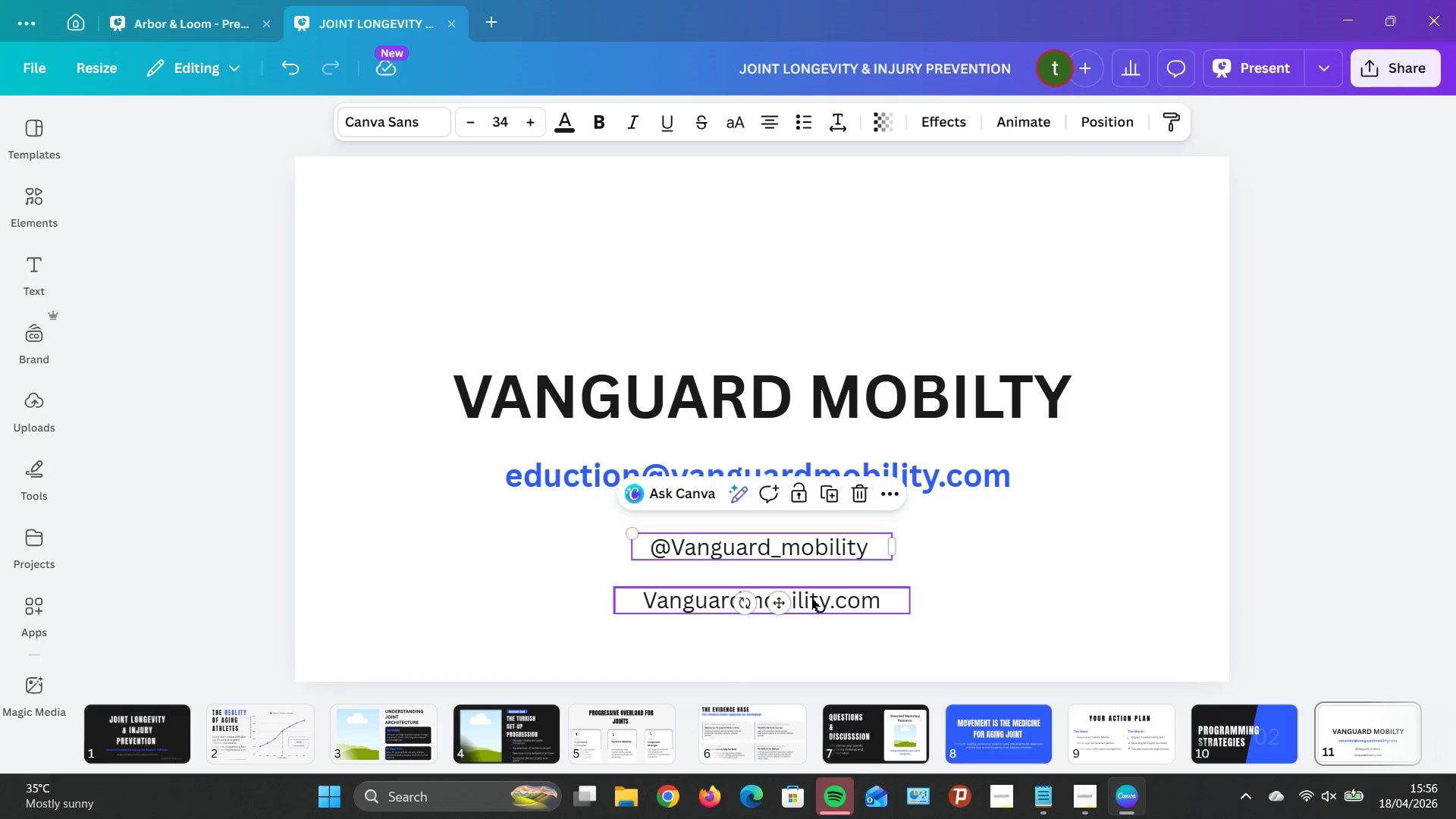 
left_click([811, 598])
 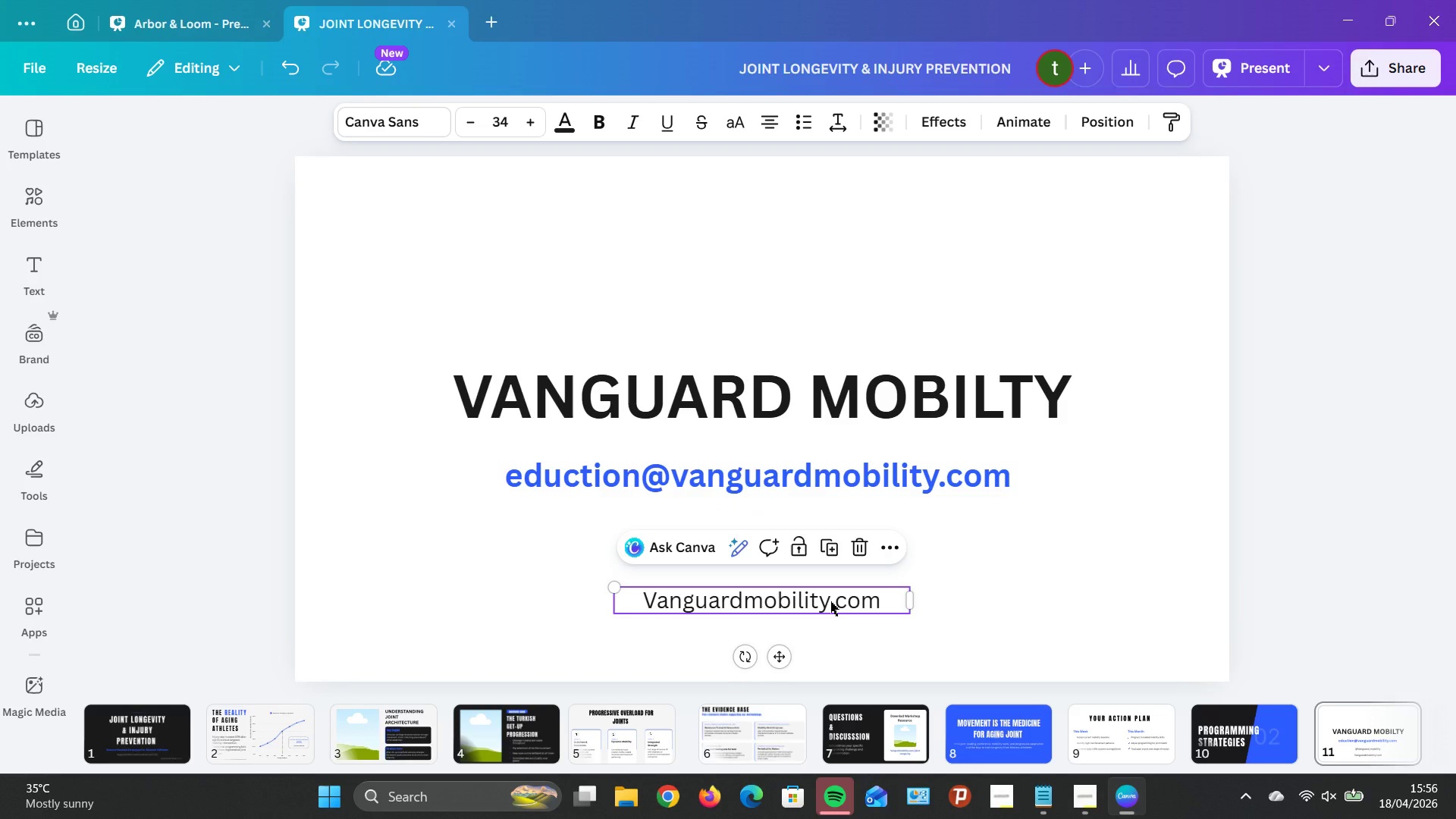 
left_click_drag(start_coordinate=[830, 601], to_coordinate=[830, 607])
 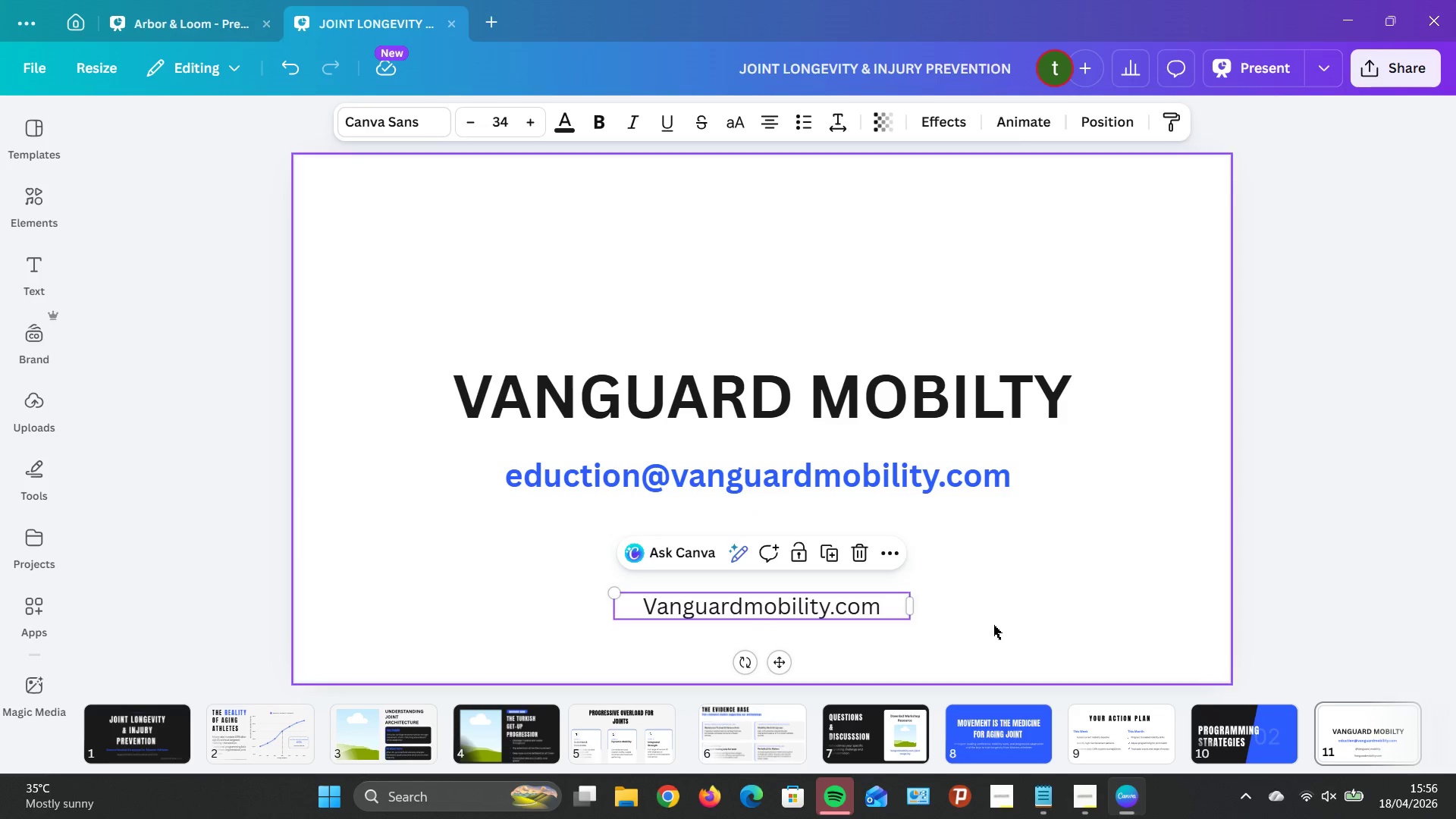 
left_click([993, 625])
 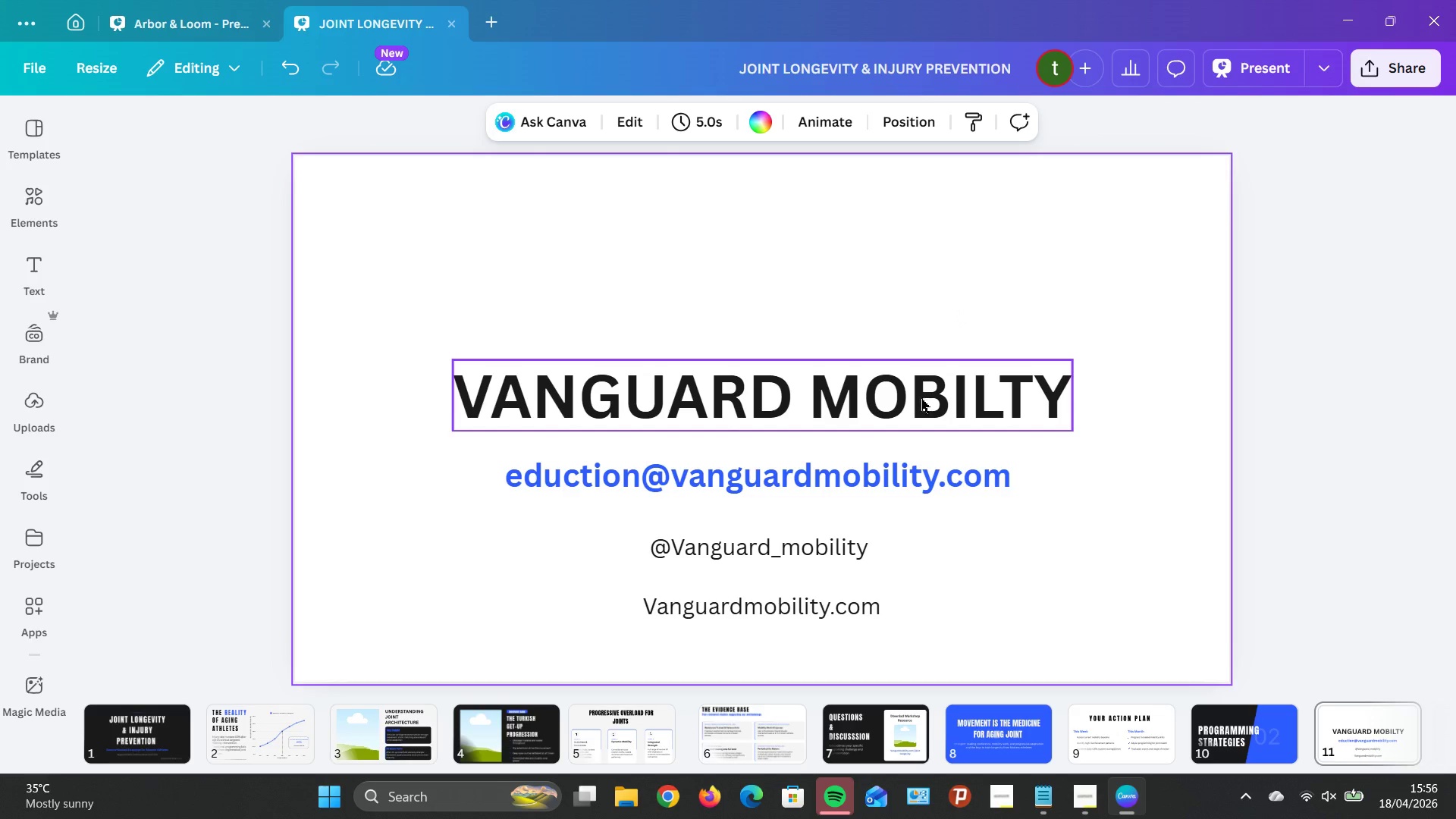 
wait(5.03)
 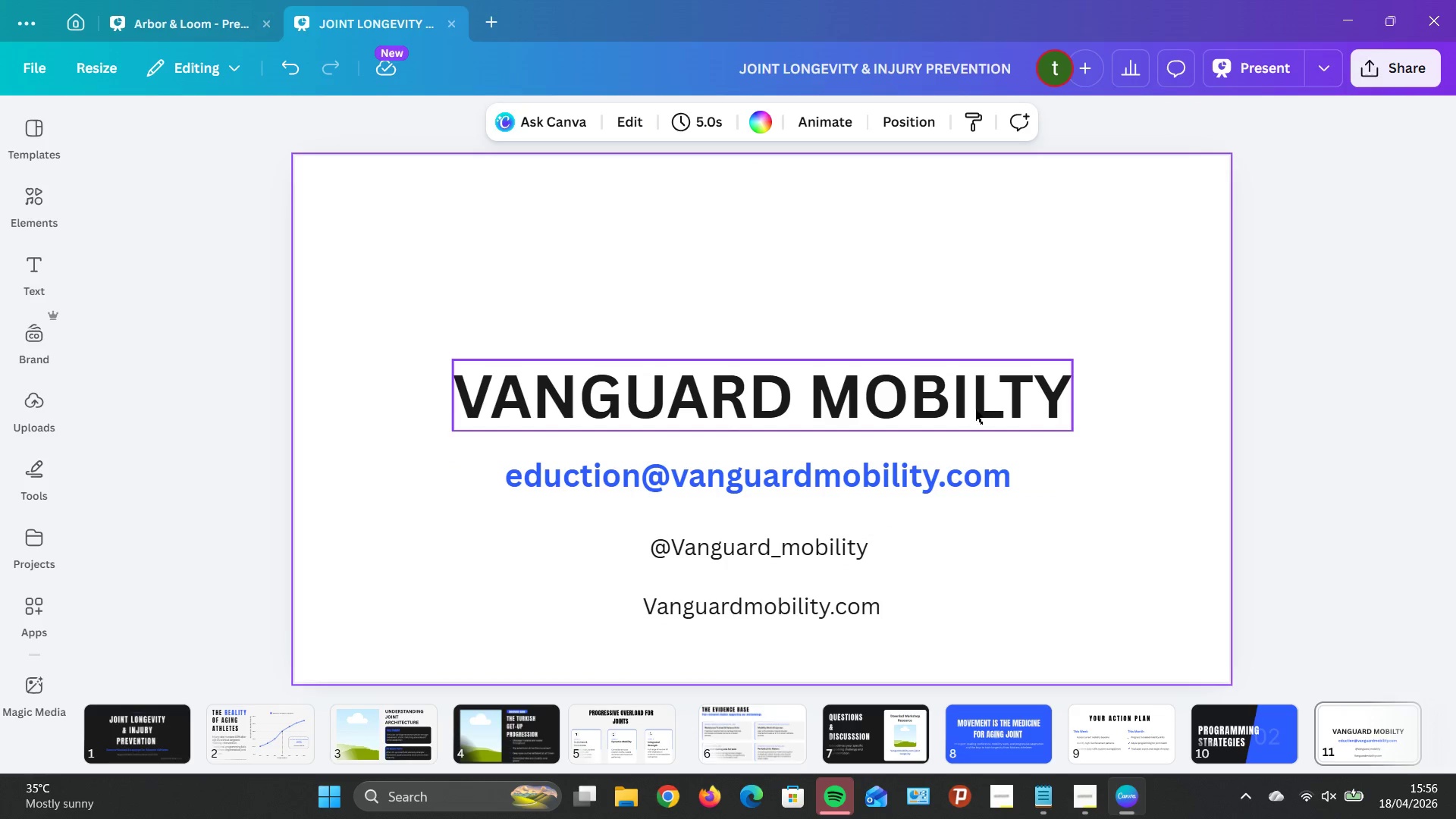 
left_click([914, 390])
 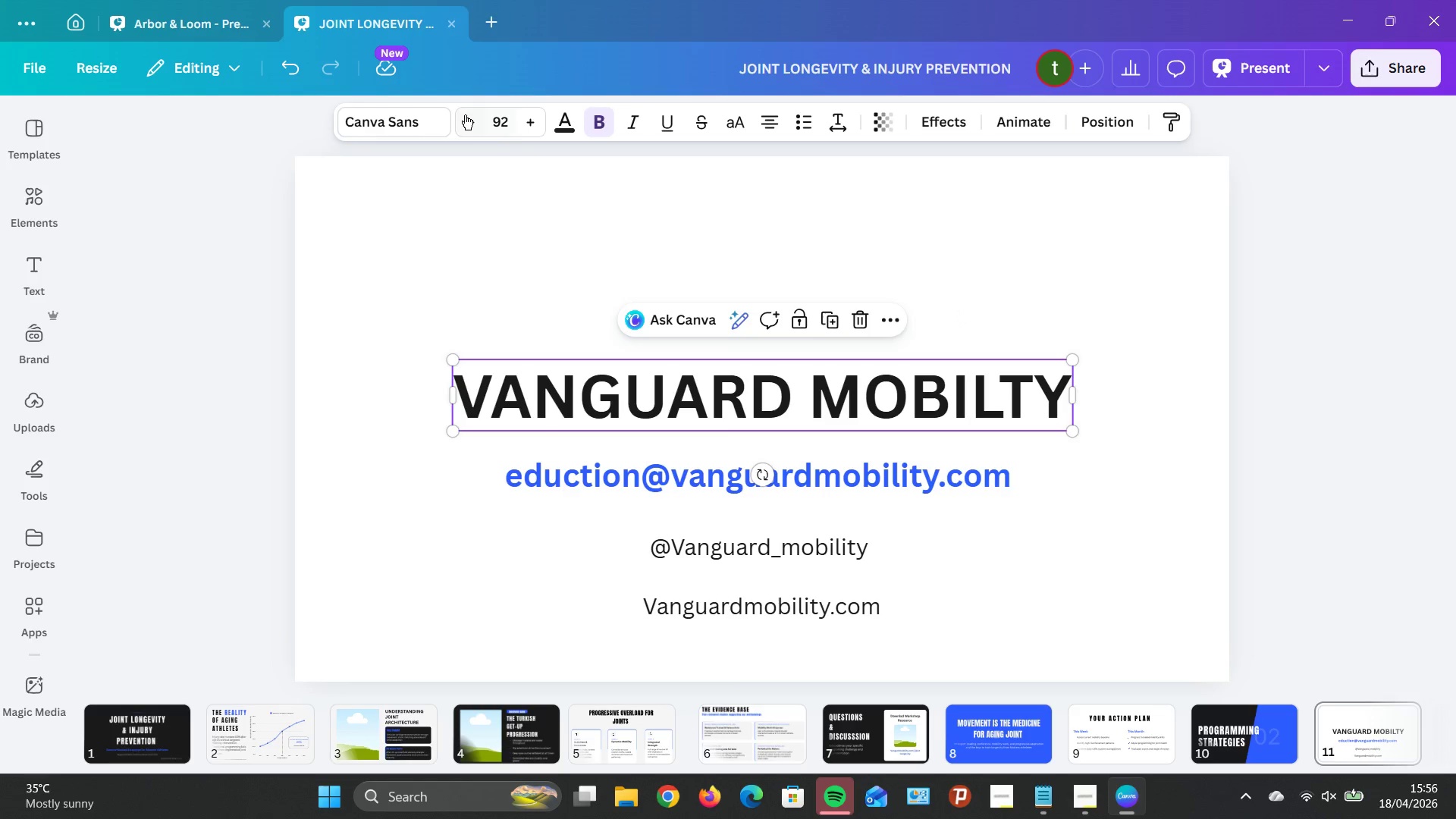 
left_click([532, 129])
 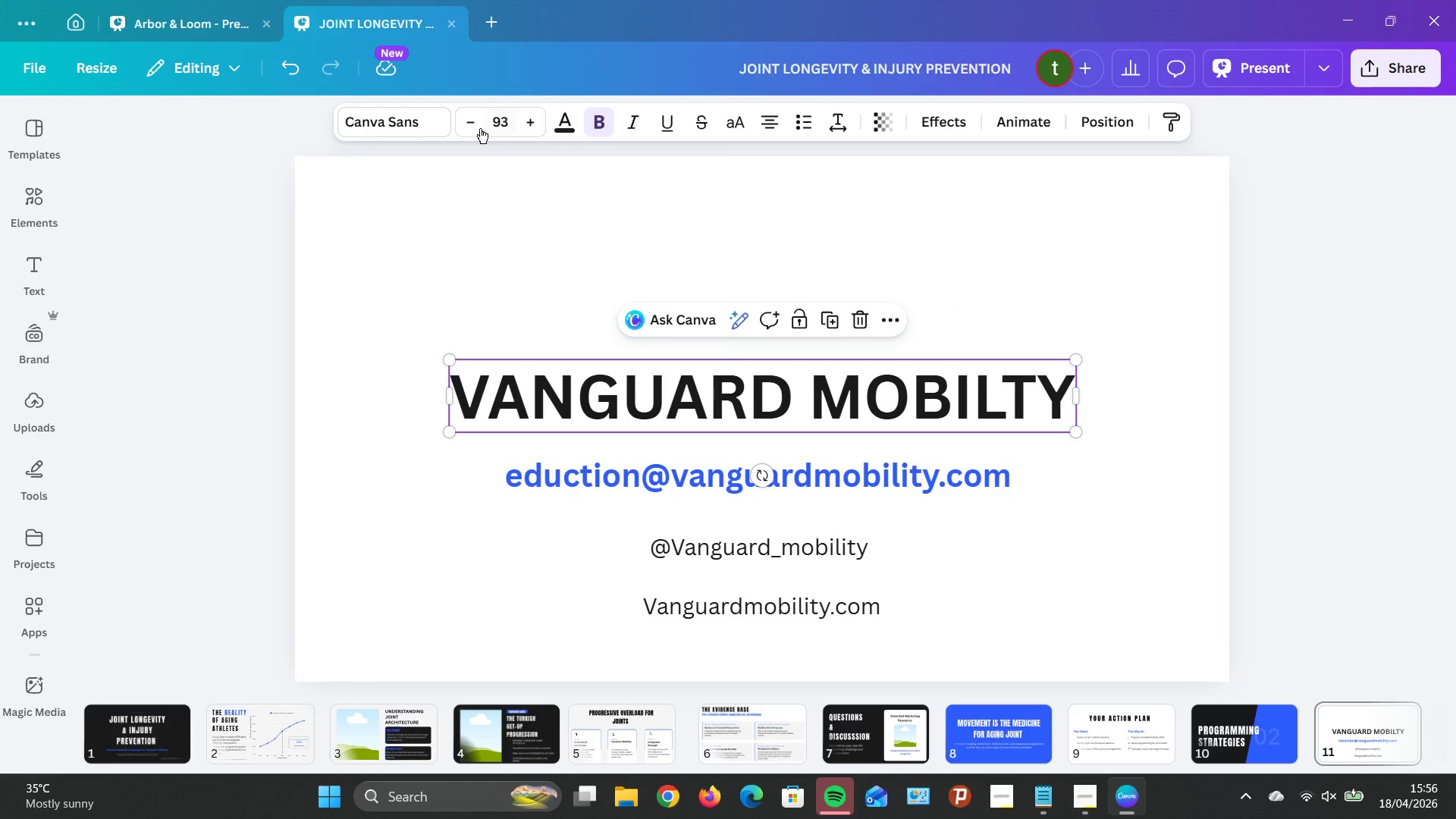 
left_click([472, 129])
 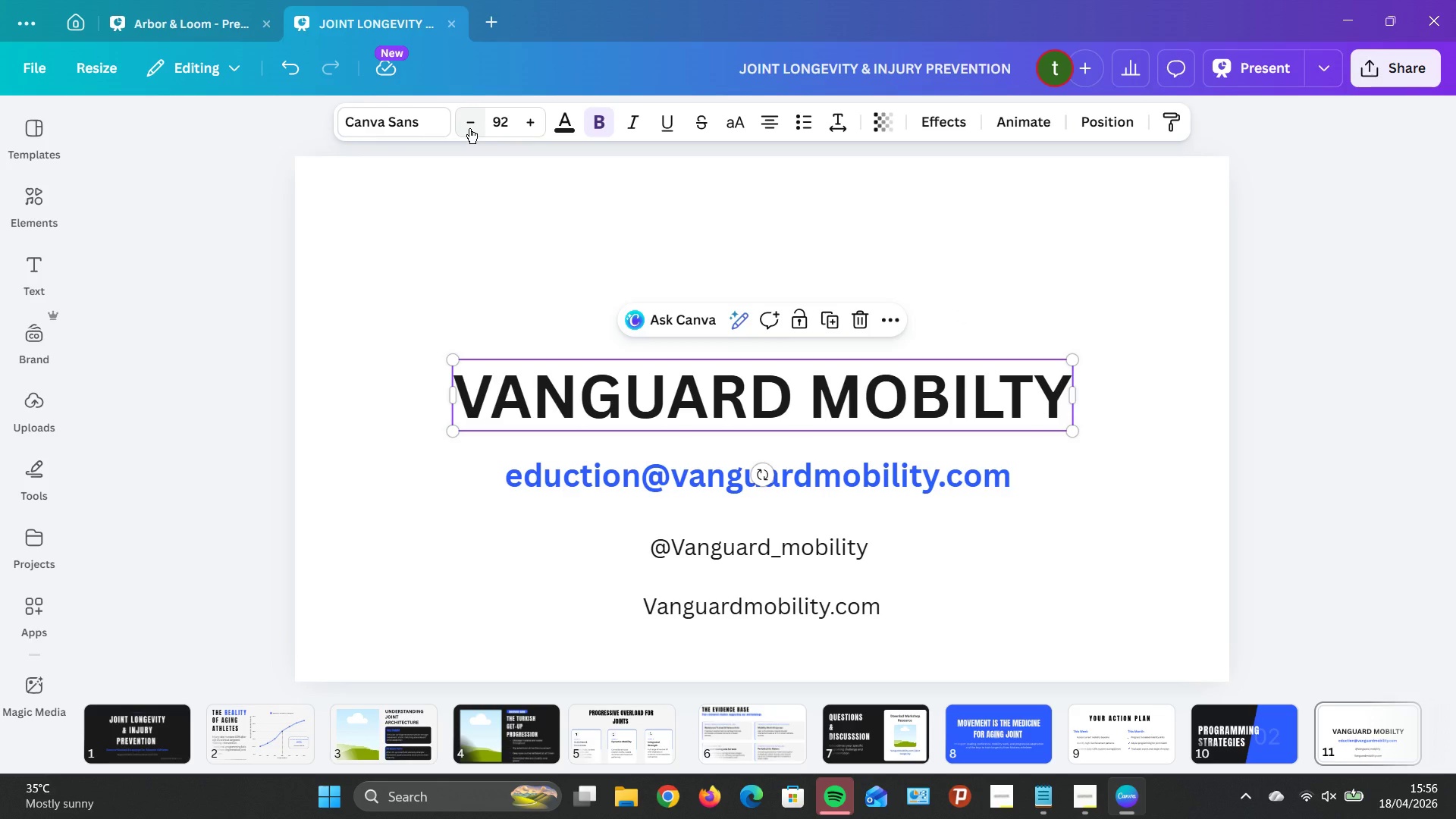 
left_click([469, 128])
 